 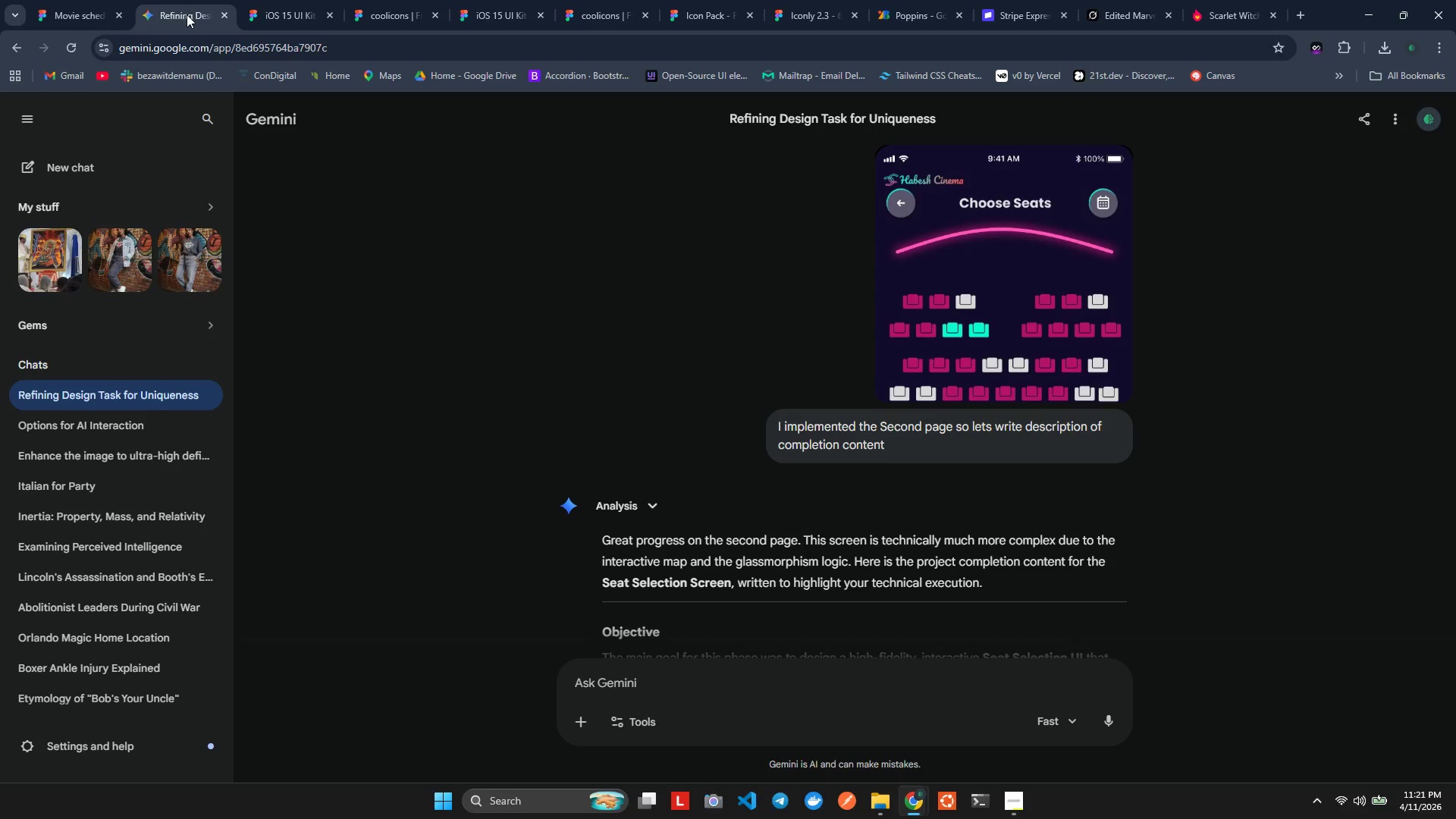 
left_click([280, 11])
 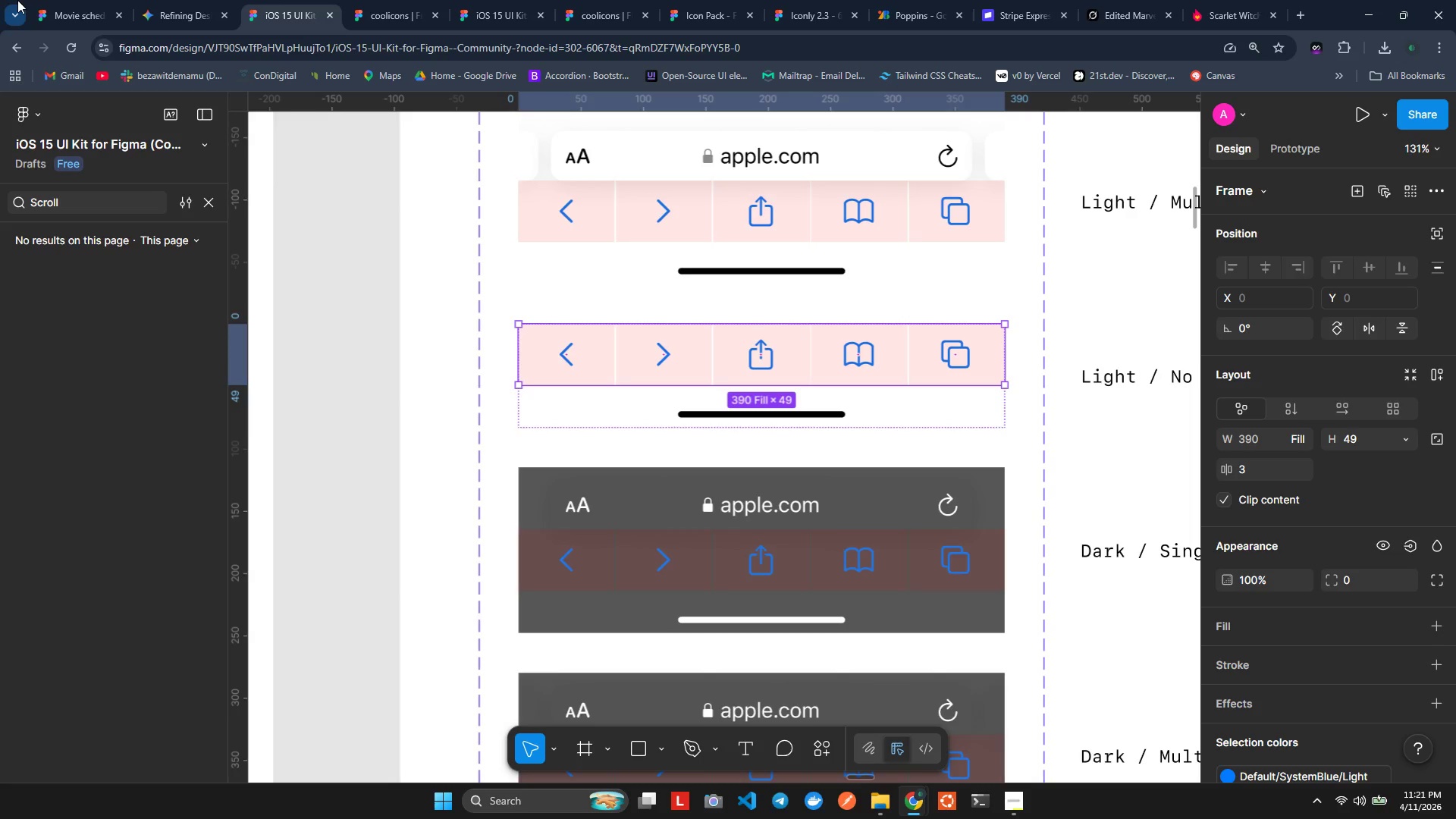 
double_click([94, 0])
 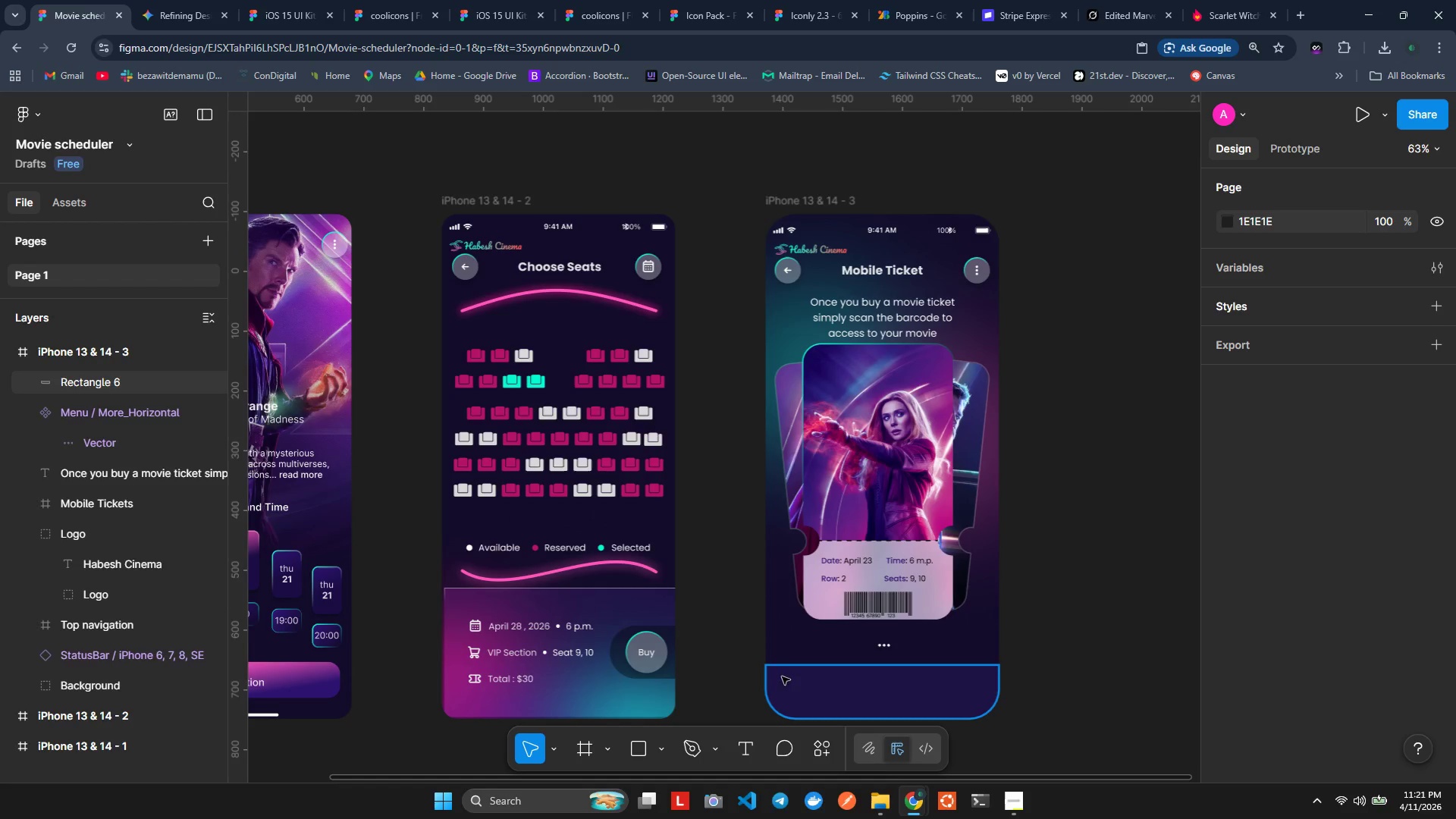 
left_click([799, 686])
 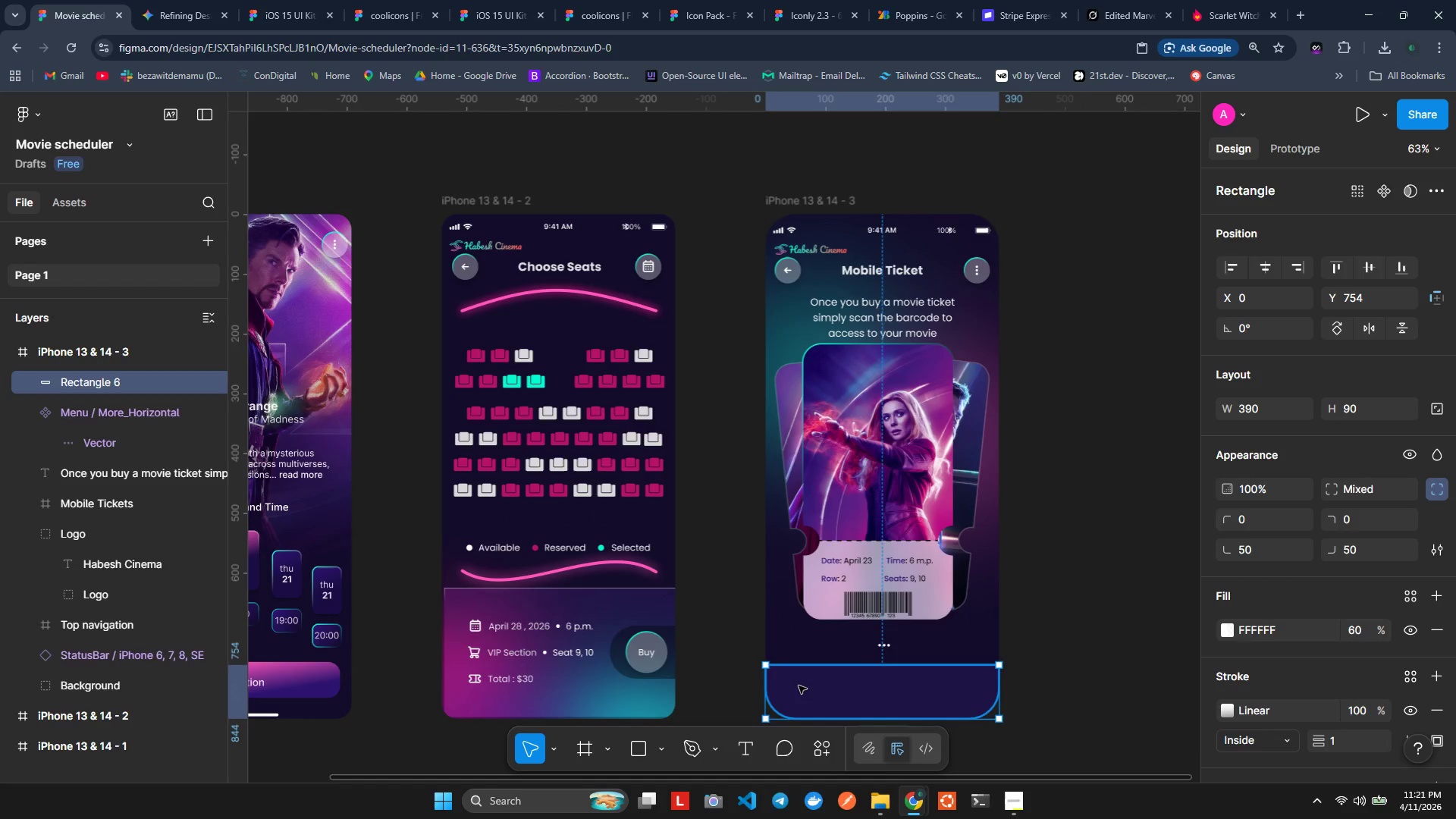 
key(Control+ControlLeft)
 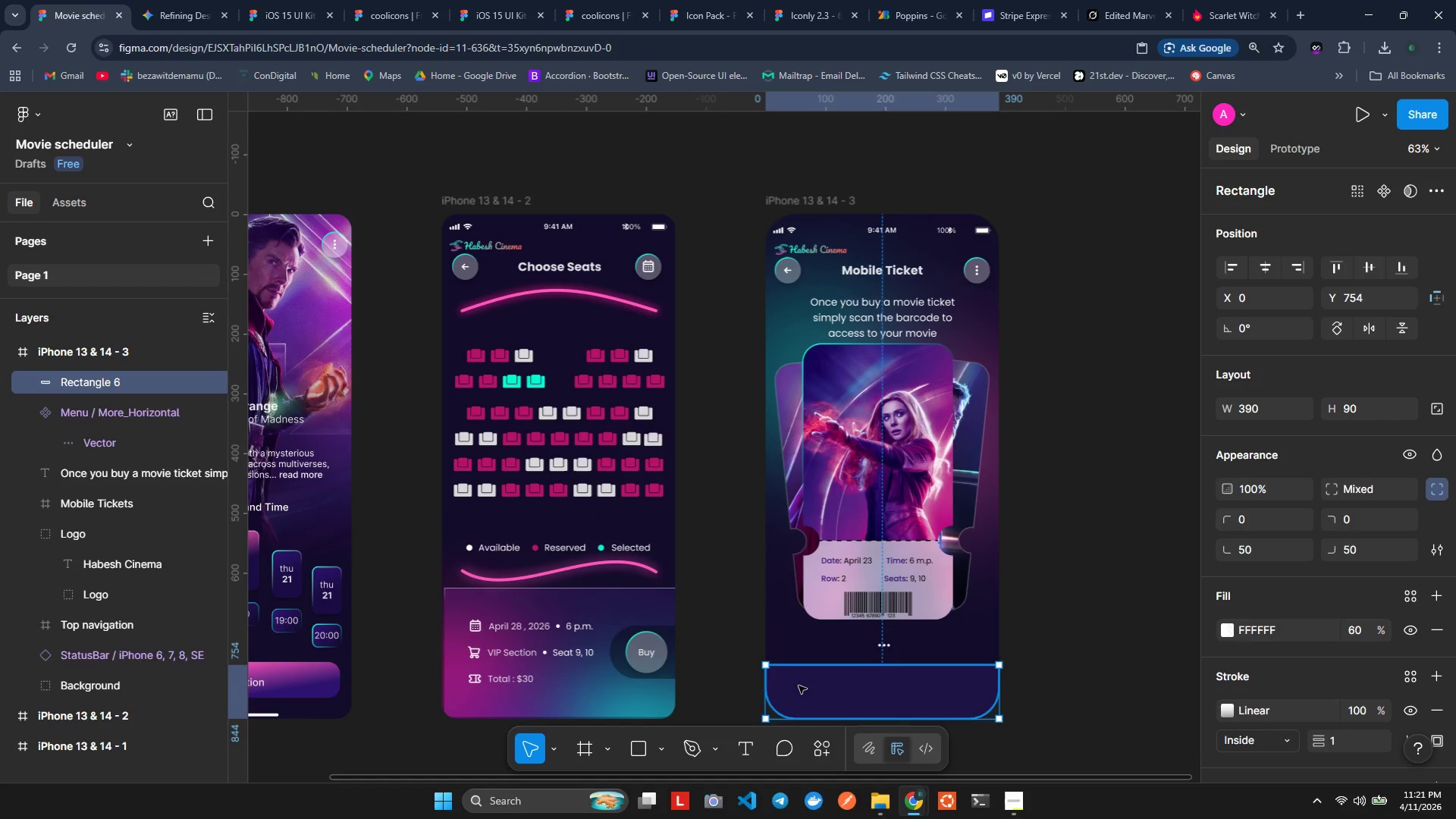 
key(Control+V)
 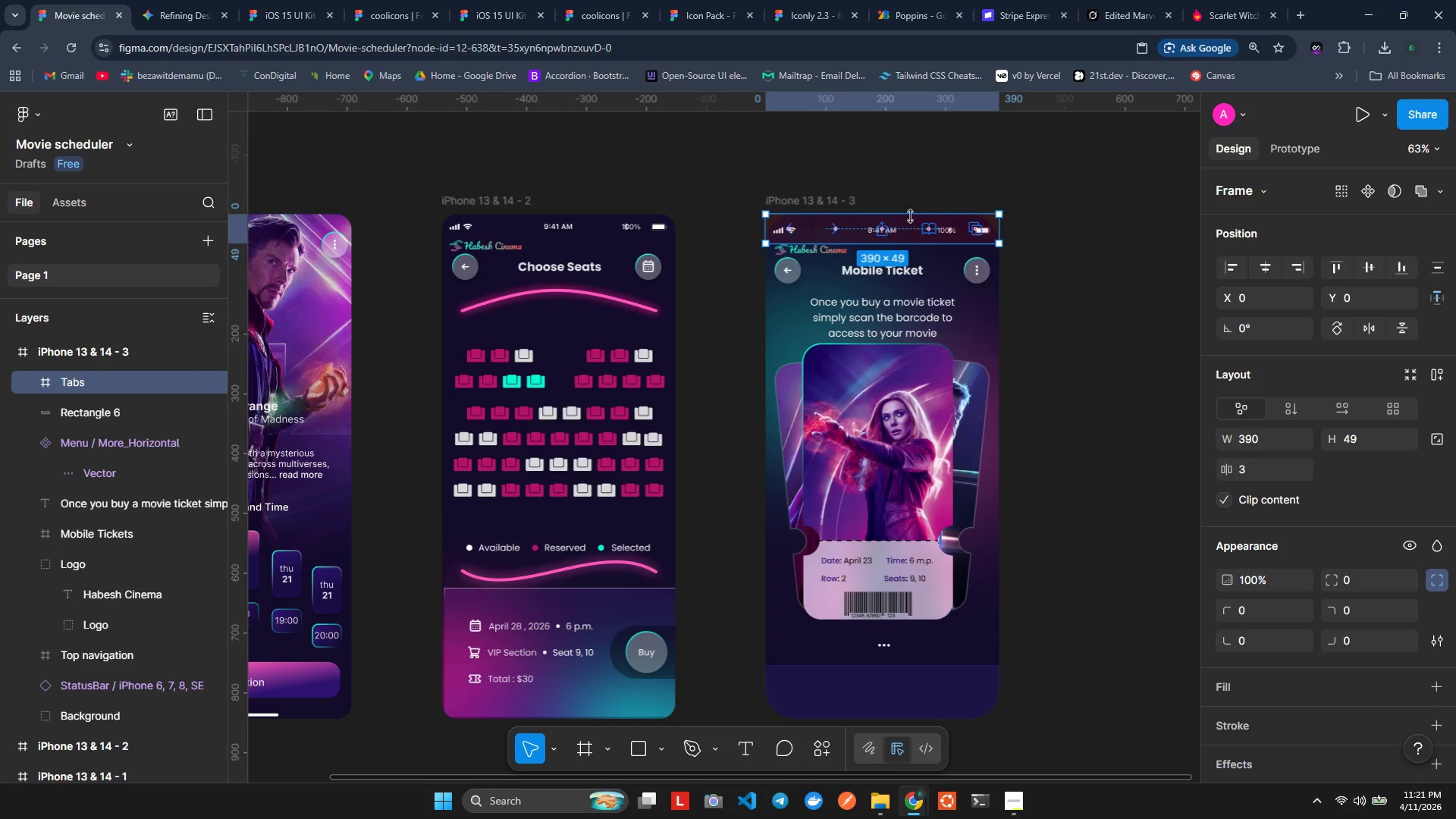 
left_click_drag(start_coordinate=[908, 222], to_coordinate=[912, 688])
 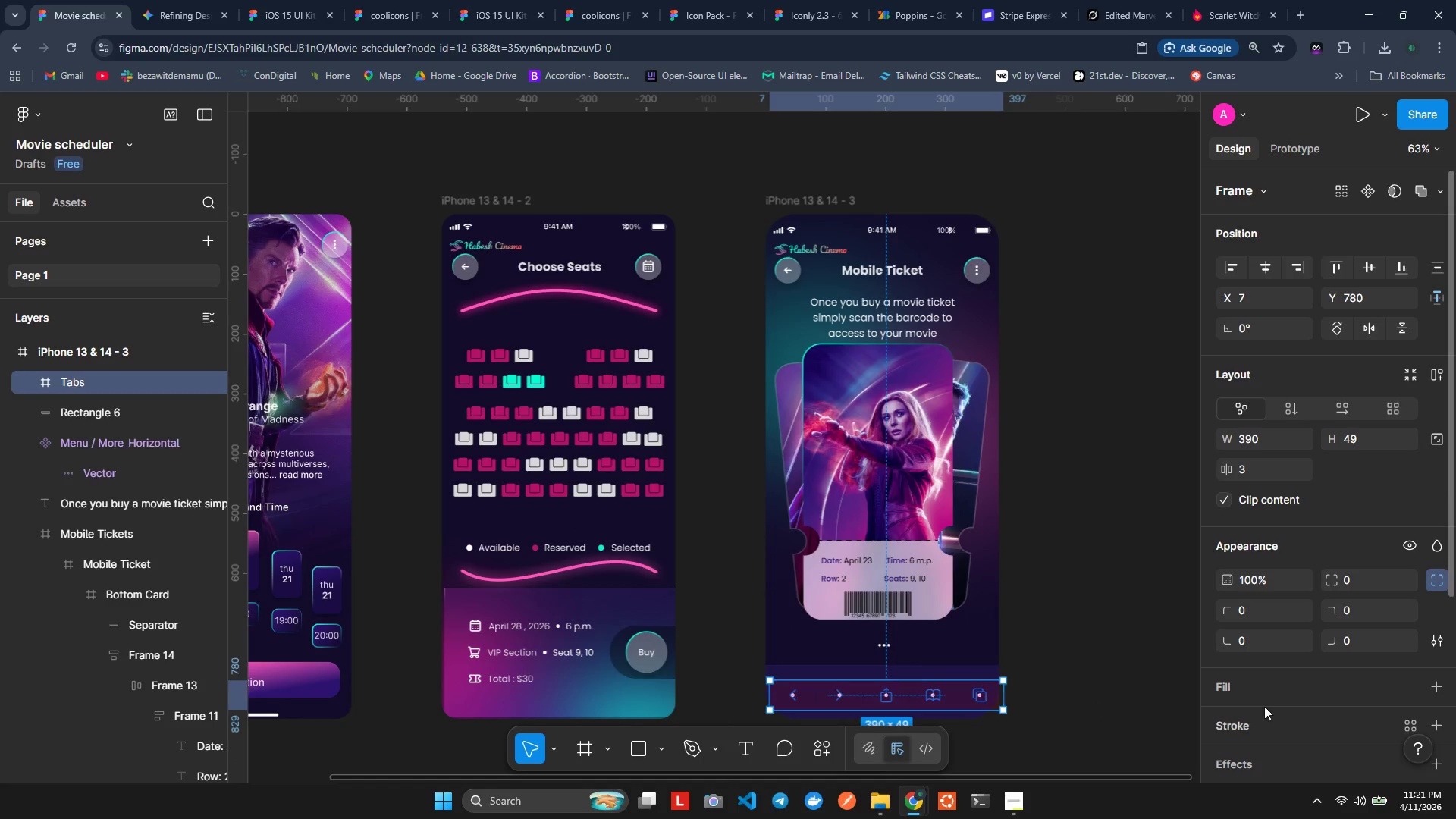 
scroll: coordinate [1336, 701], scroll_direction: down, amount: 9.0
 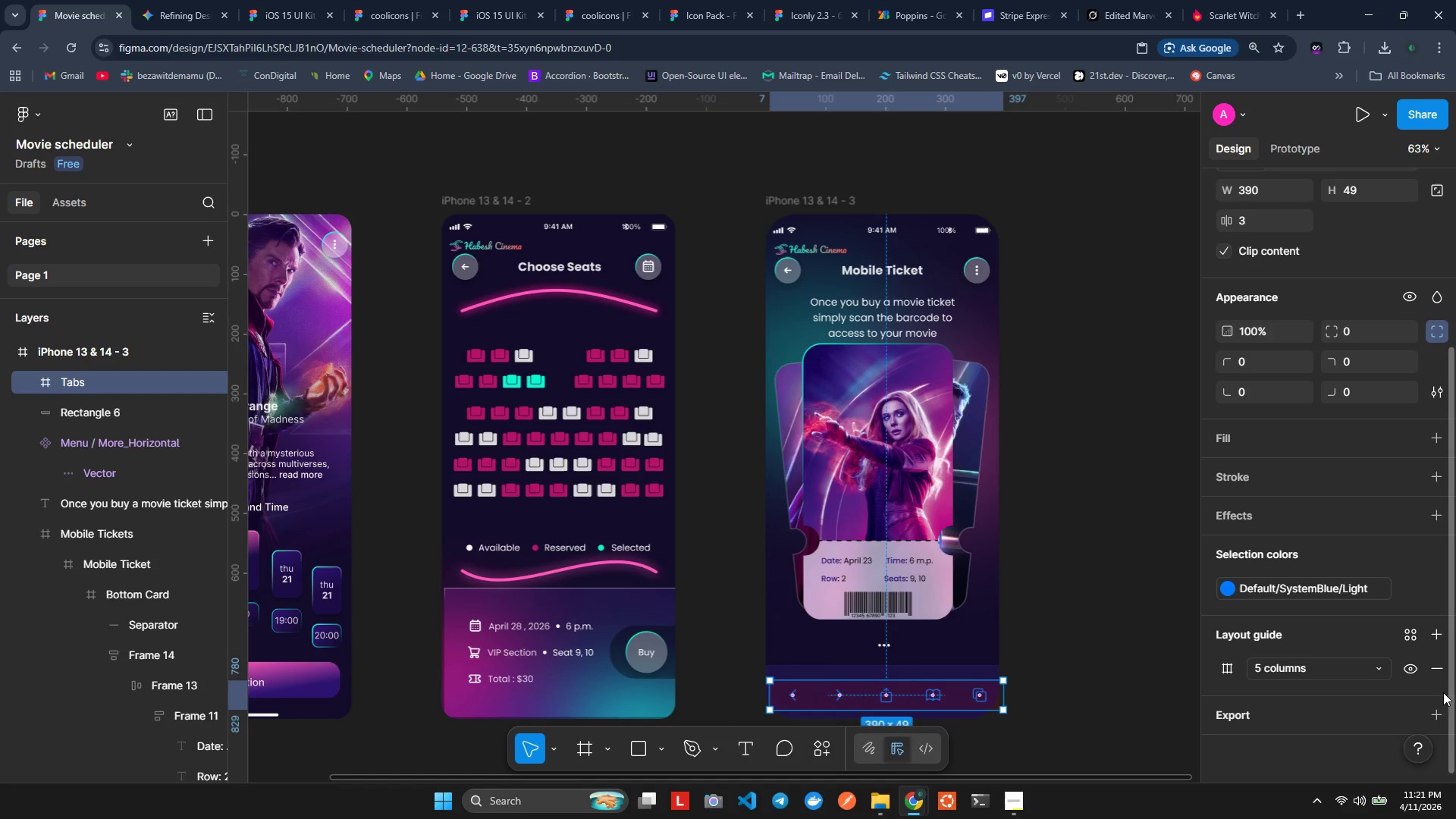 
left_click([1437, 675])
 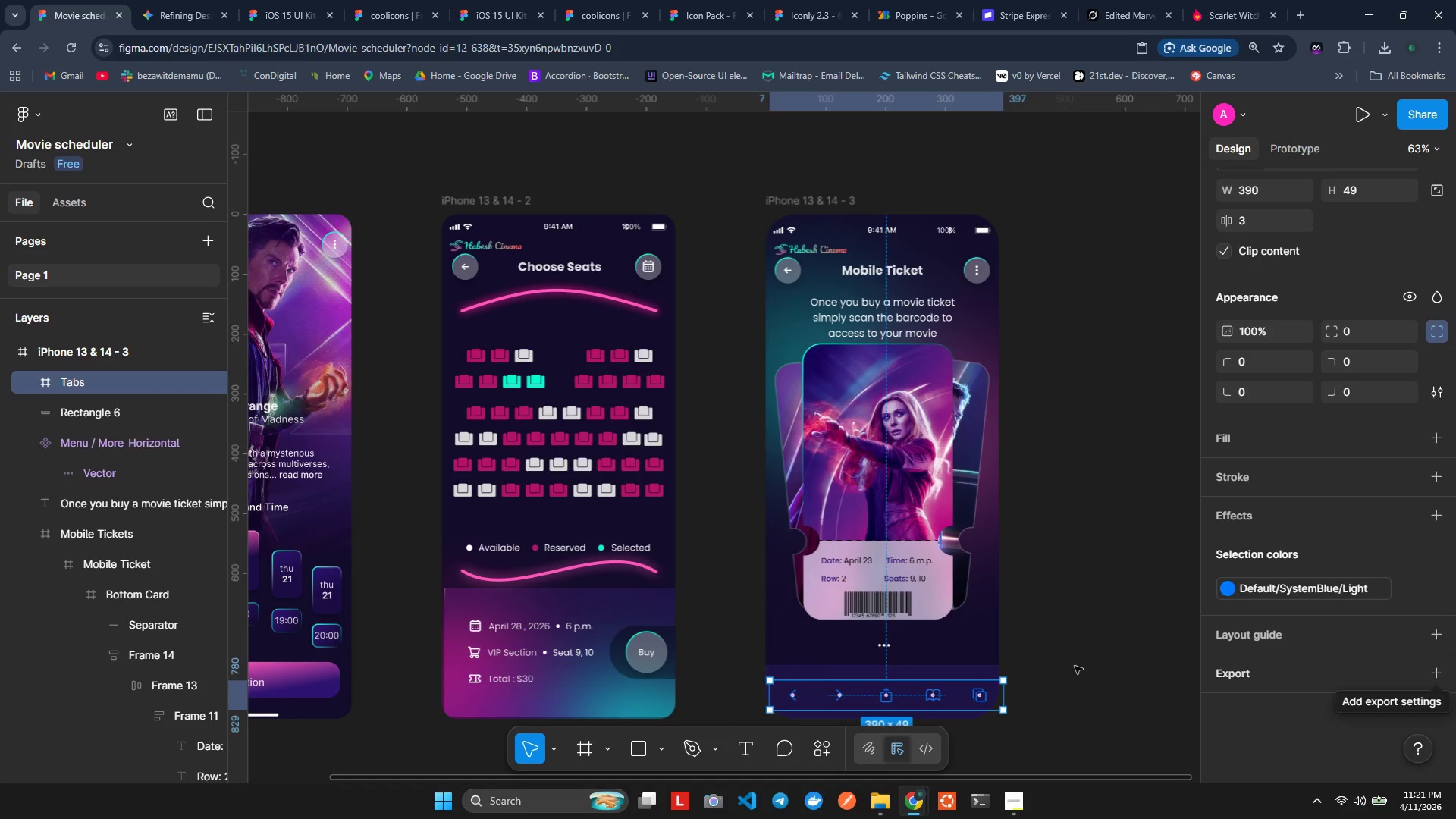 
left_click([1080, 645])
 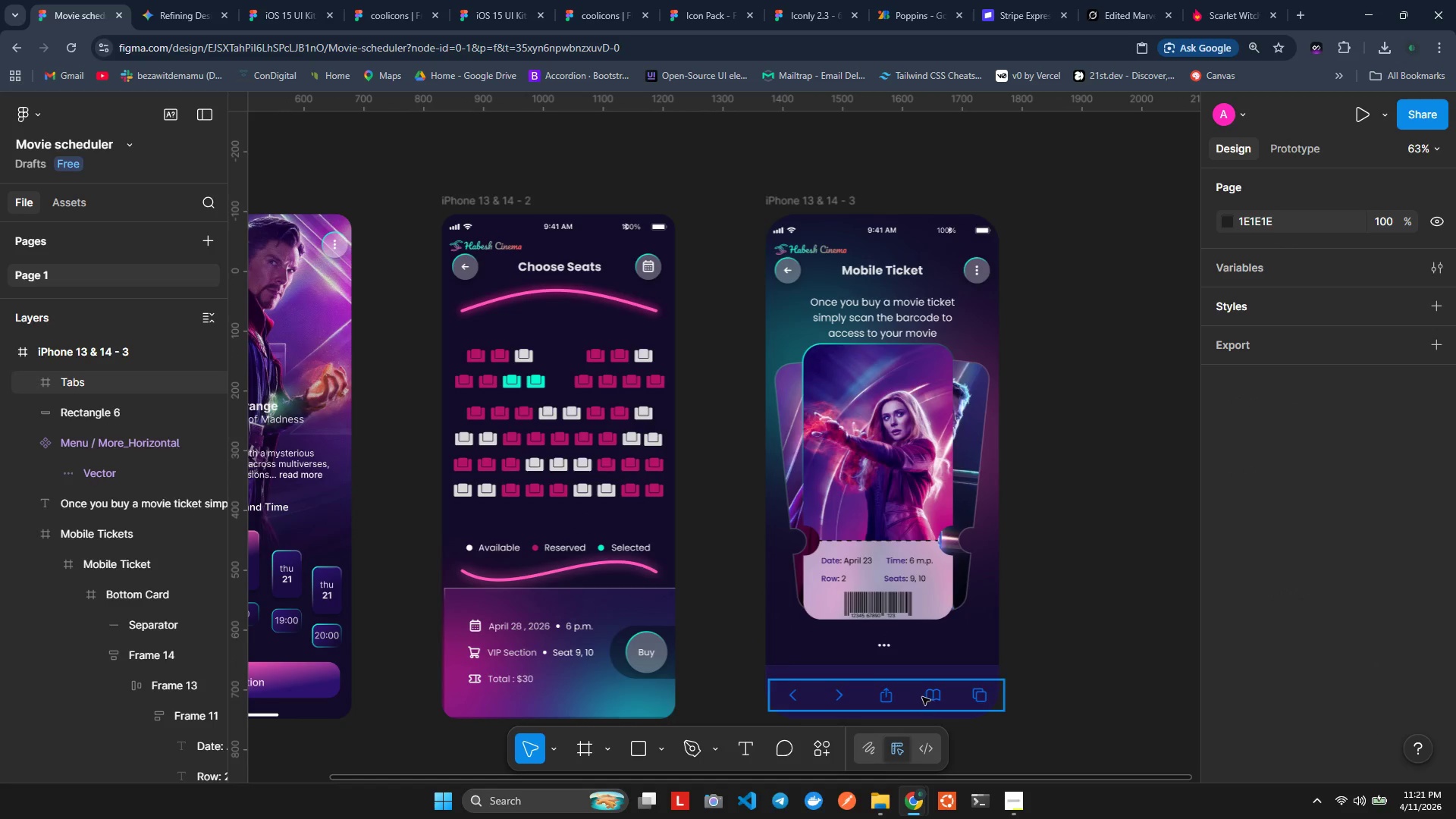 
left_click_drag(start_coordinate=[922, 697], to_coordinate=[918, 697])
 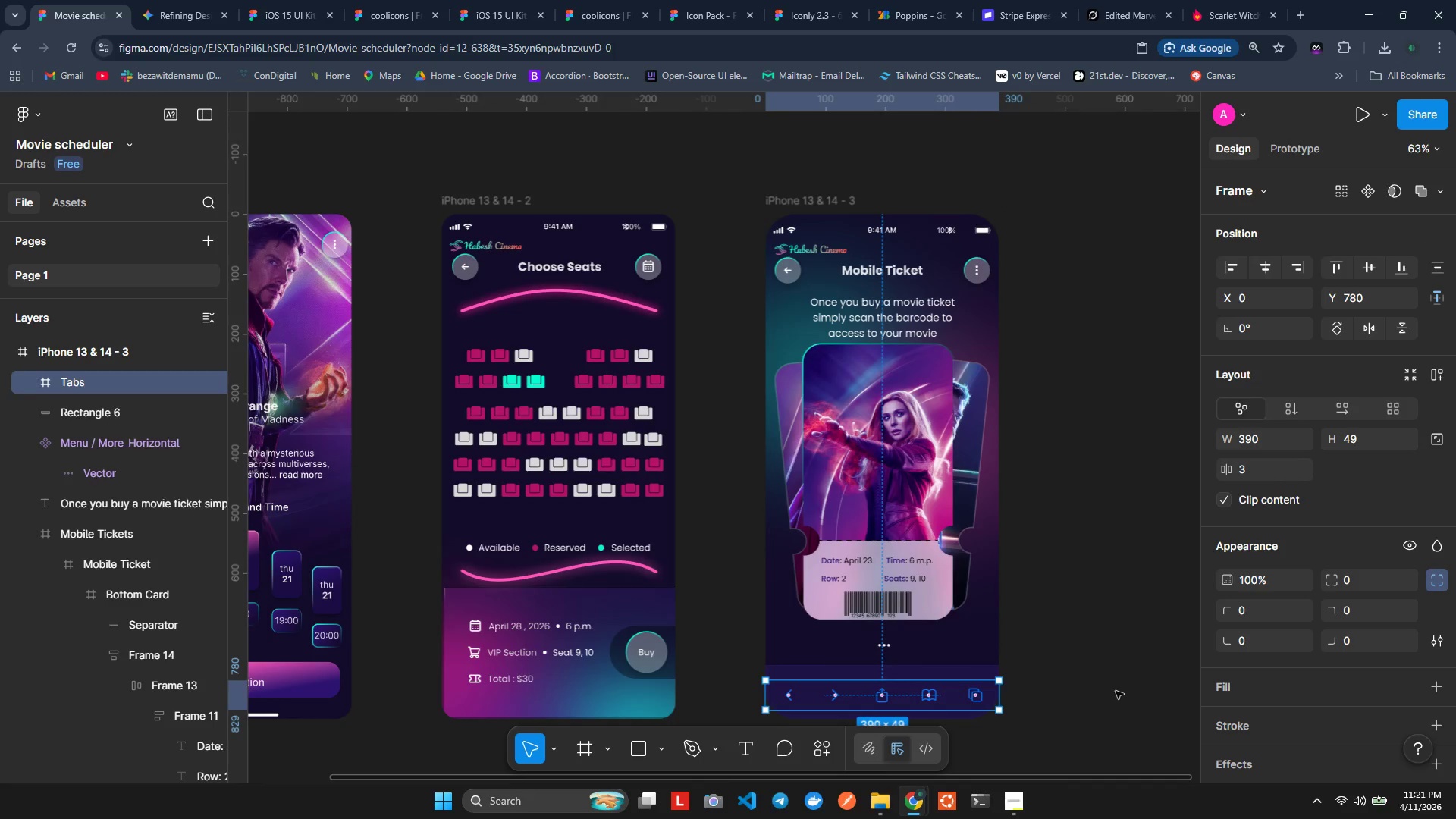 
left_click([1116, 689])
 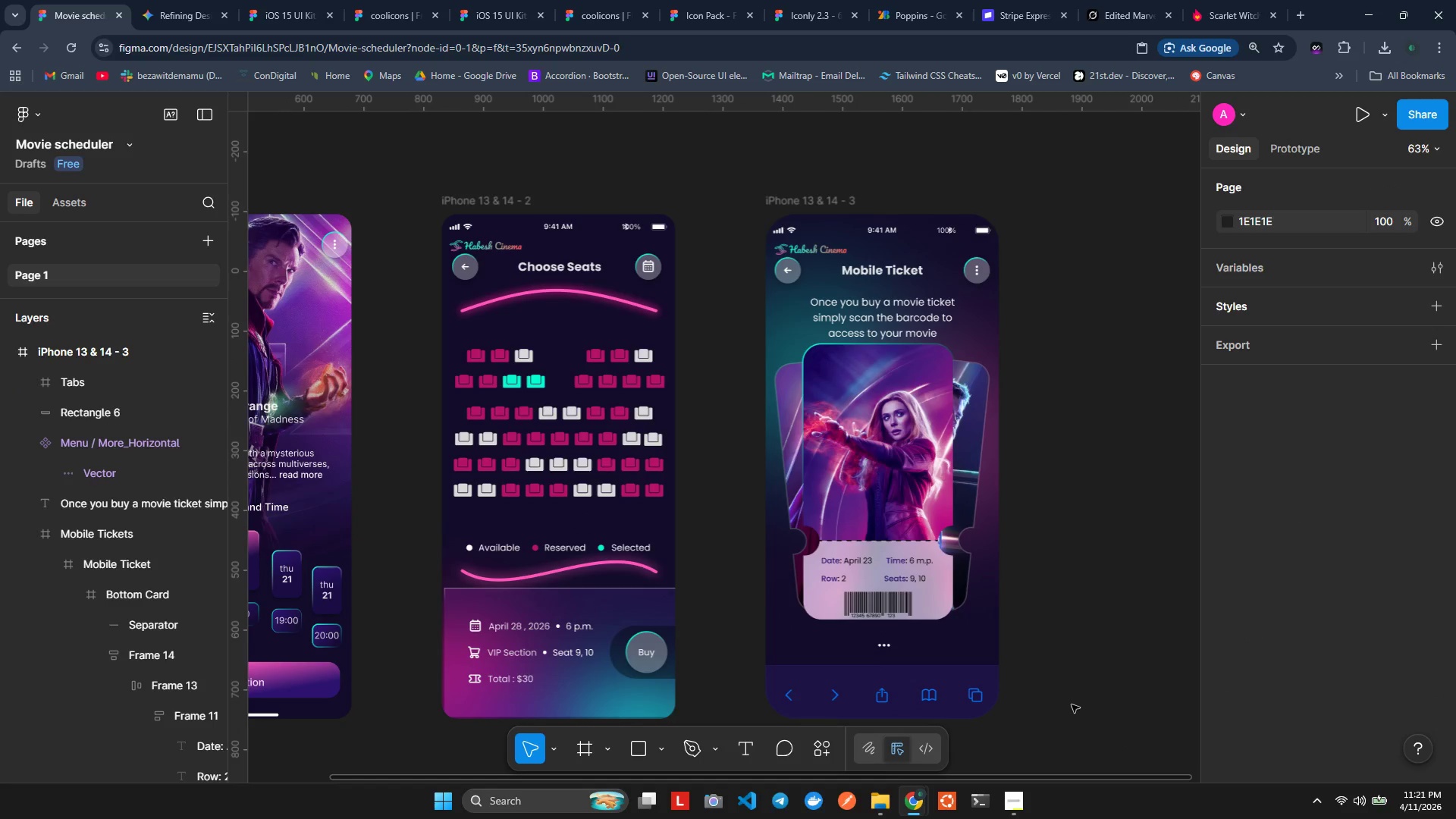 
left_click([1179, 635])
 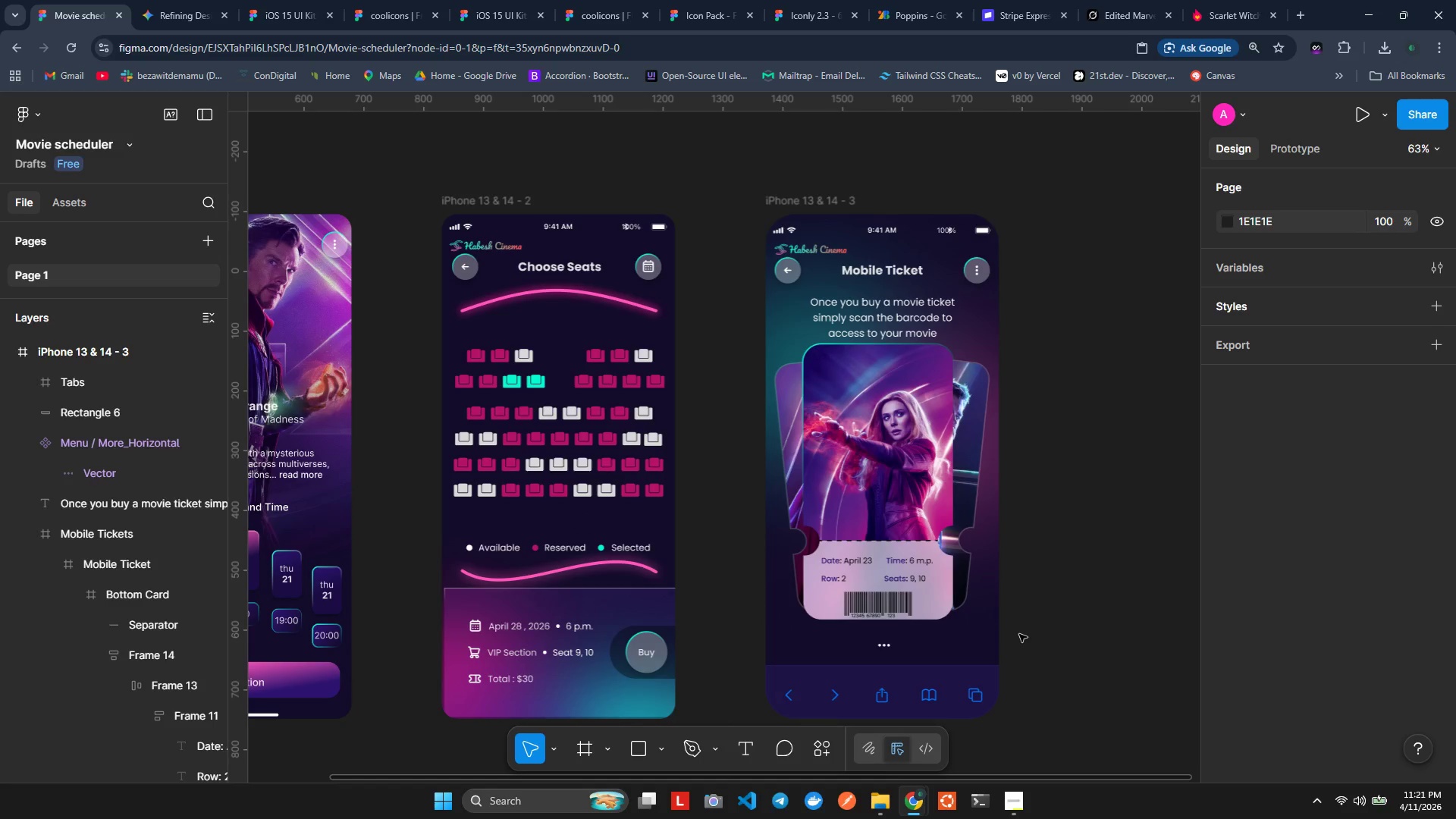 
wait(14.5)
 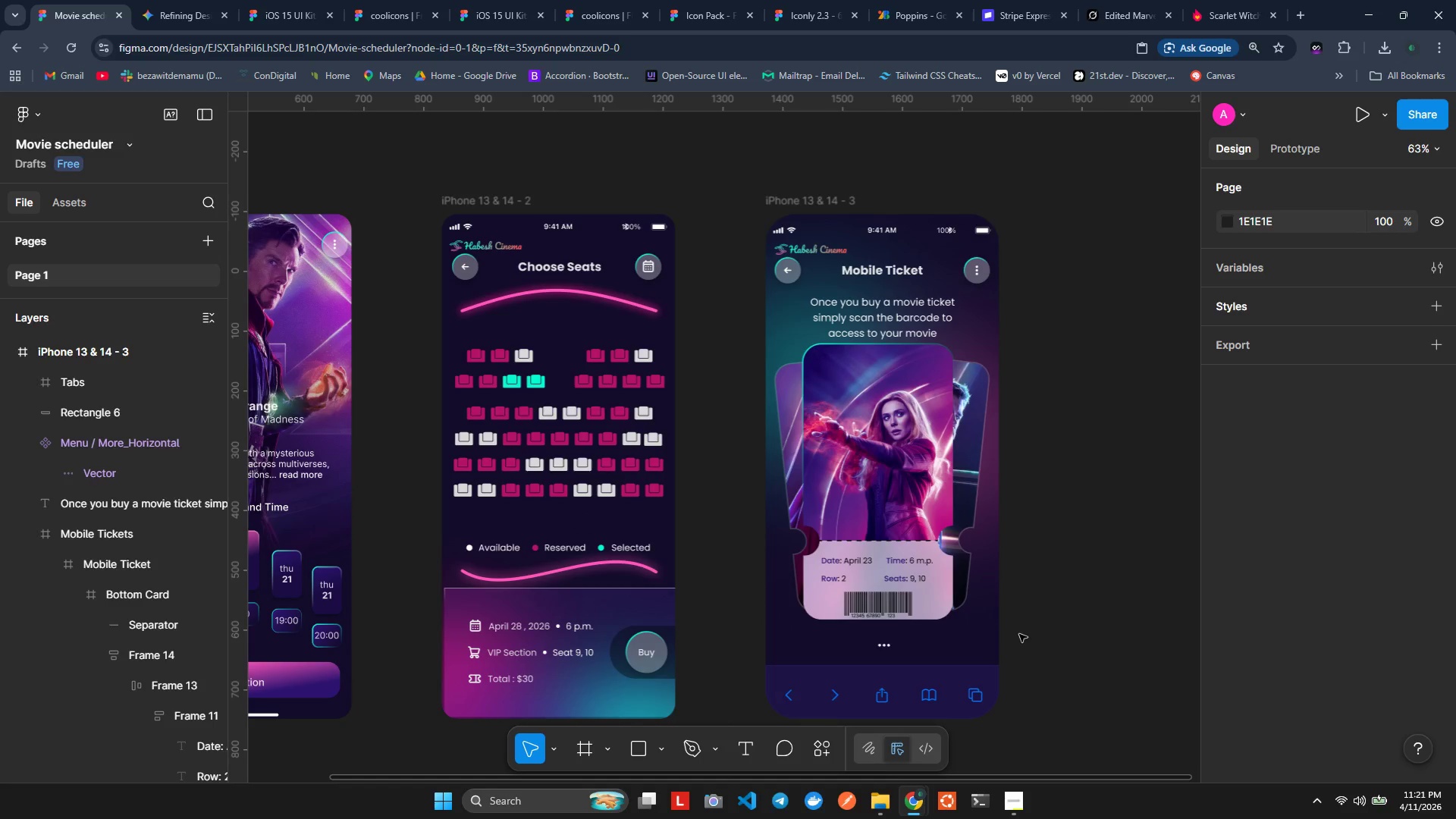 
left_click([891, 696])
 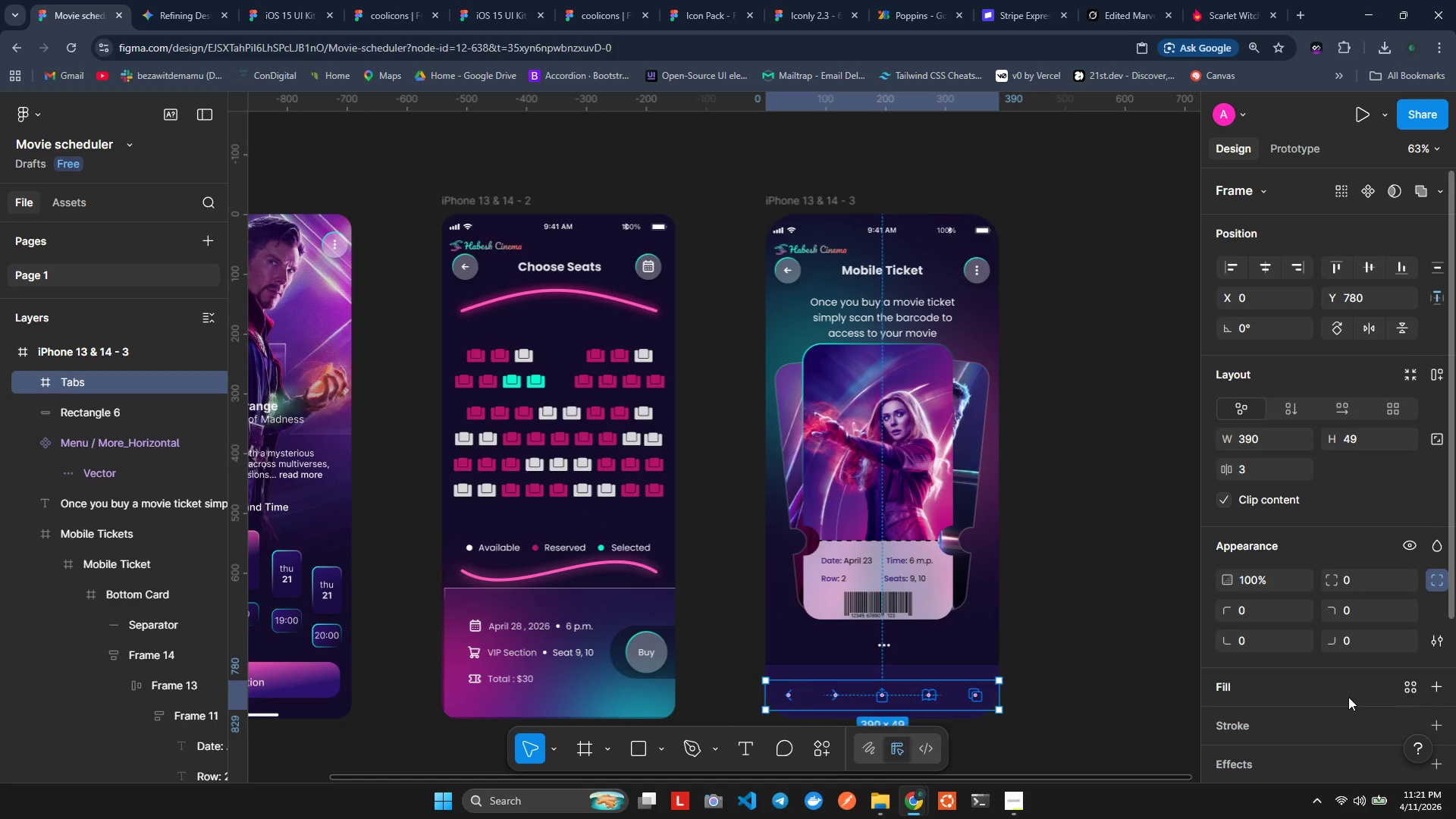 
scroll: coordinate [1351, 676], scroll_direction: down, amount: 4.0
 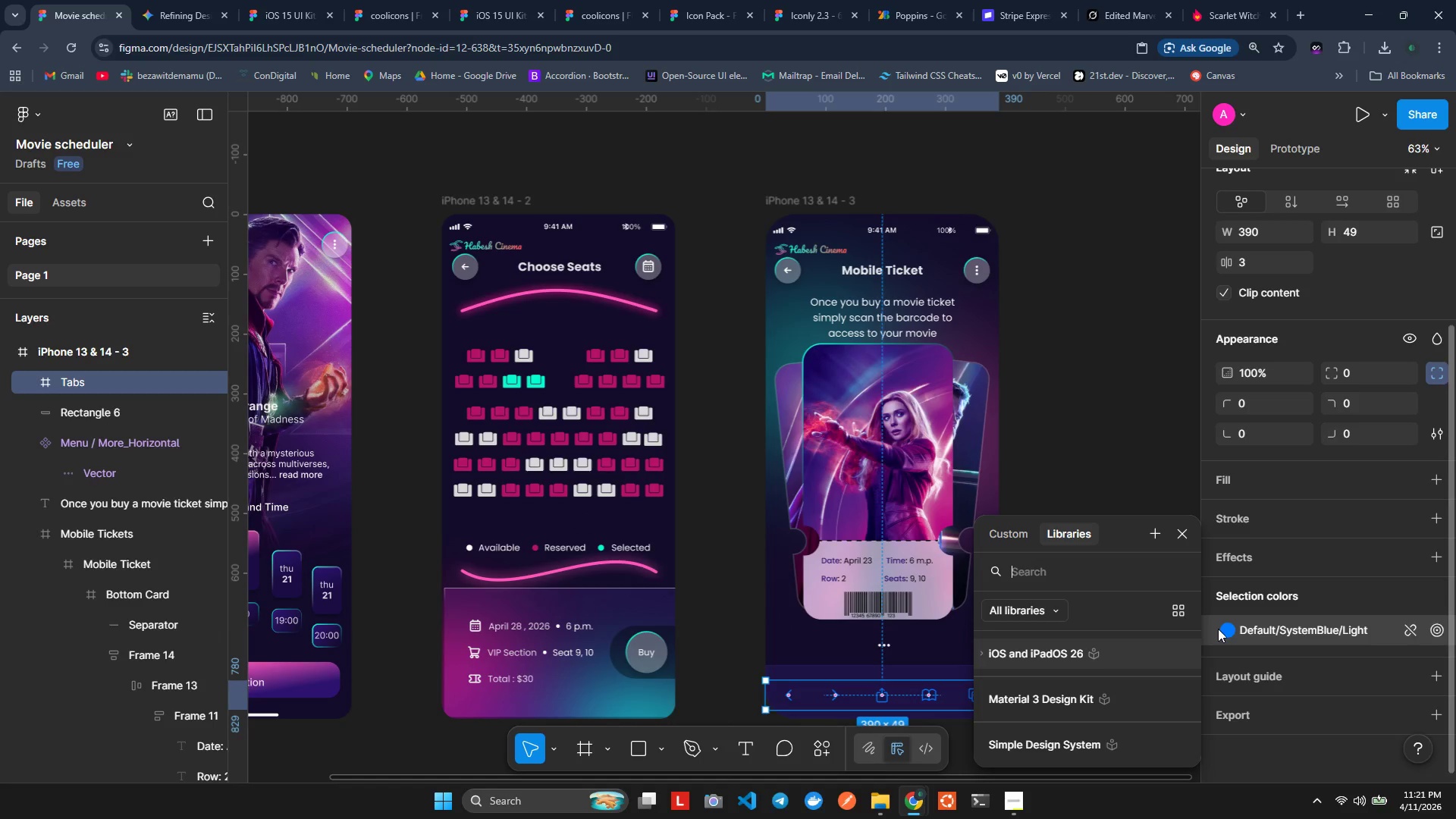 
double_click([1224, 623])
 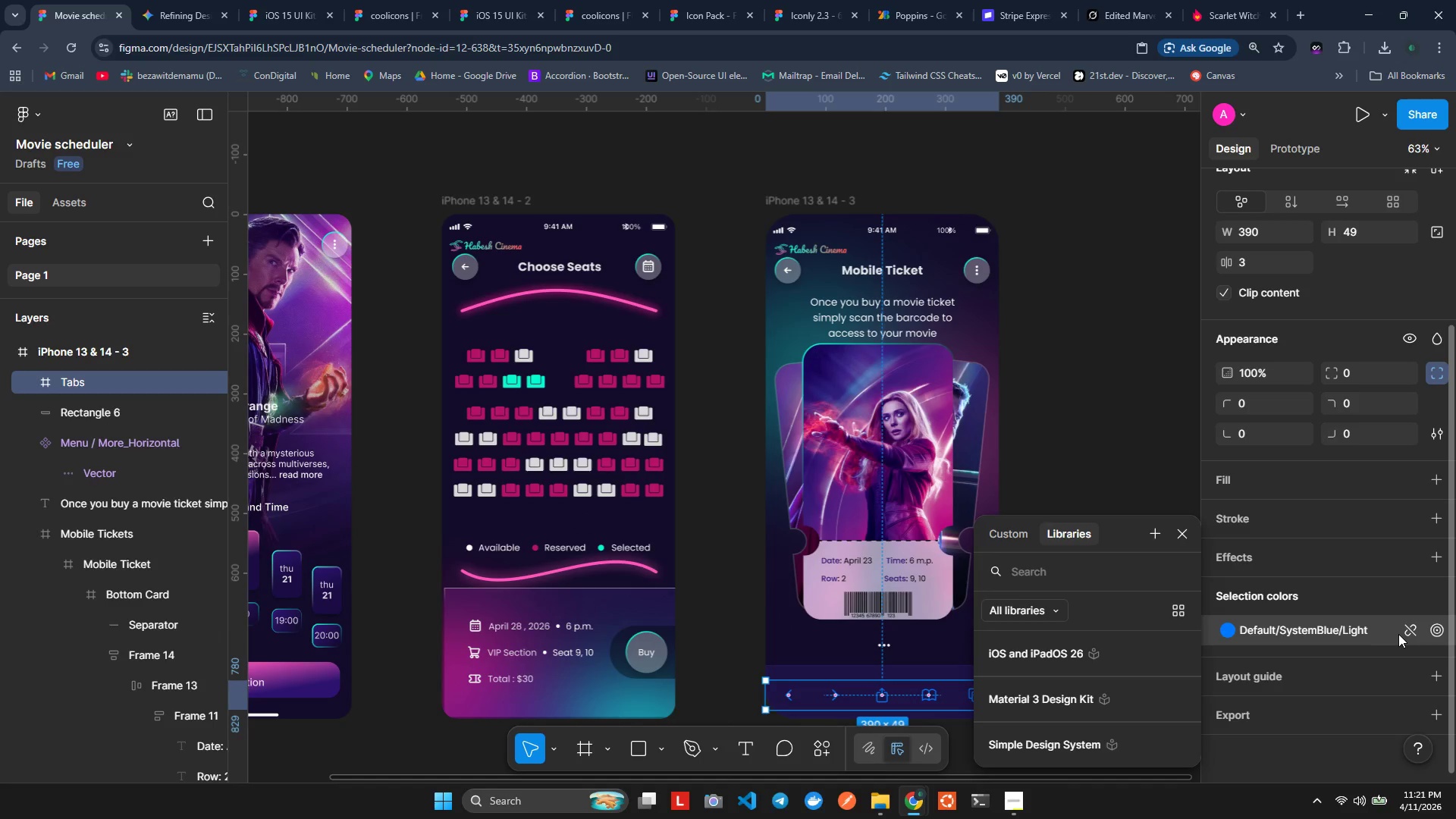 
left_click([1398, 633])
 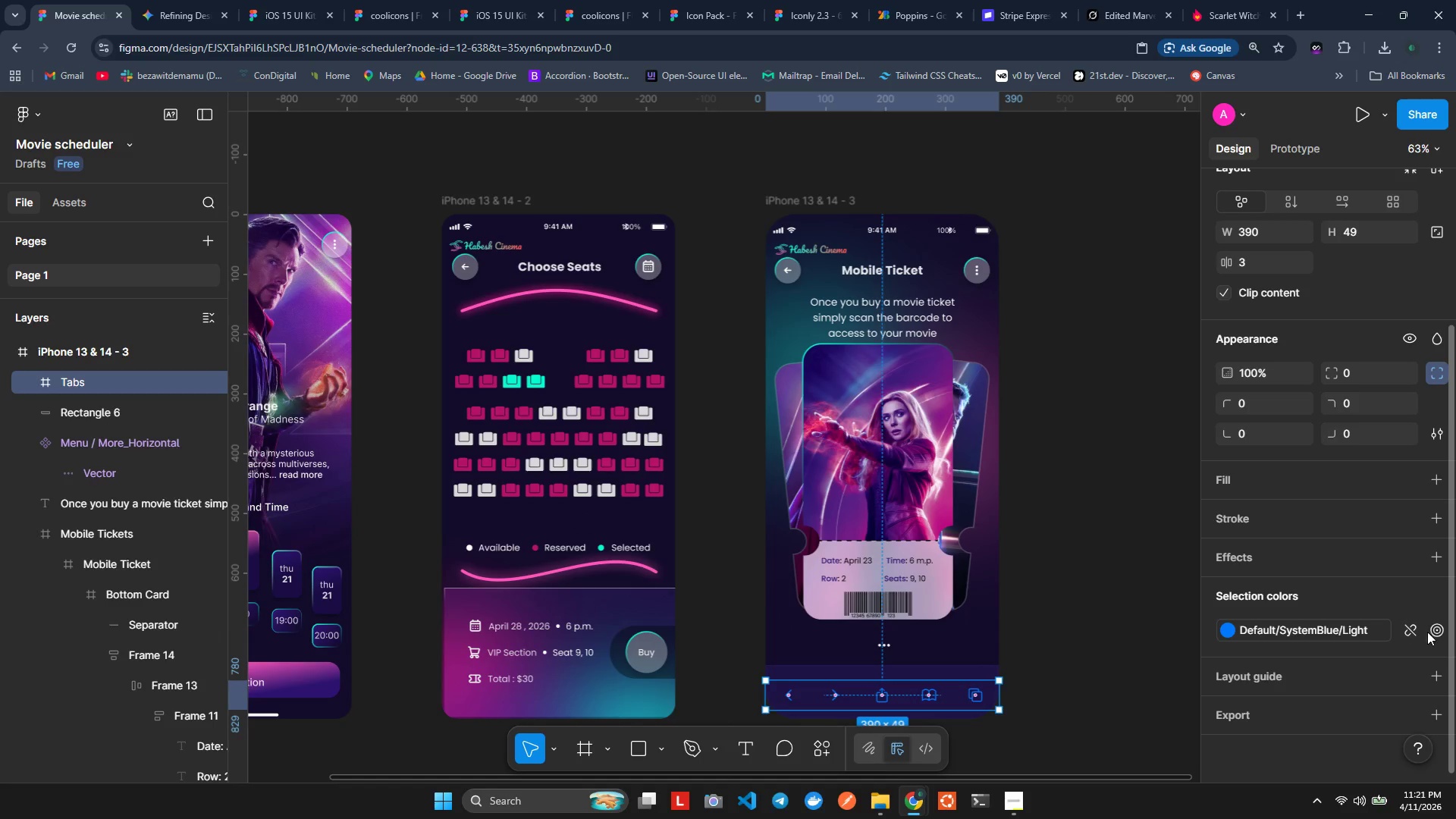 
left_click([1429, 631])
 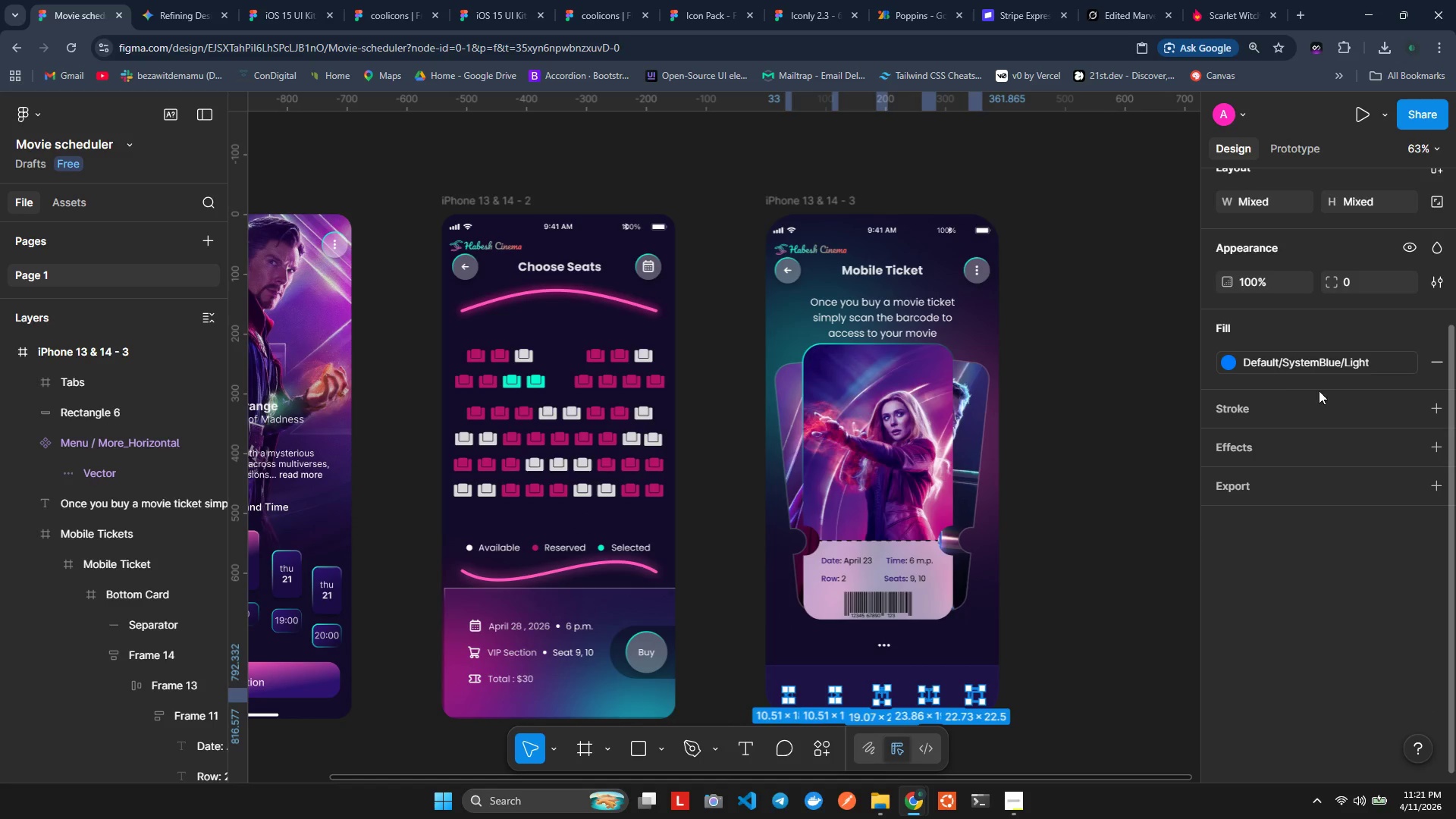 
wait(8.41)
 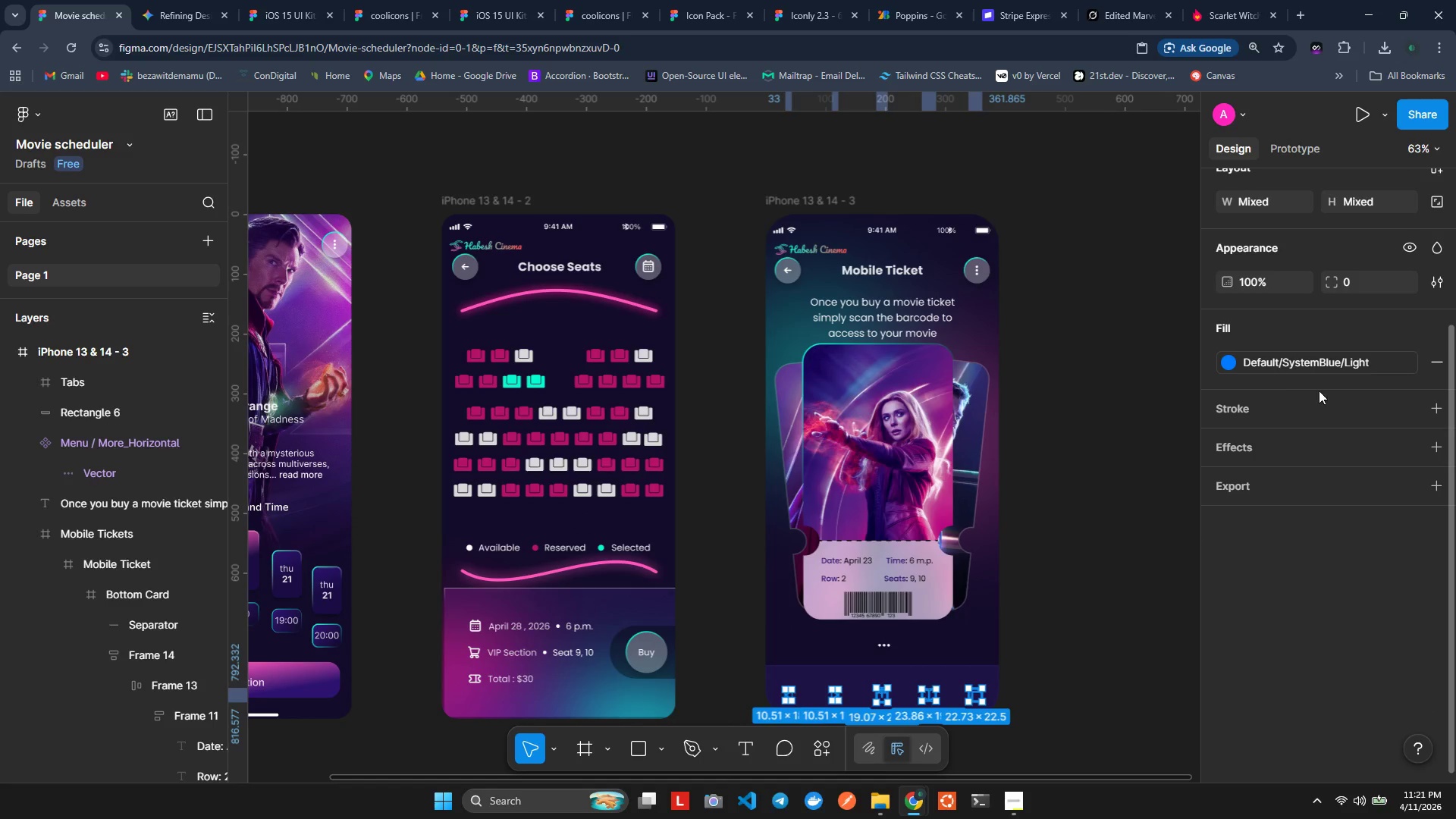 
left_click([1242, 359])
 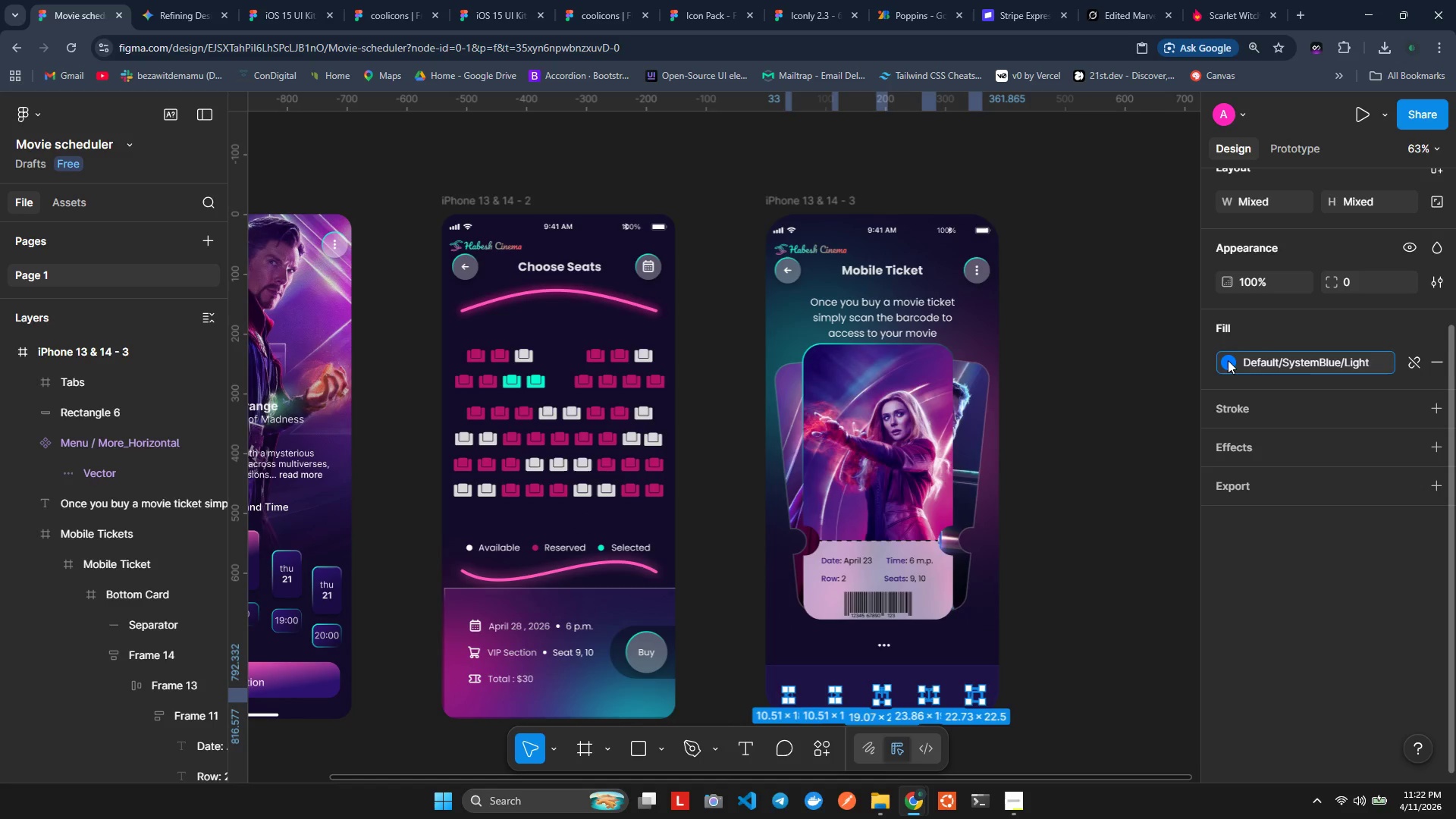 
double_click([1228, 360])
 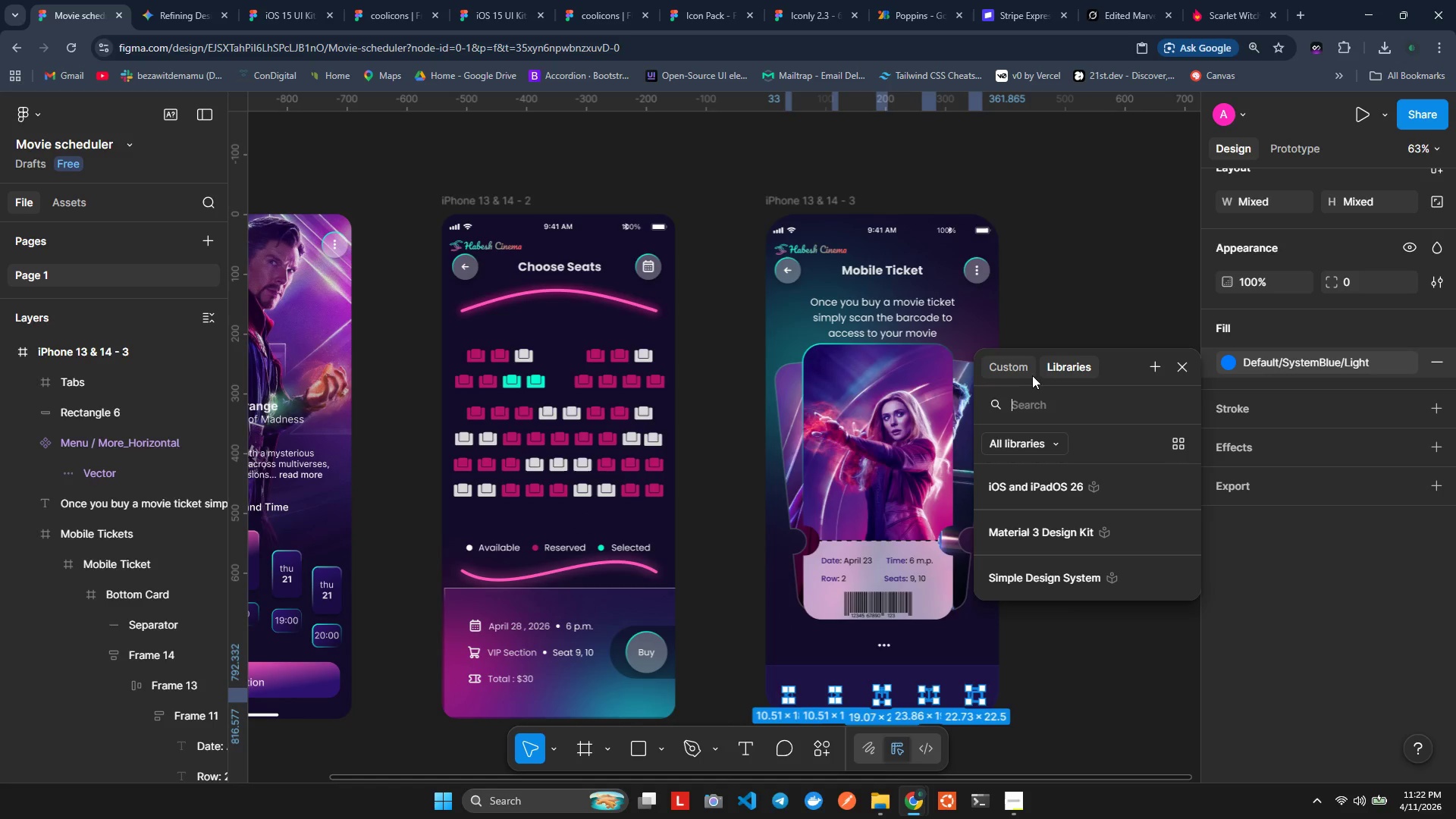 
left_click([1017, 366])
 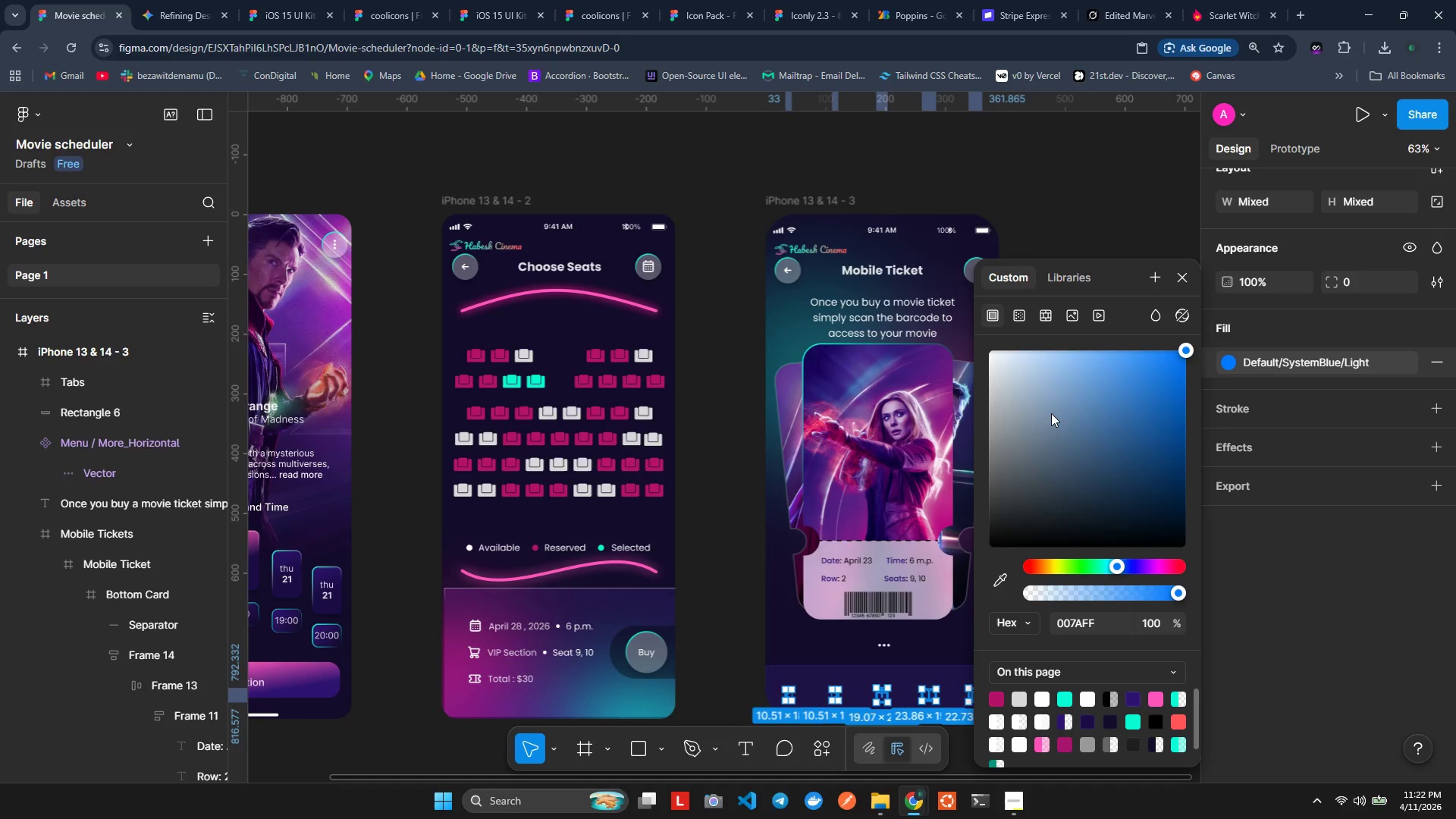 
left_click_drag(start_coordinate=[1010, 370], to_coordinate=[957, 332])
 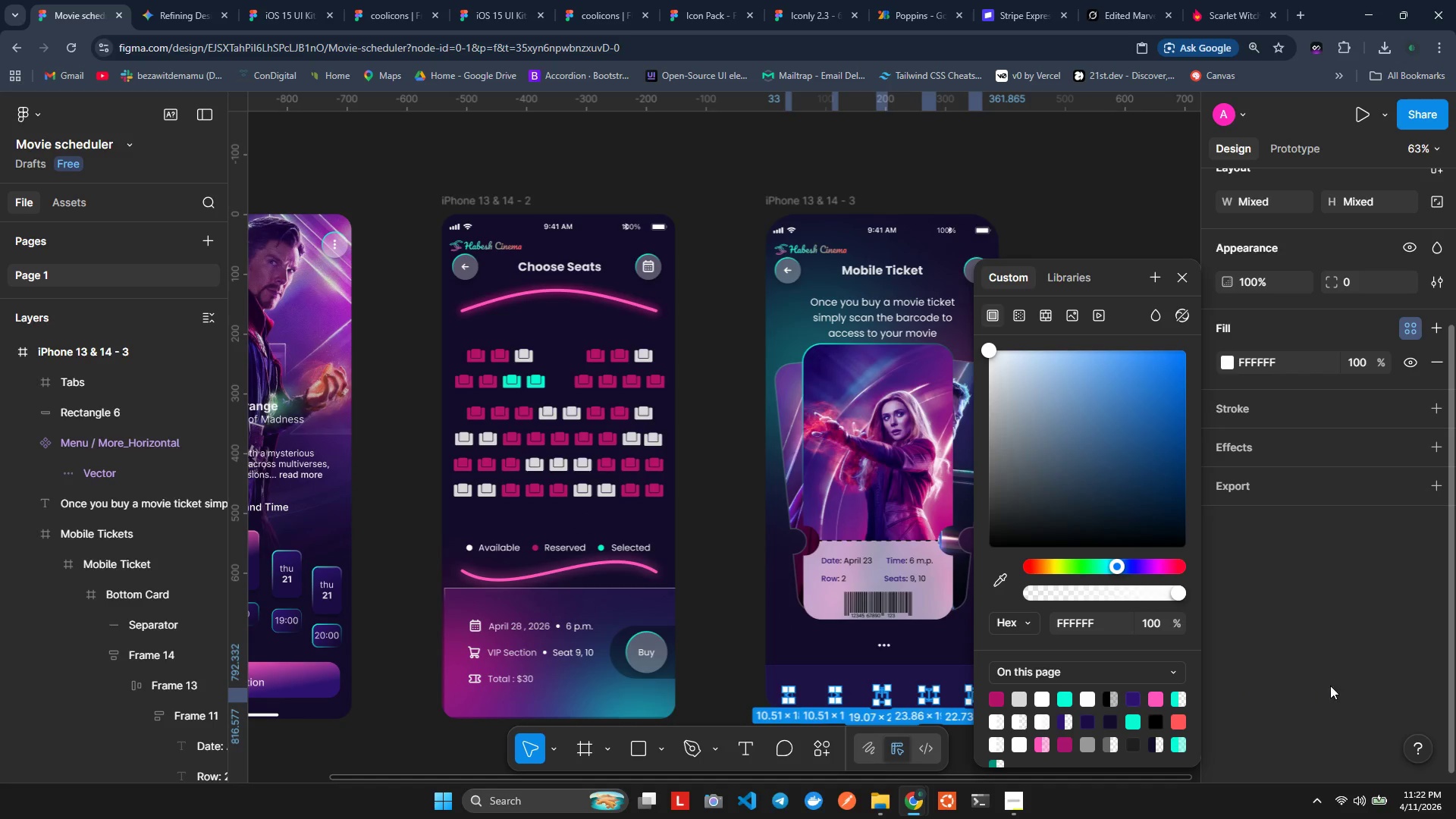 
left_click([1335, 661])
 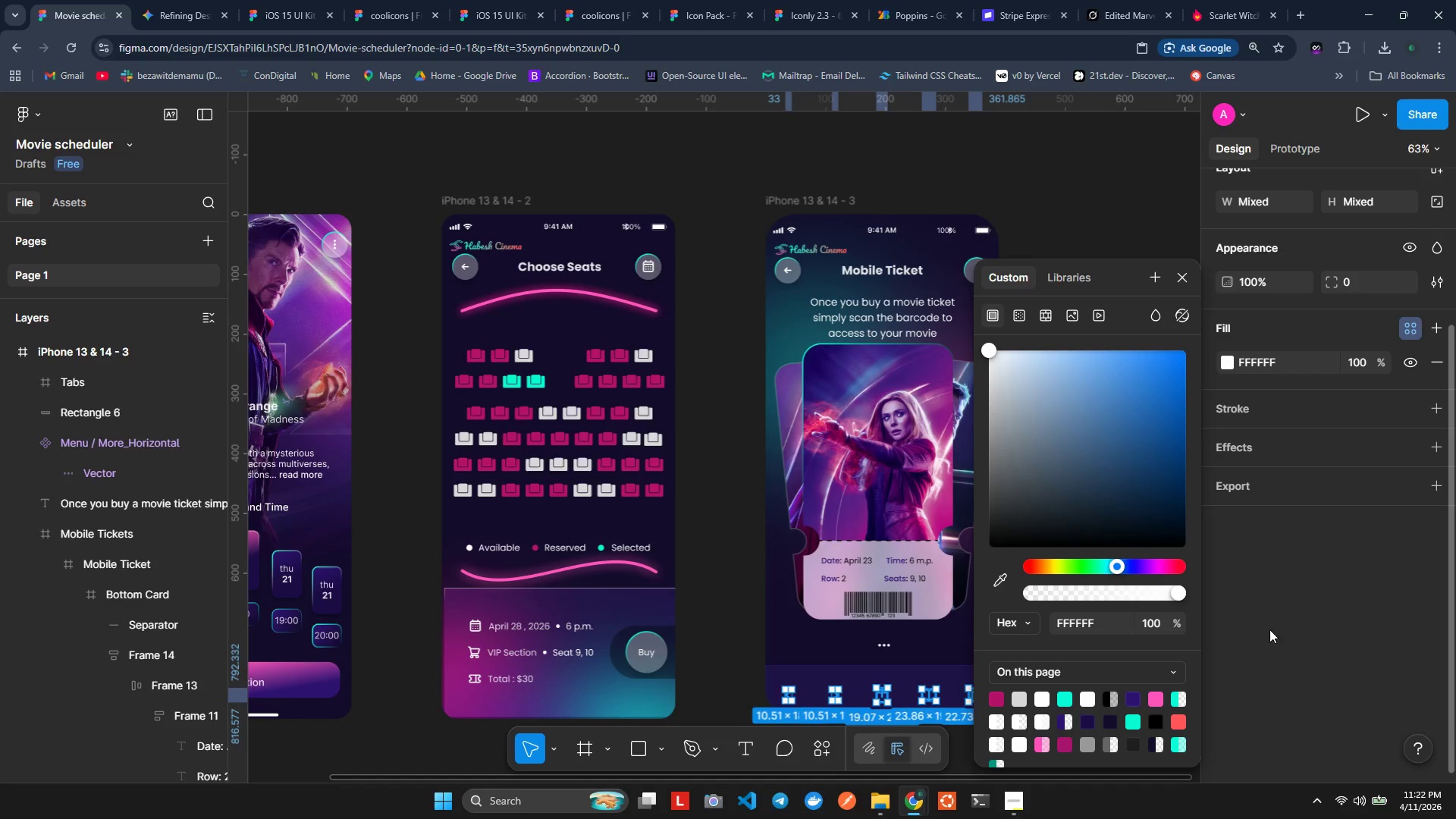 
double_click([1288, 587])
 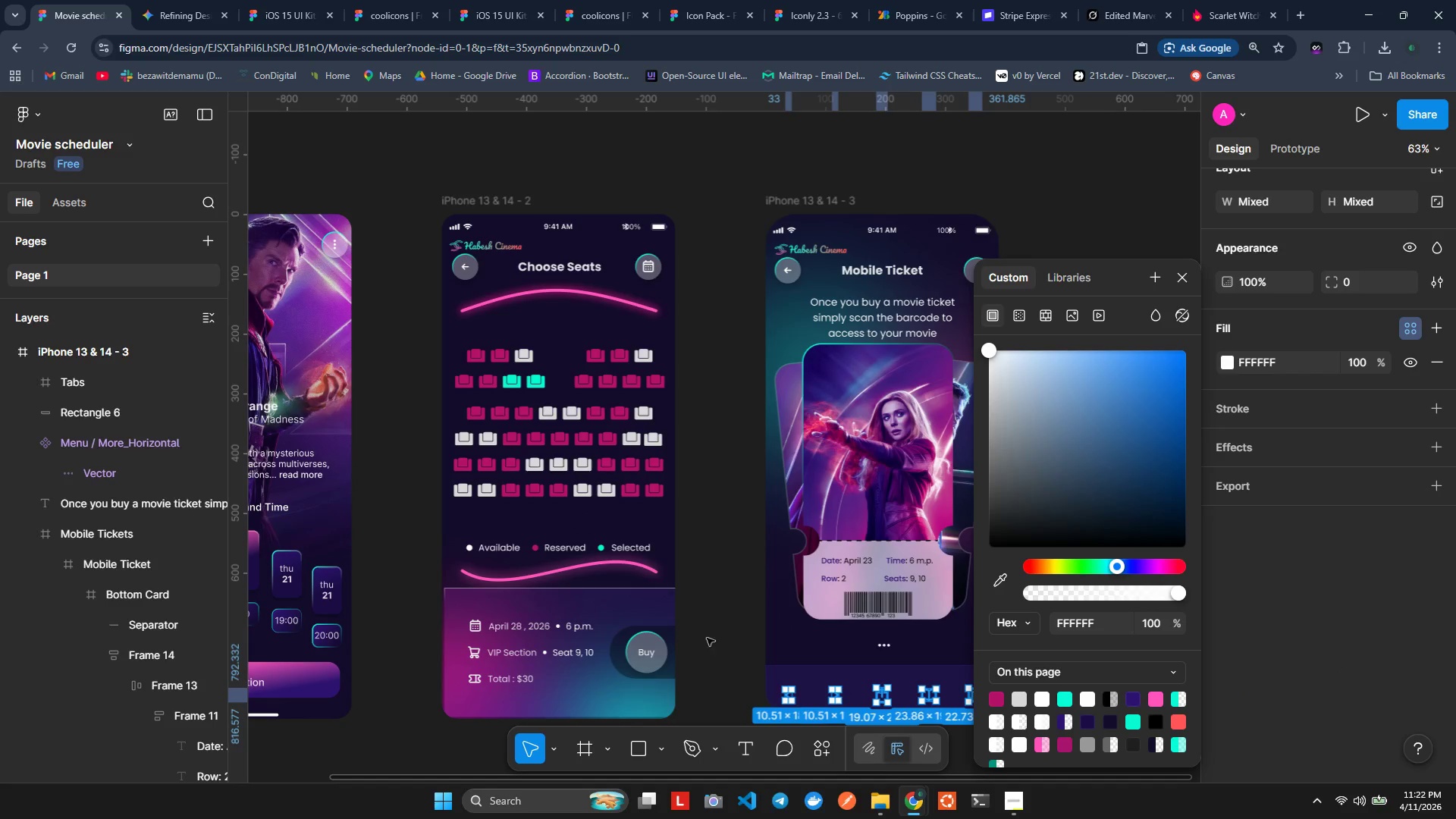 
left_click([736, 620])
 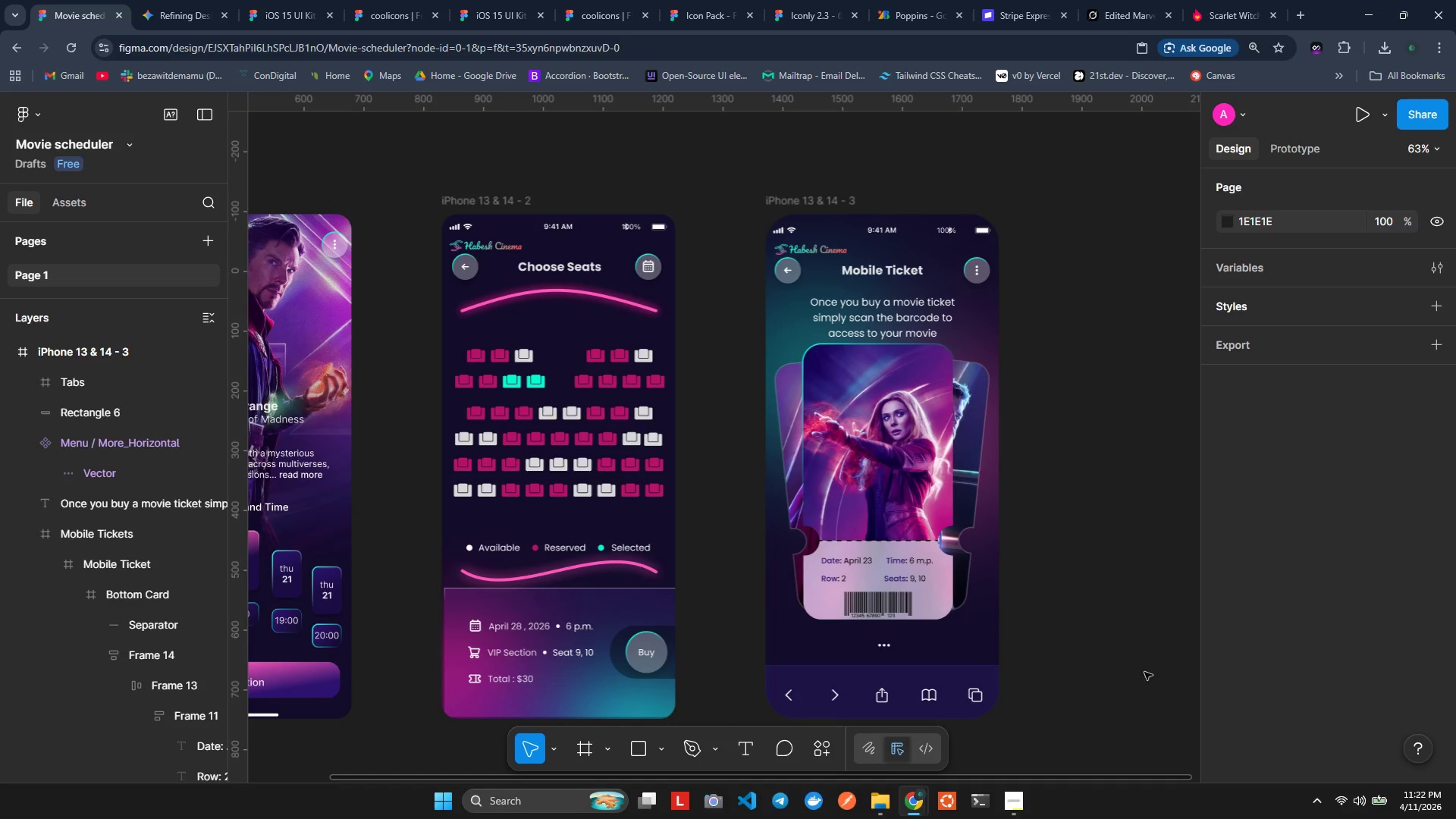 
scroll: coordinate [1144, 670], scroll_direction: down, amount: 1.0
 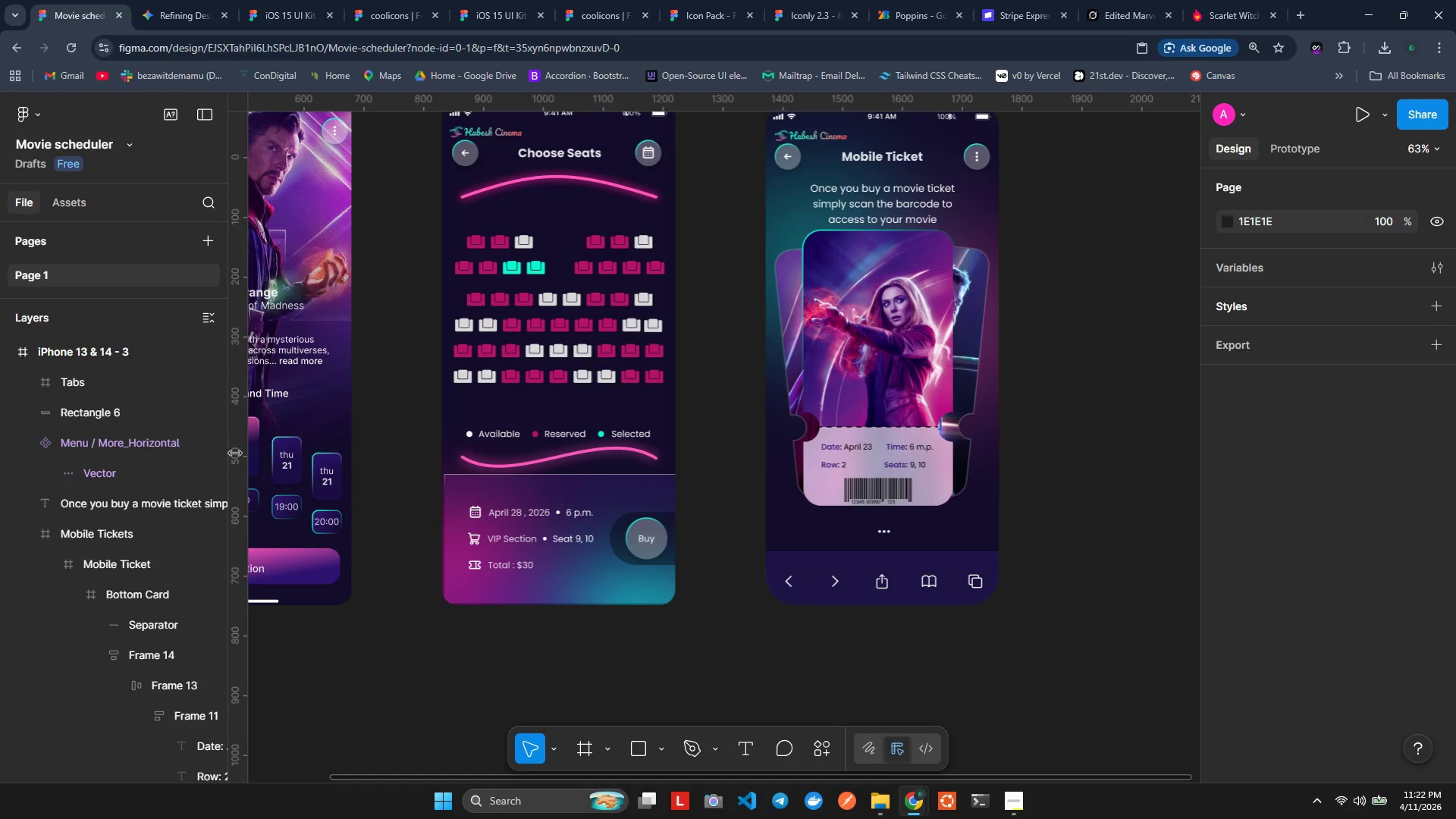 
wait(6.28)
 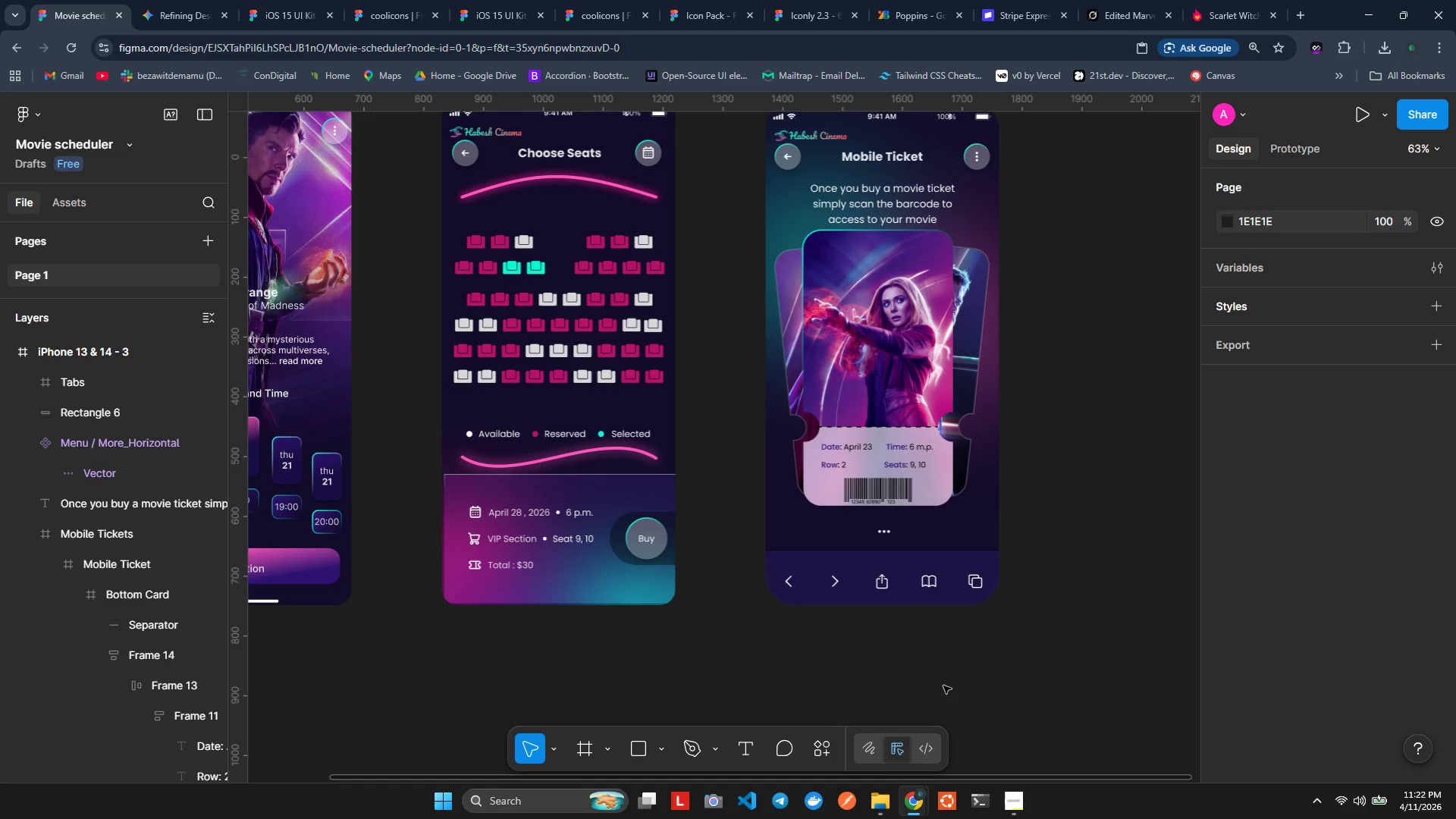 
scroll: coordinate [391, 648], scroll_direction: none, amount: 0.0
 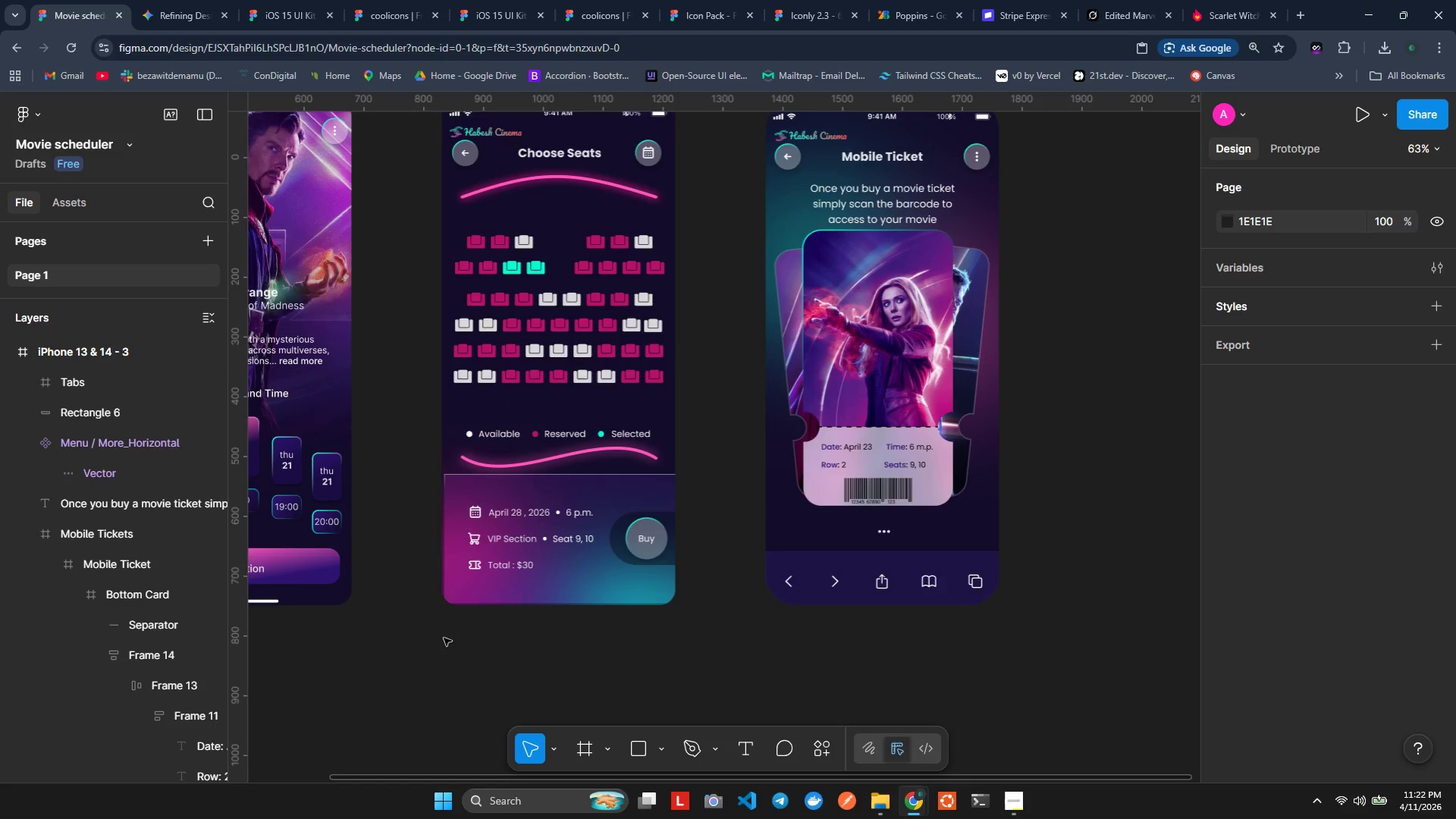 
hold_key(key=ShiftLeft, duration=0.5)
scroll: coordinate [444, 638], scroll_direction: up, amount: 3.0
 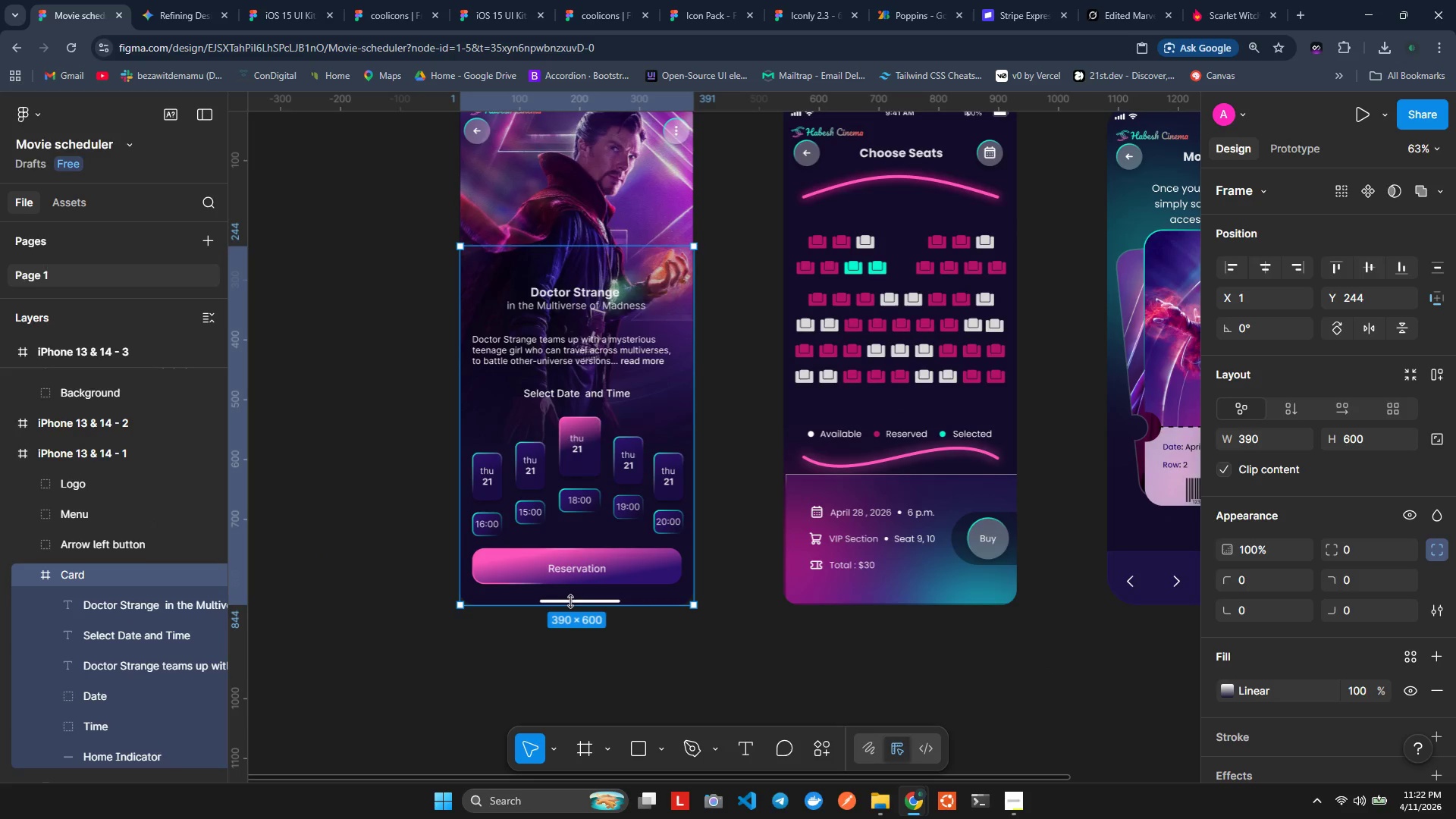 
double_click([570, 604])
 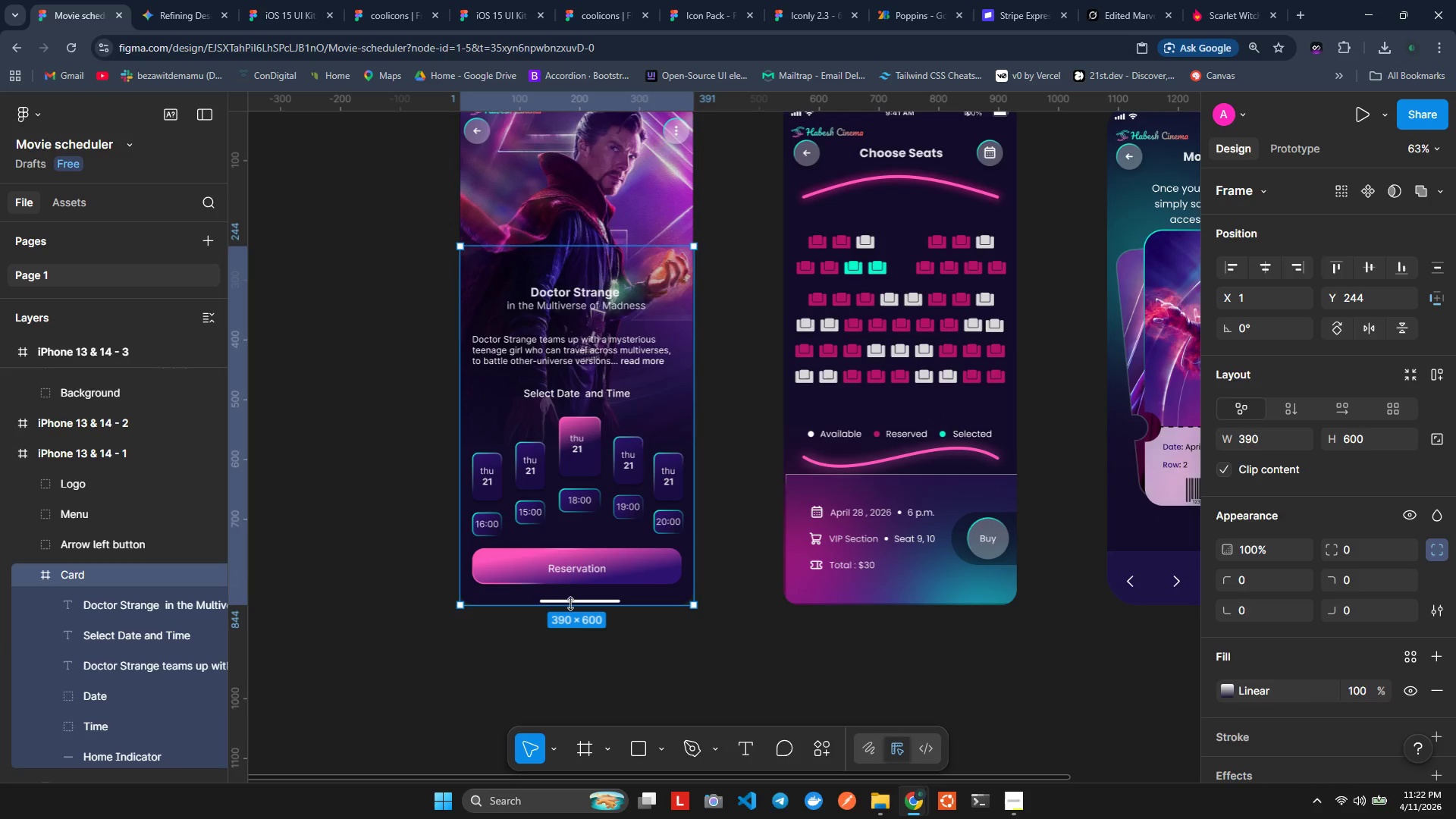 
triple_click([570, 604])
 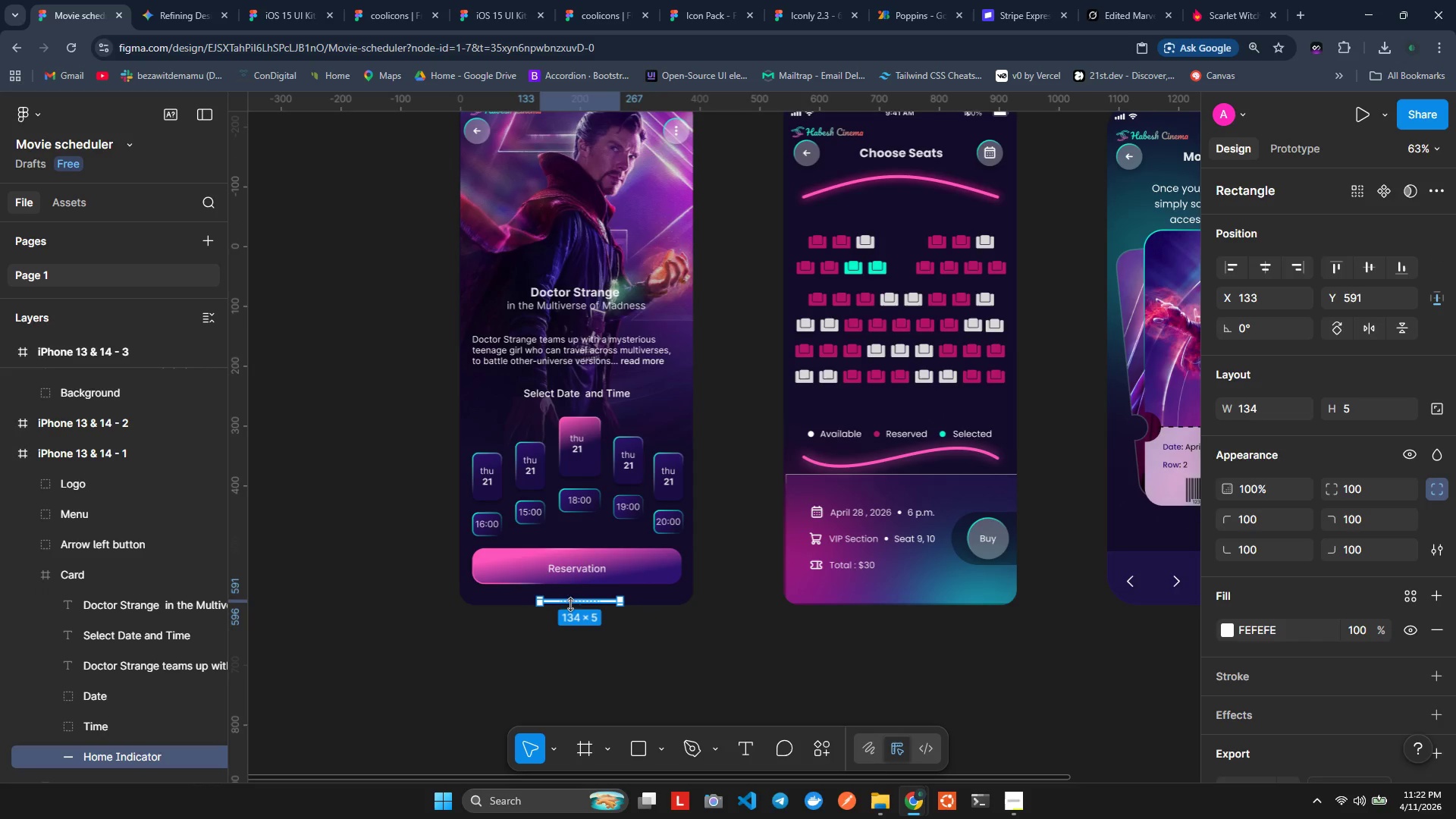 
key(Control+C)
 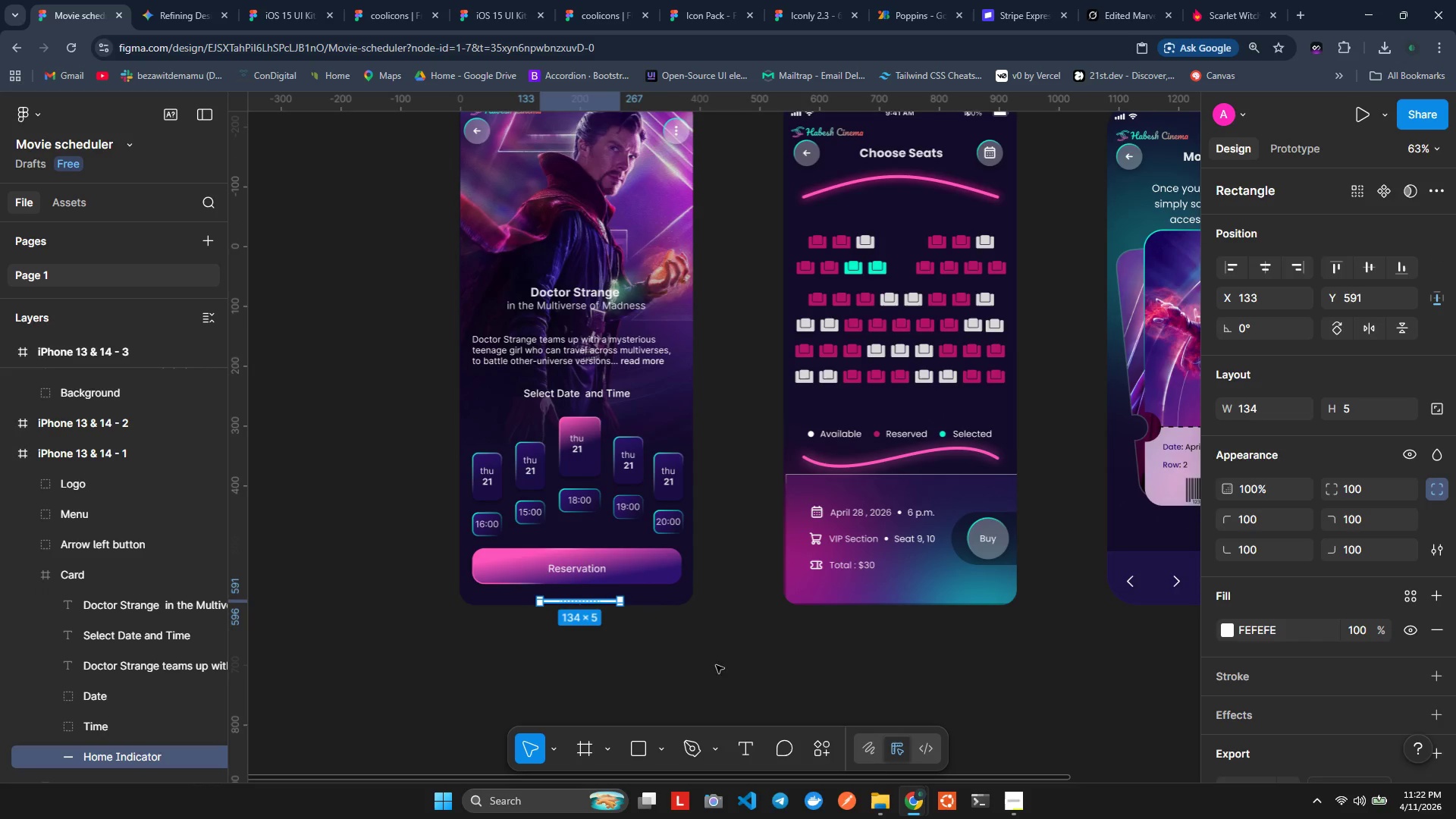 
hold_key(key=ShiftLeft, duration=0.66)
scroll: coordinate [720, 662], scroll_direction: down, amount: 5.0
 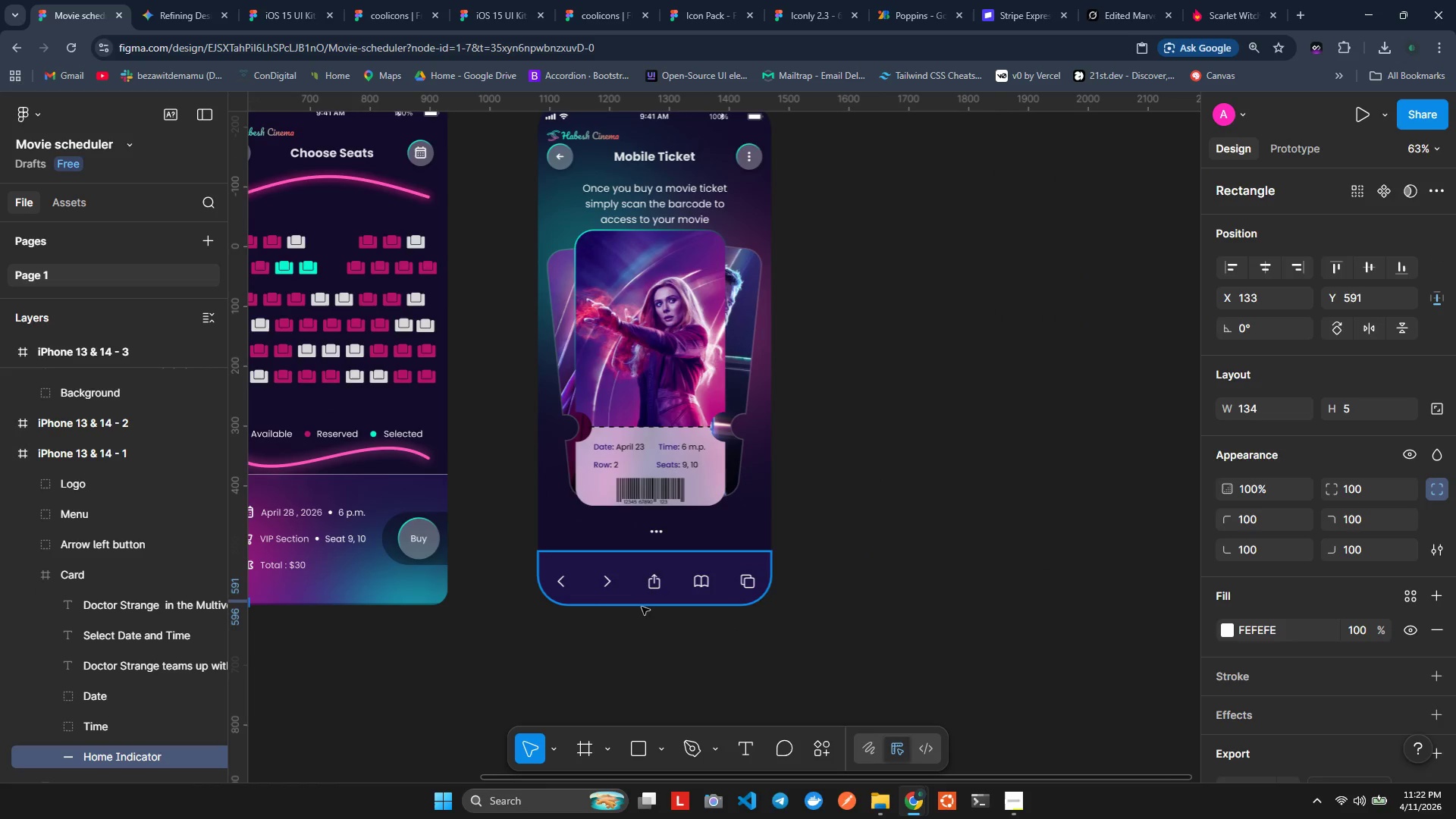 
key(Control+ControlLeft)
 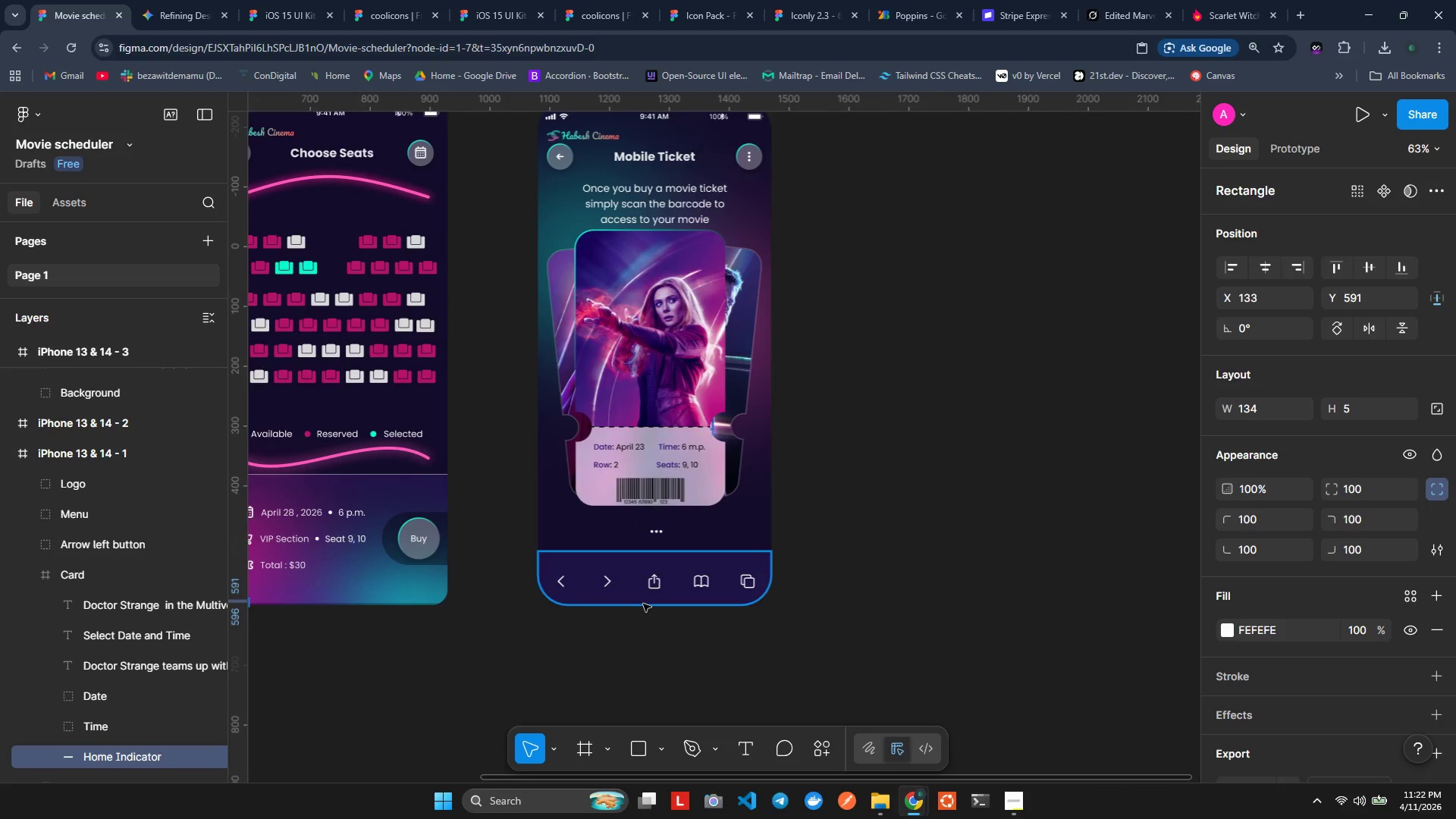 
key(Control+V)
 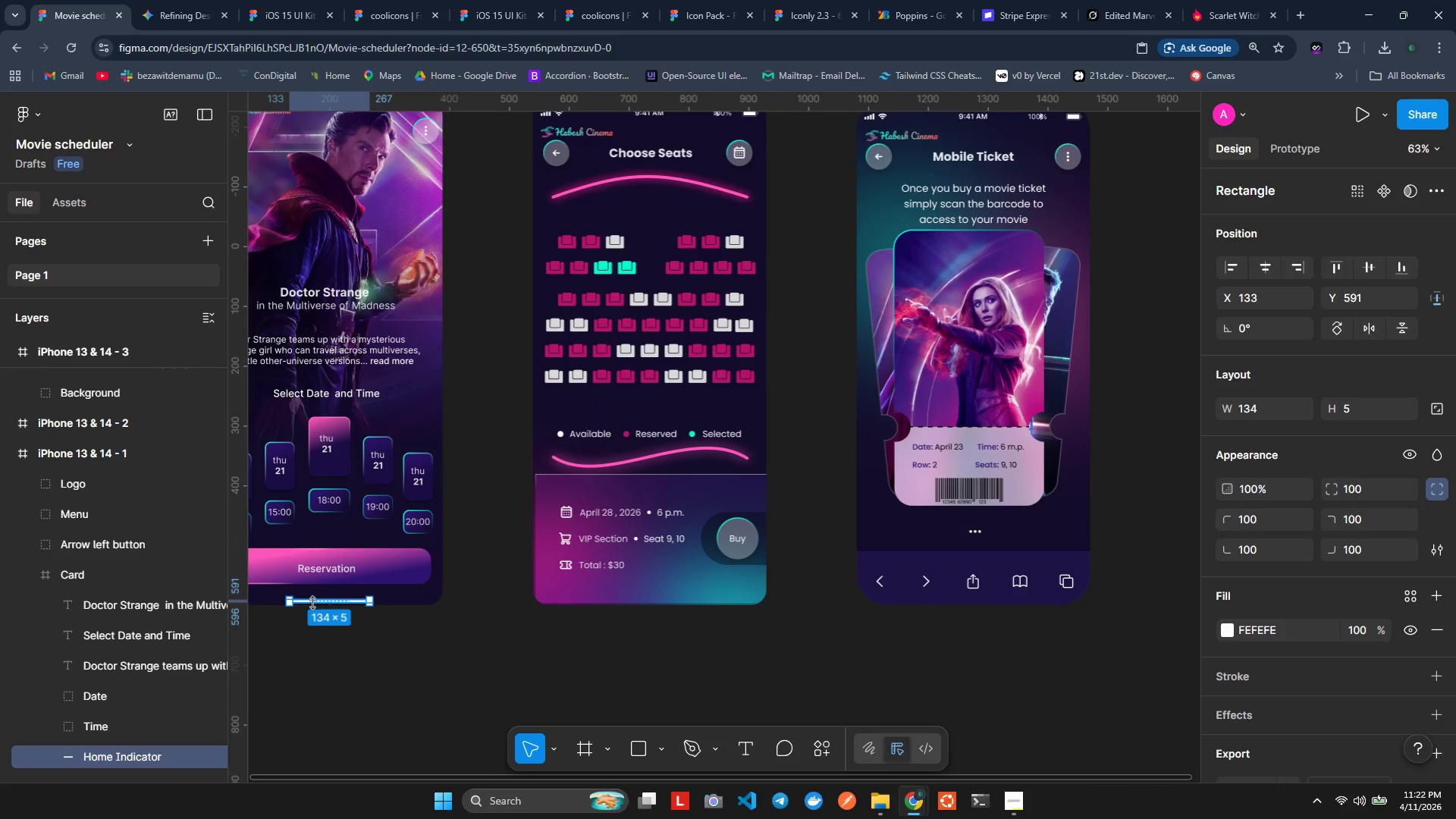 
left_click_drag(start_coordinate=[324, 598], to_coordinate=[348, 598])
 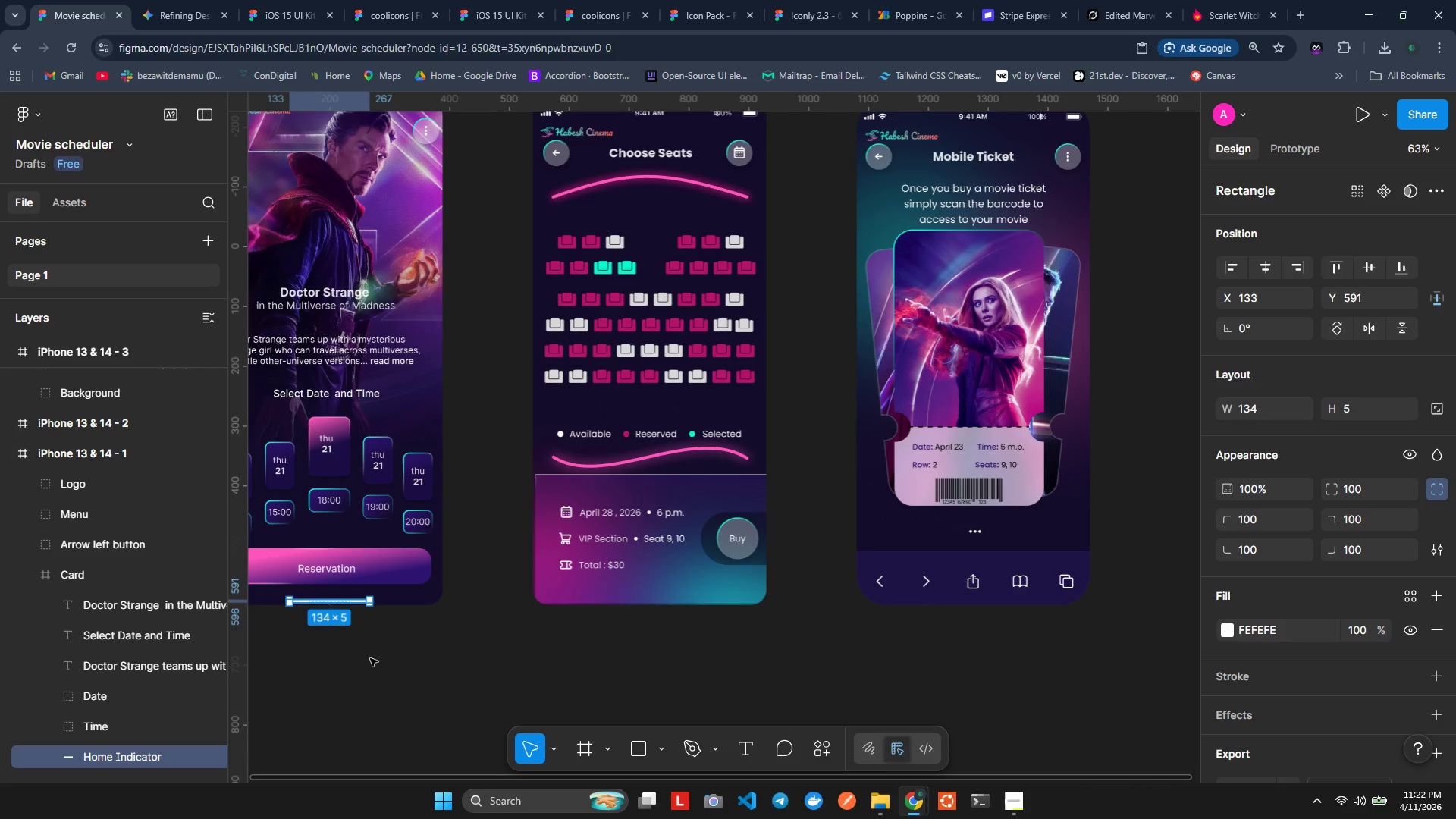 
hold_key(key=ControlLeft, duration=0.44)
 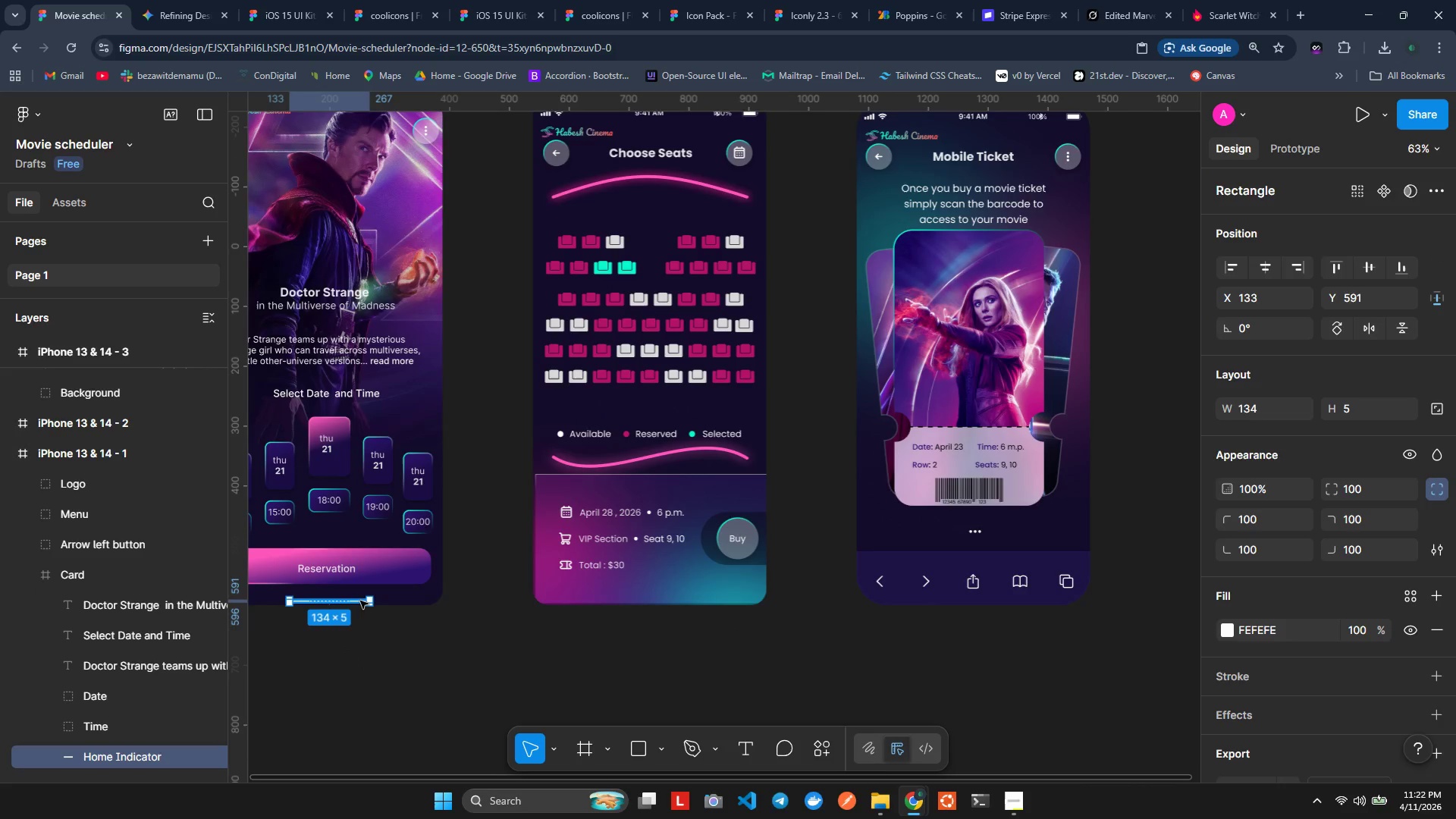 
key(Control+Z)
 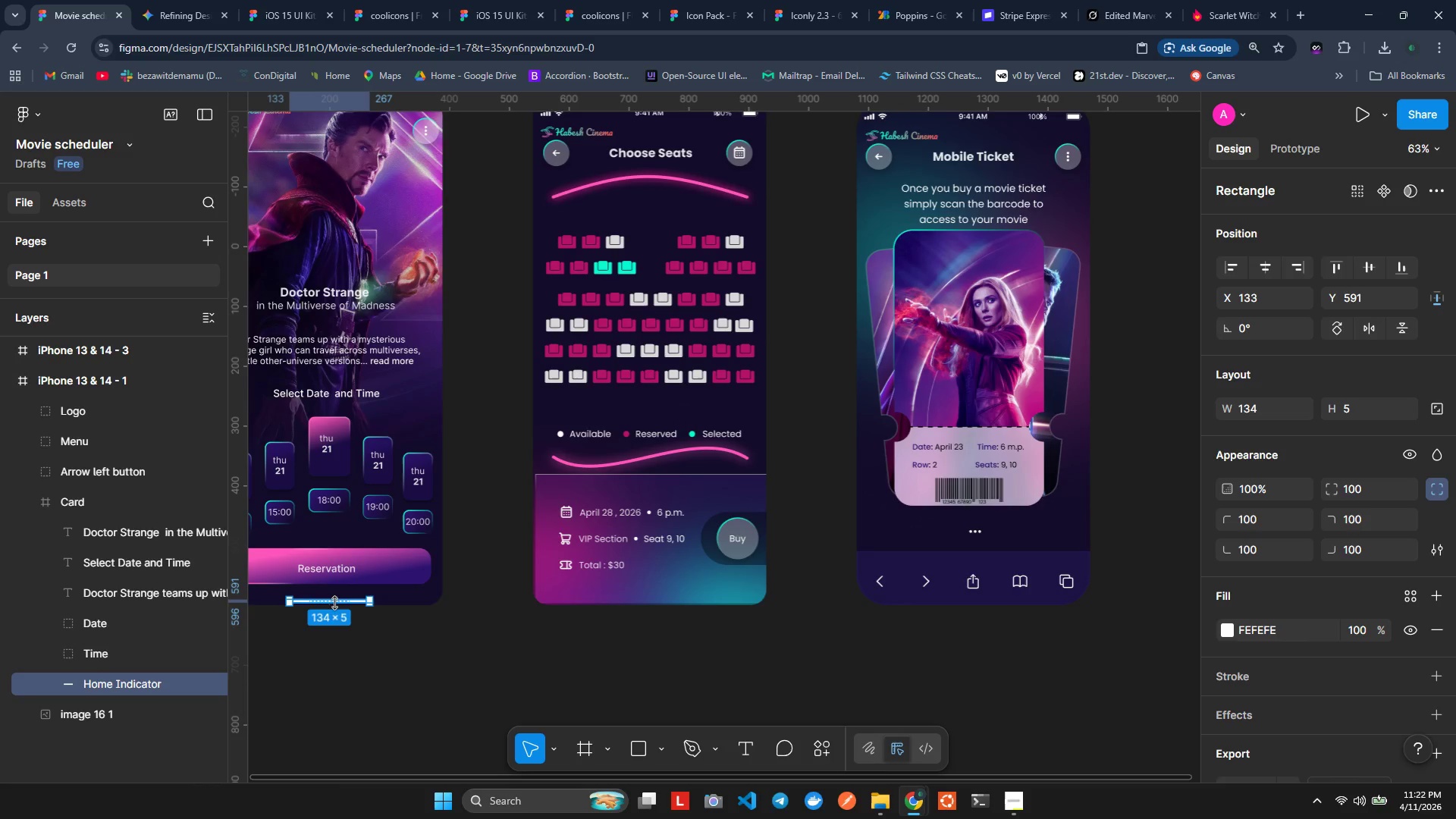 
hold_key(key=AltLeft, duration=1.5)
left_click_drag(start_coordinate=[339, 602], to_coordinate=[984, 603])
 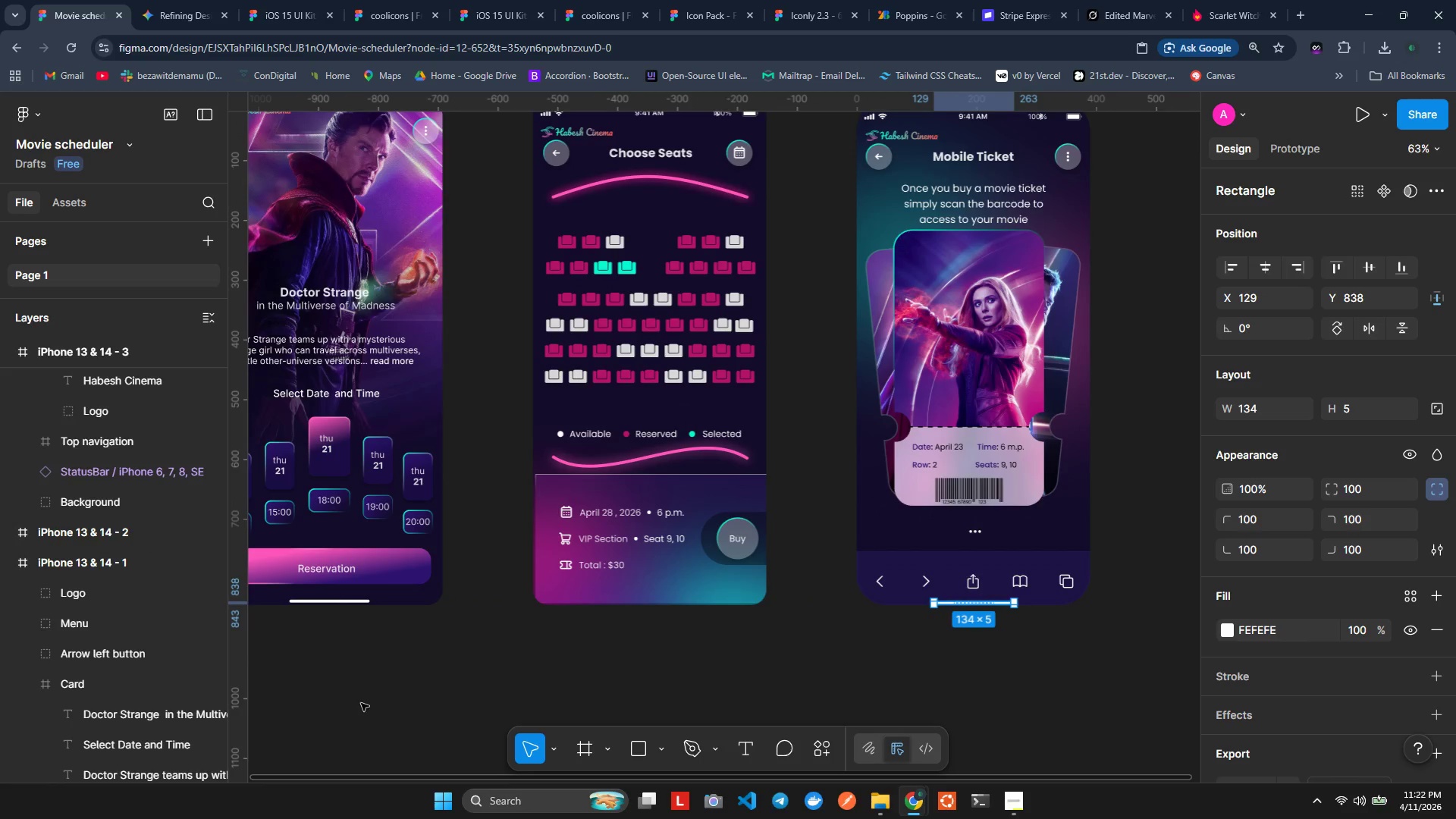 
hold_key(key=AltLeft, duration=1.52)
 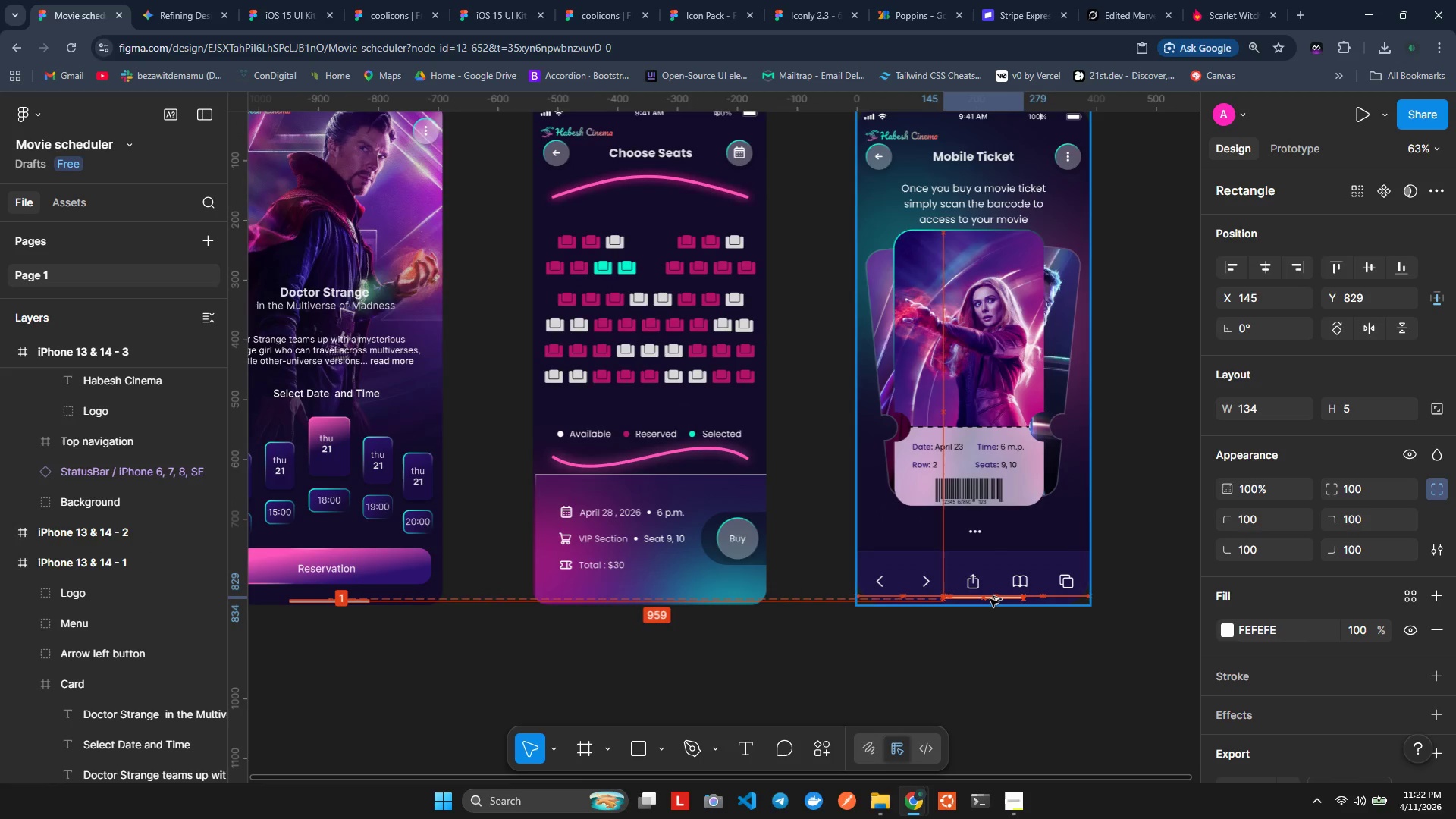 
hold_key(key=AltLeft, duration=1.52)
 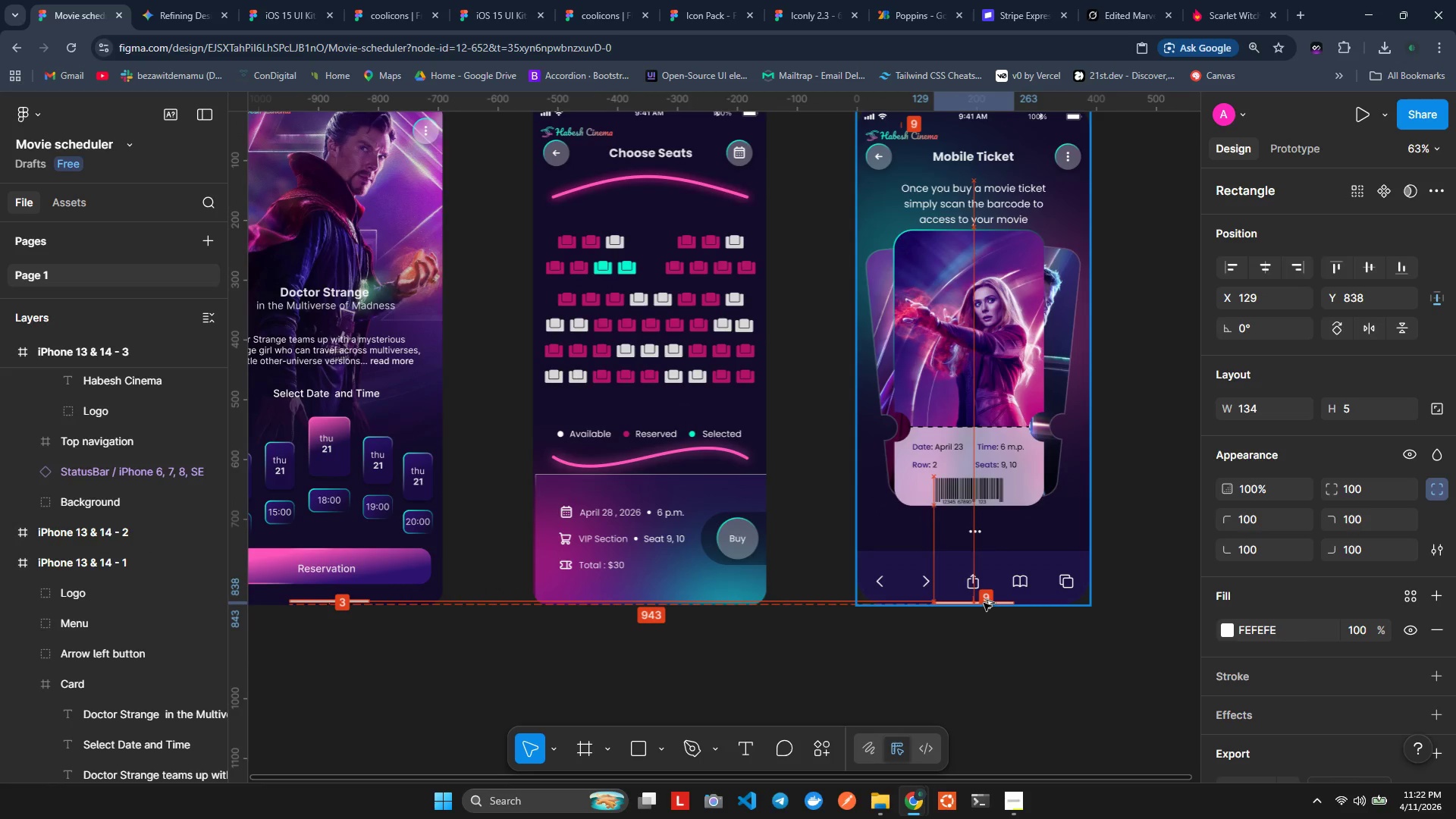 
hold_key(key=AltLeft, duration=1.38)
 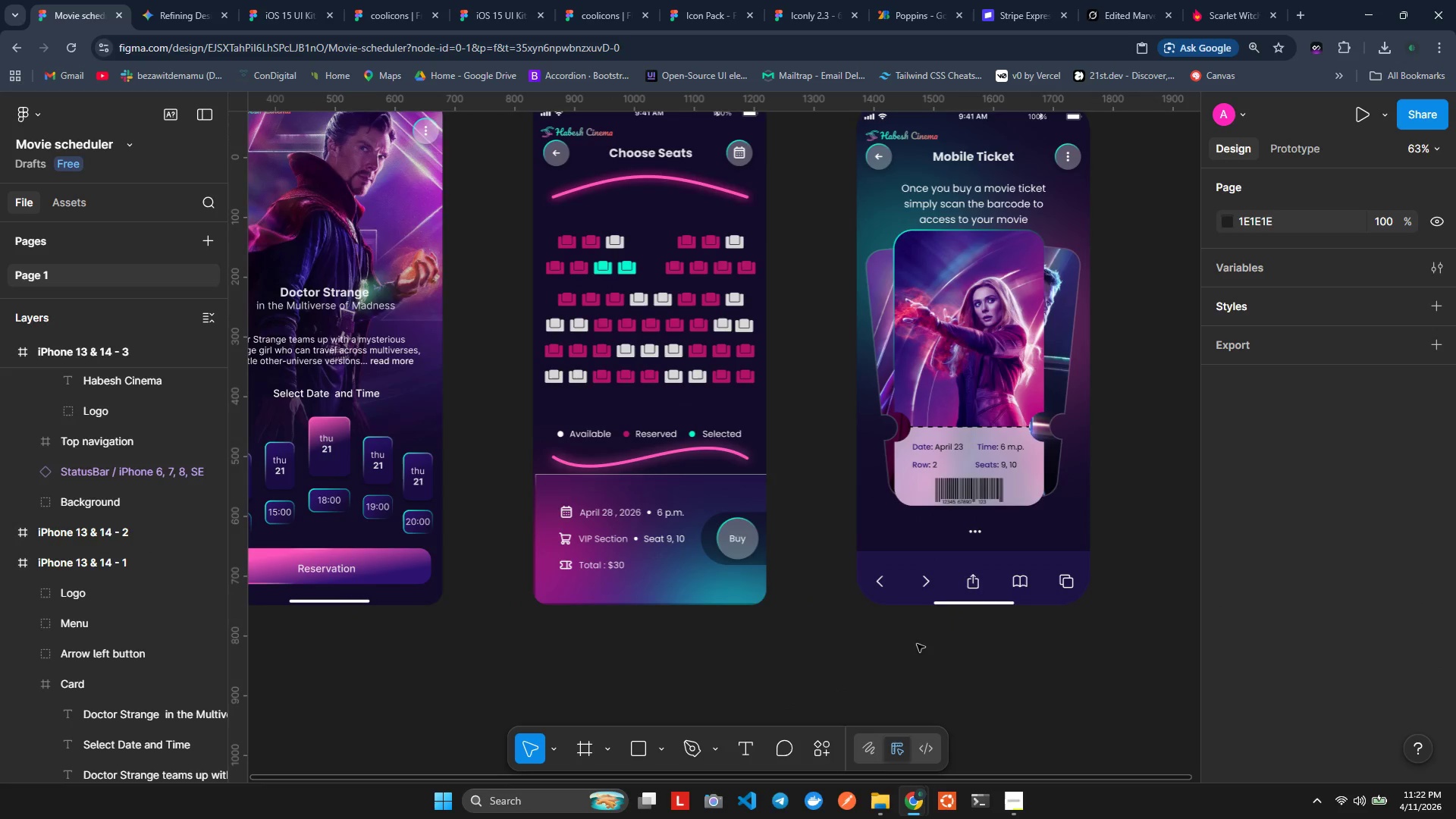 
left_click_drag(start_coordinate=[971, 604], to_coordinate=[972, 599])
 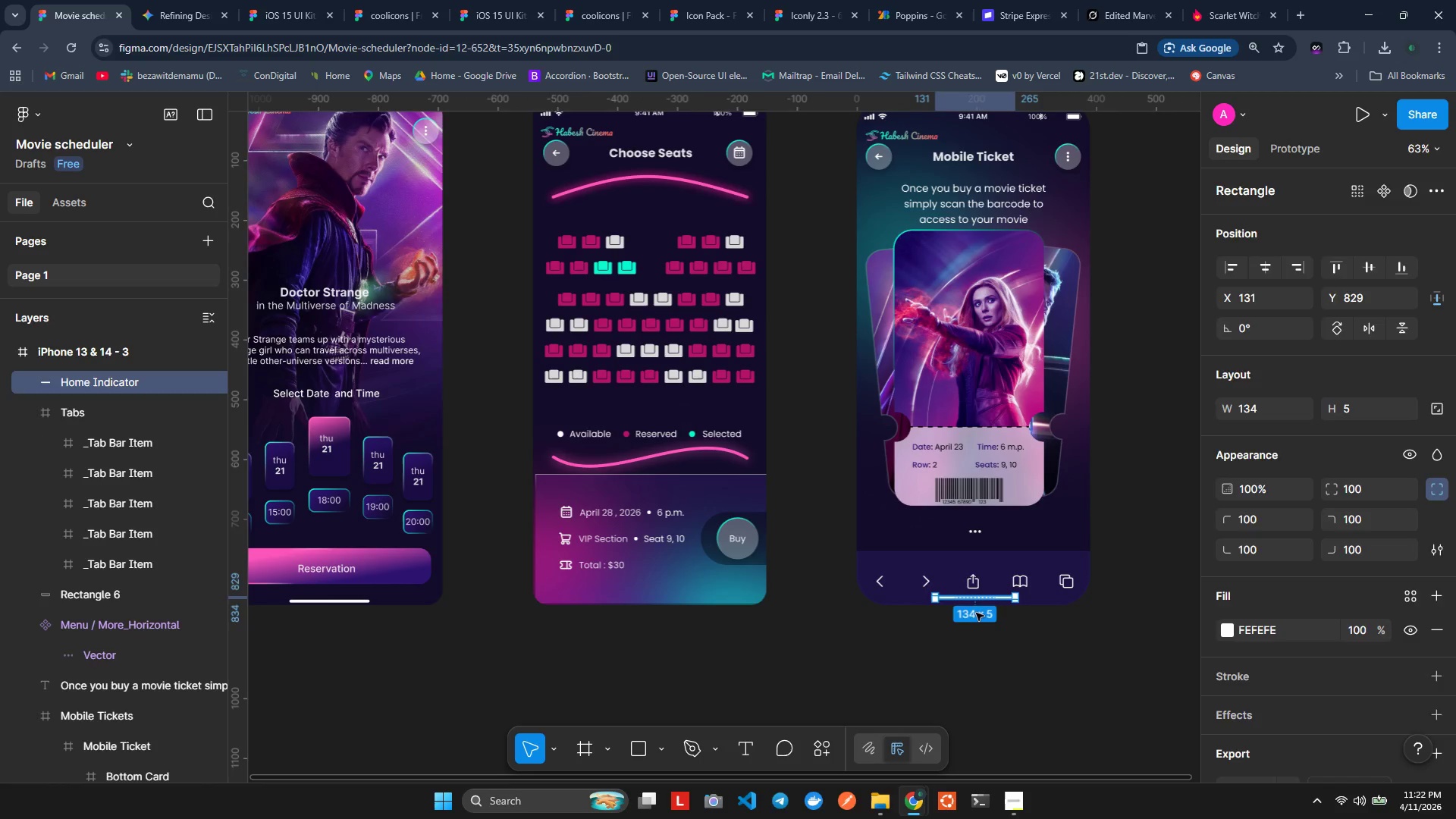 
left_click([976, 613])
 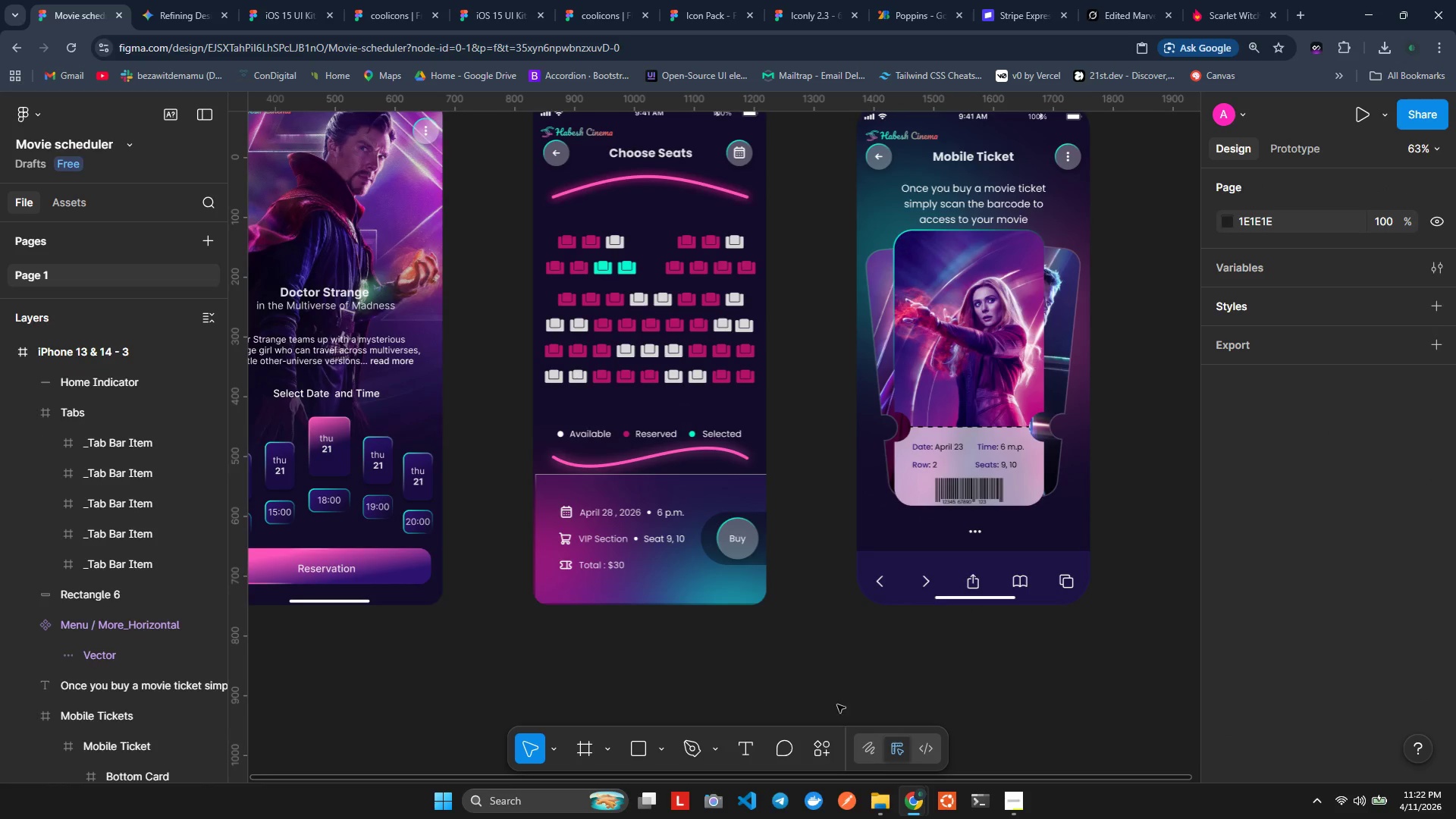 
hold_key(key=ShiftLeft, duration=1.52)
scroll: coordinate [930, 647], scroll_direction: up, amount: 2.0
 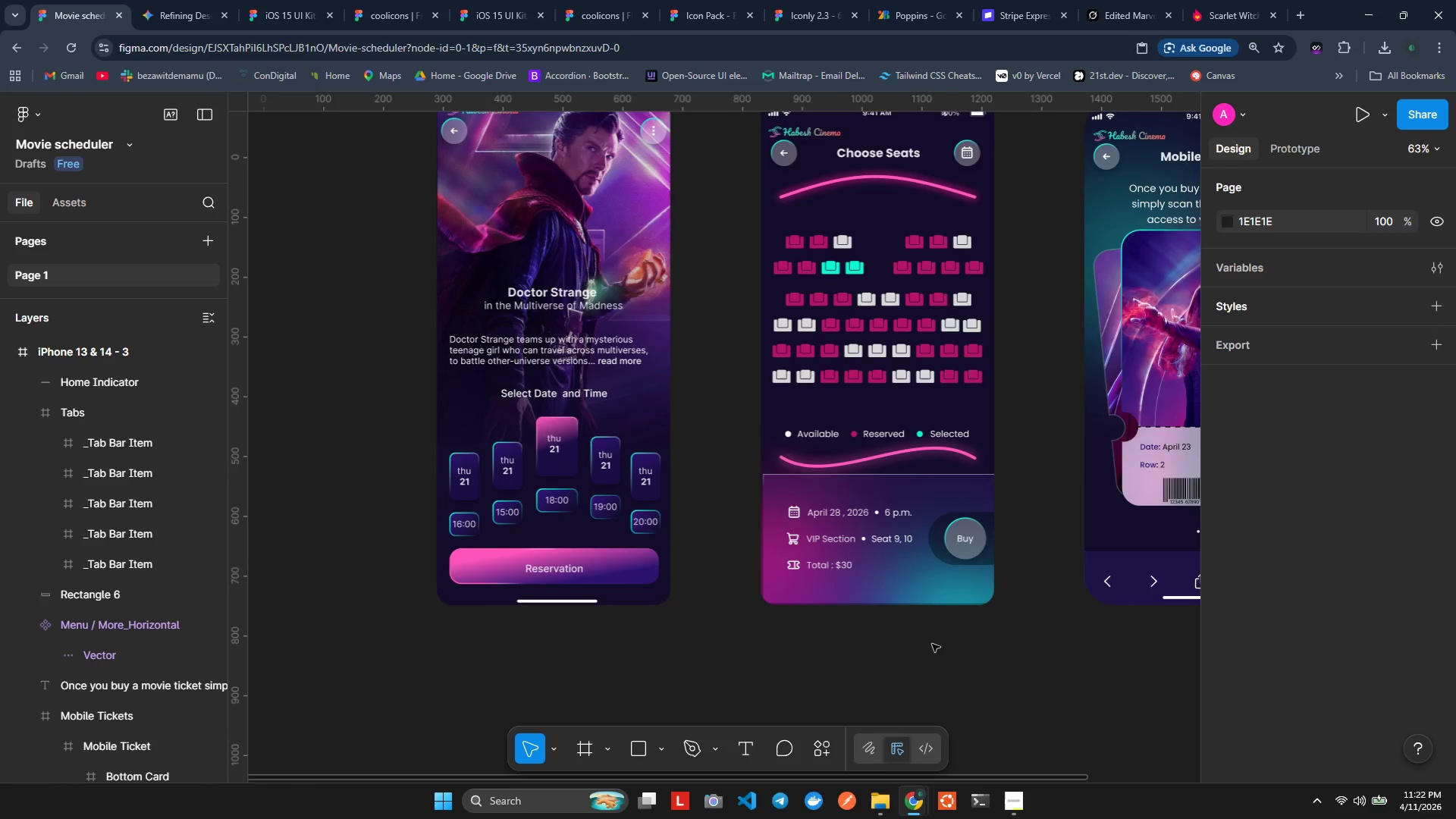 
key(Shift+ShiftLeft)
 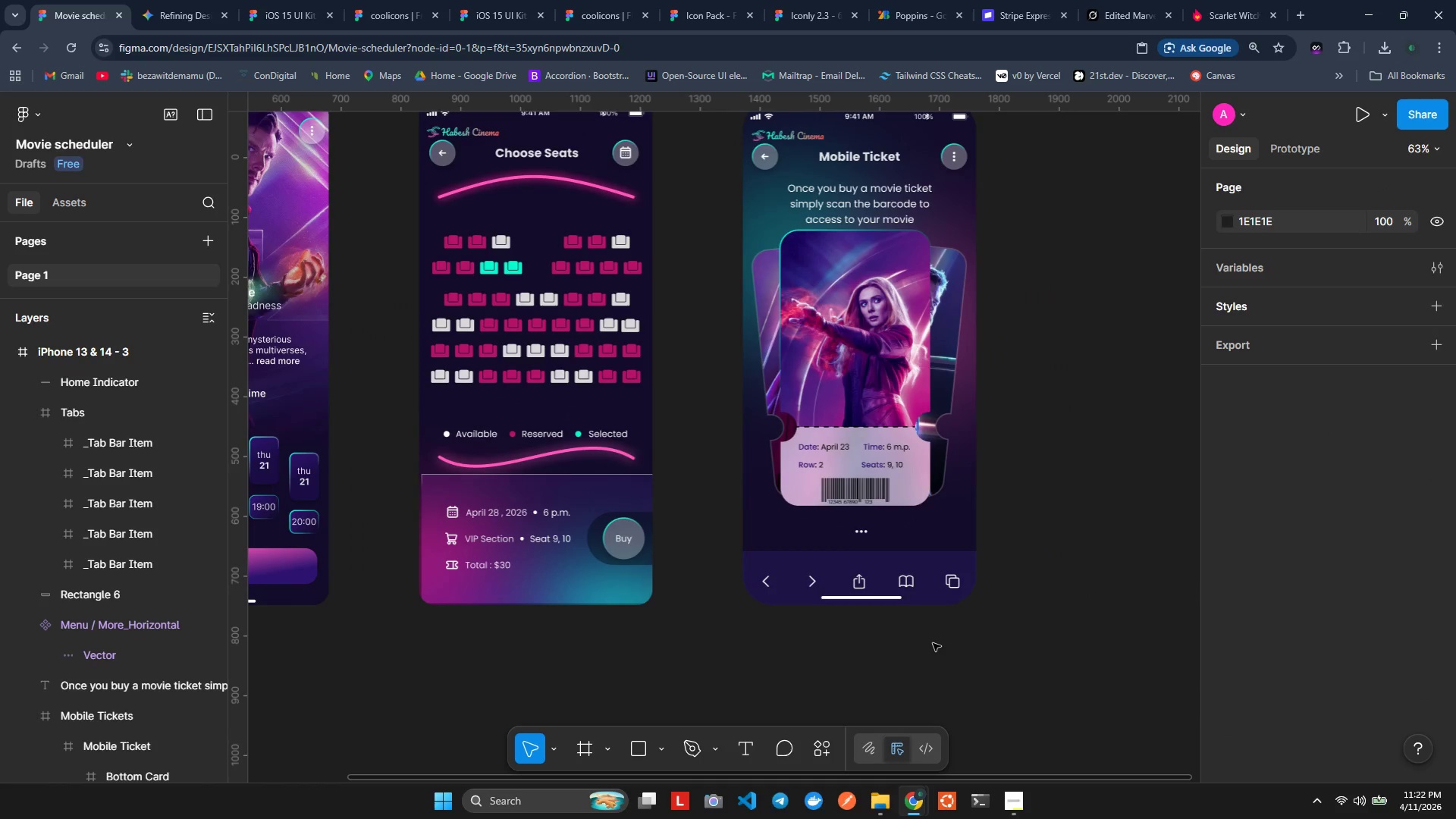 
key(Shift+ShiftLeft)
 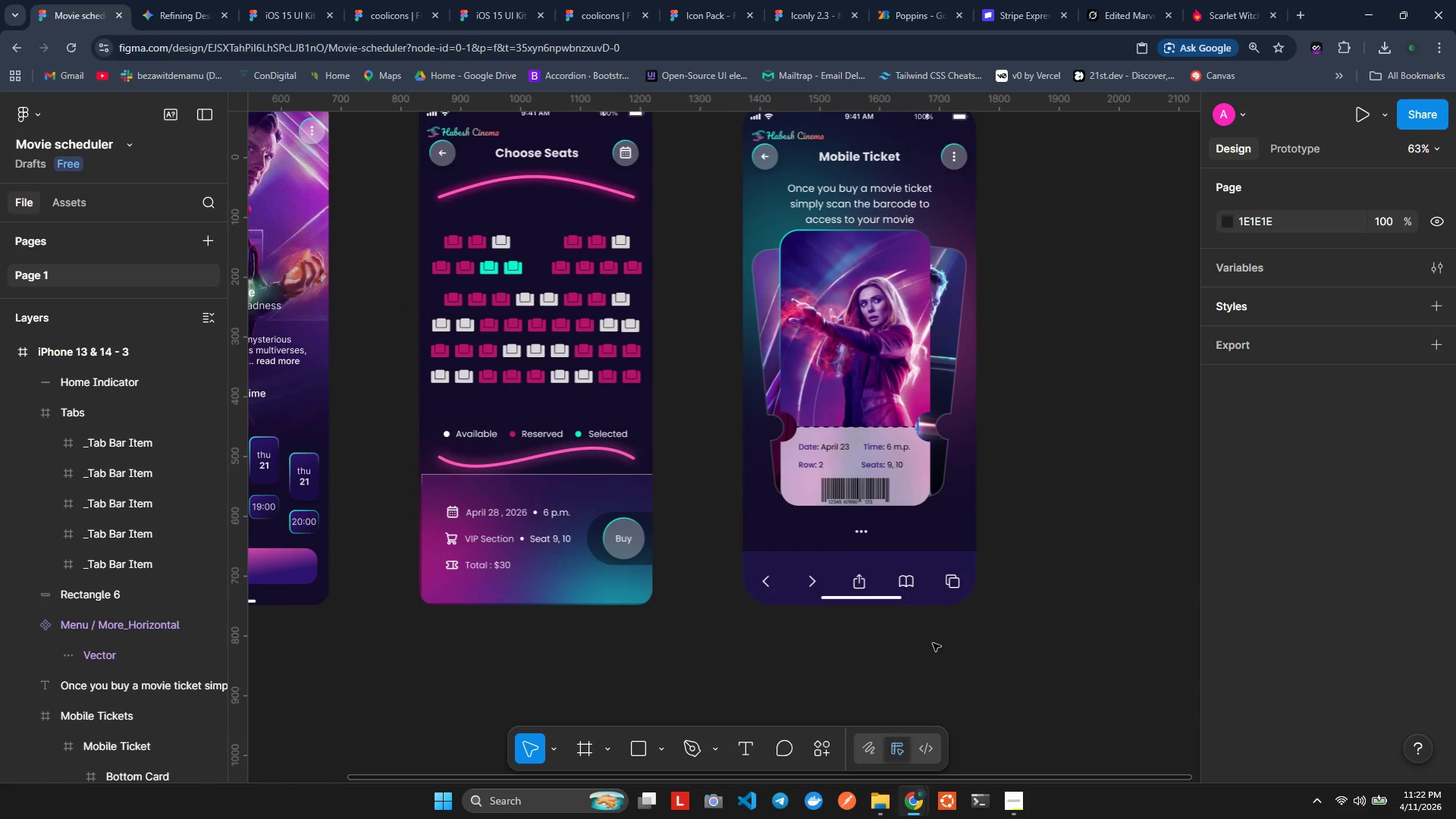 
key(Shift+ShiftLeft)
 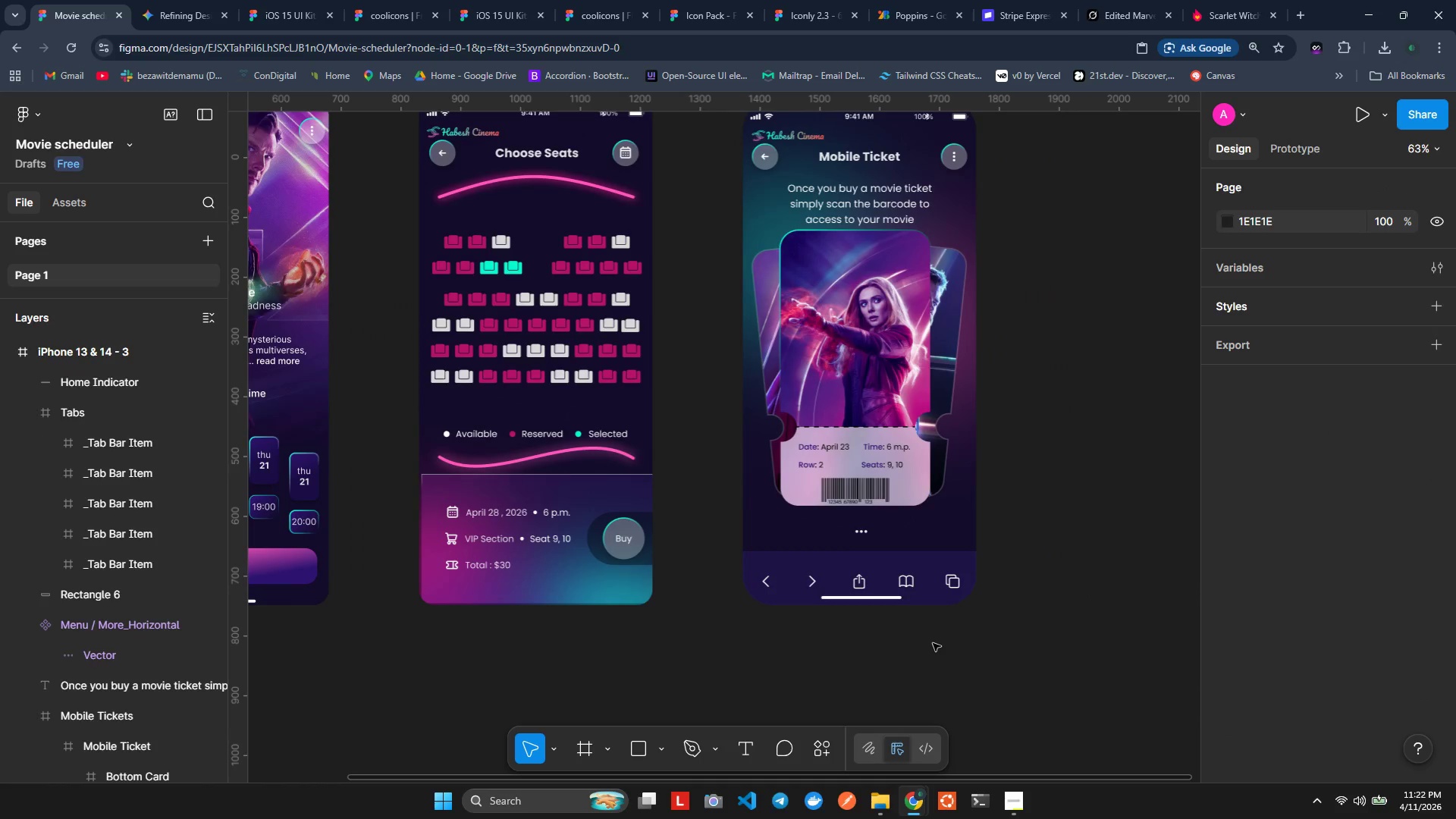 
key(Shift+ShiftLeft)
 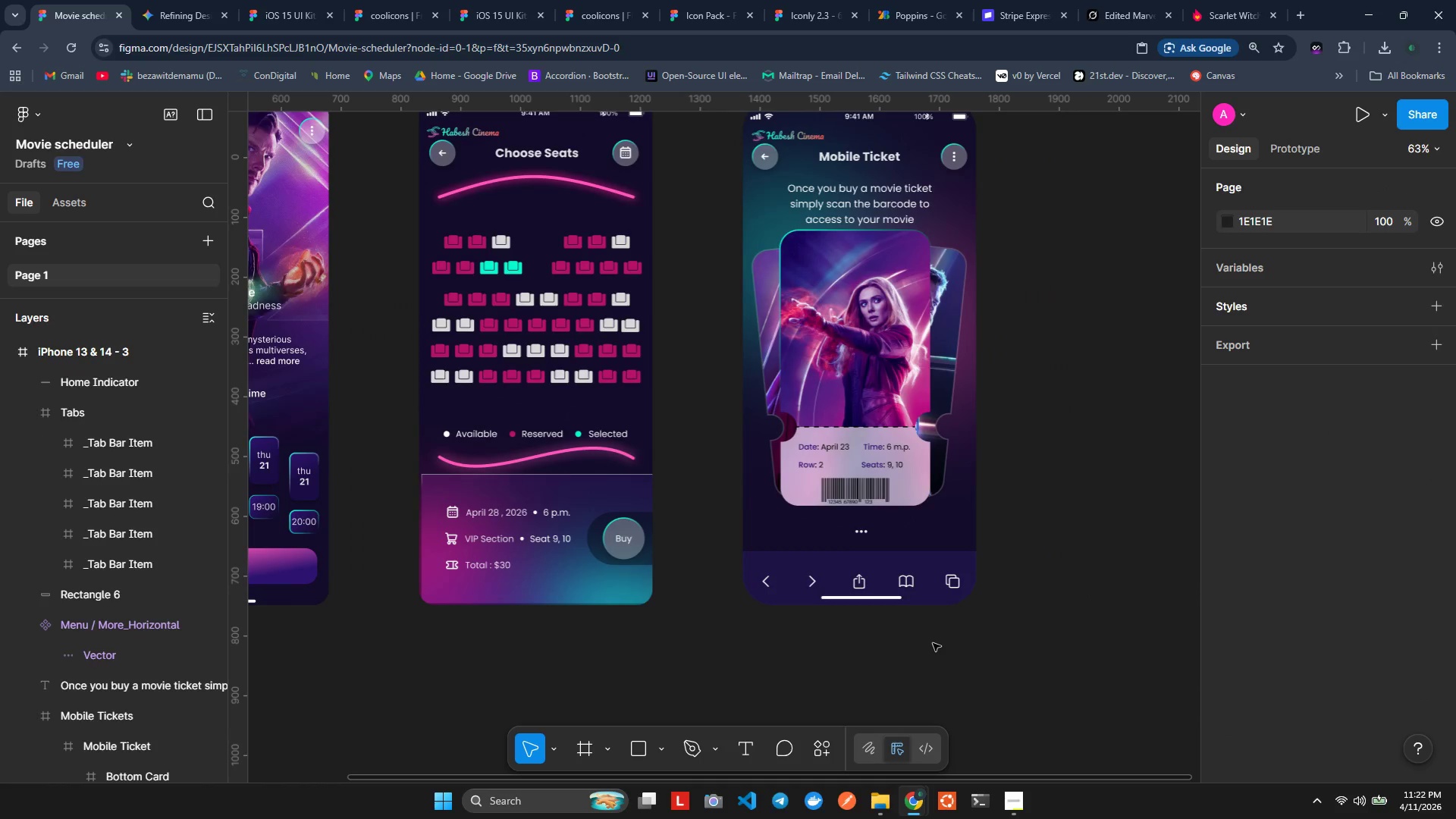 
key(Shift+ShiftLeft)
 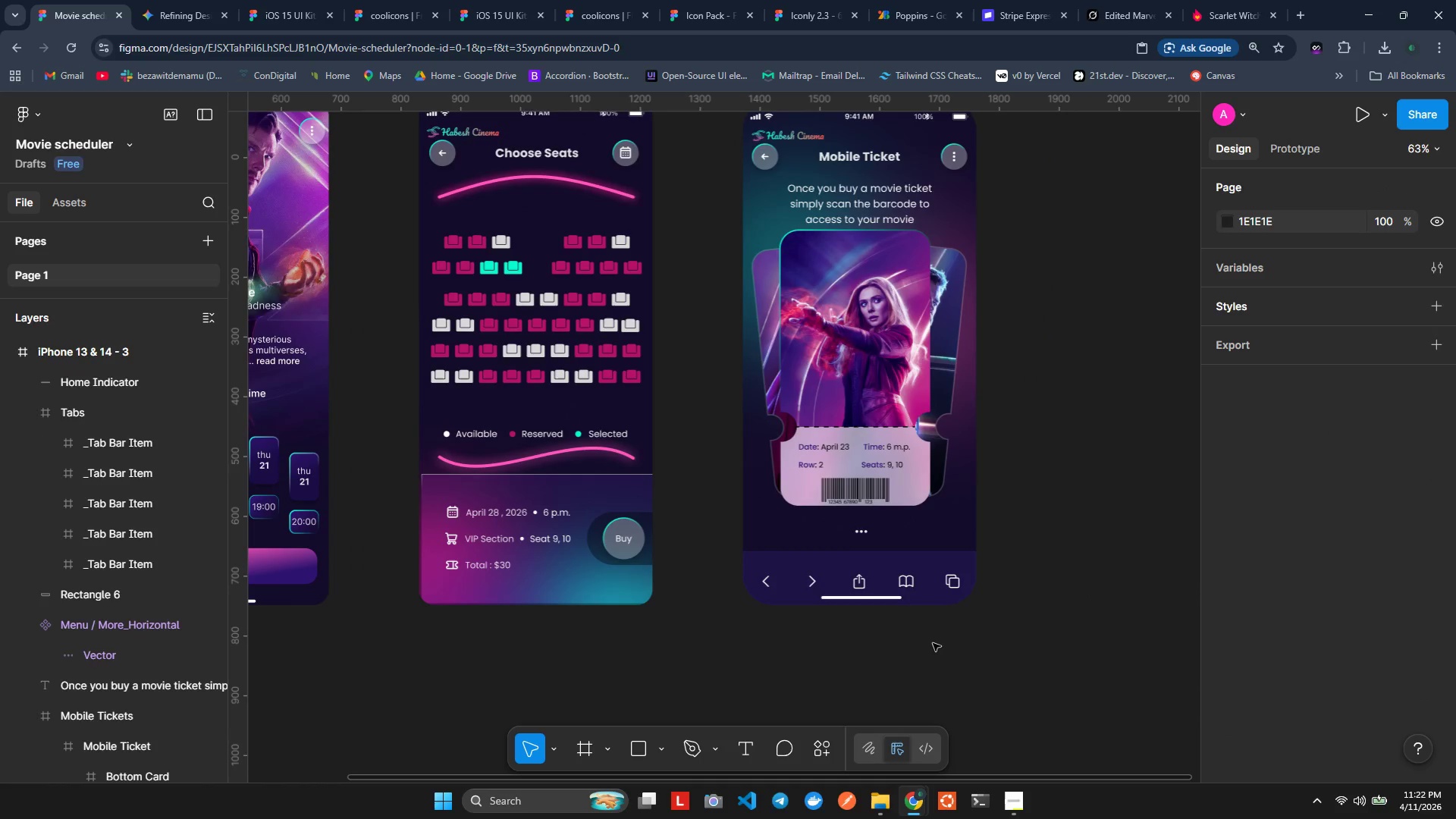 
key(Shift+ShiftLeft)
 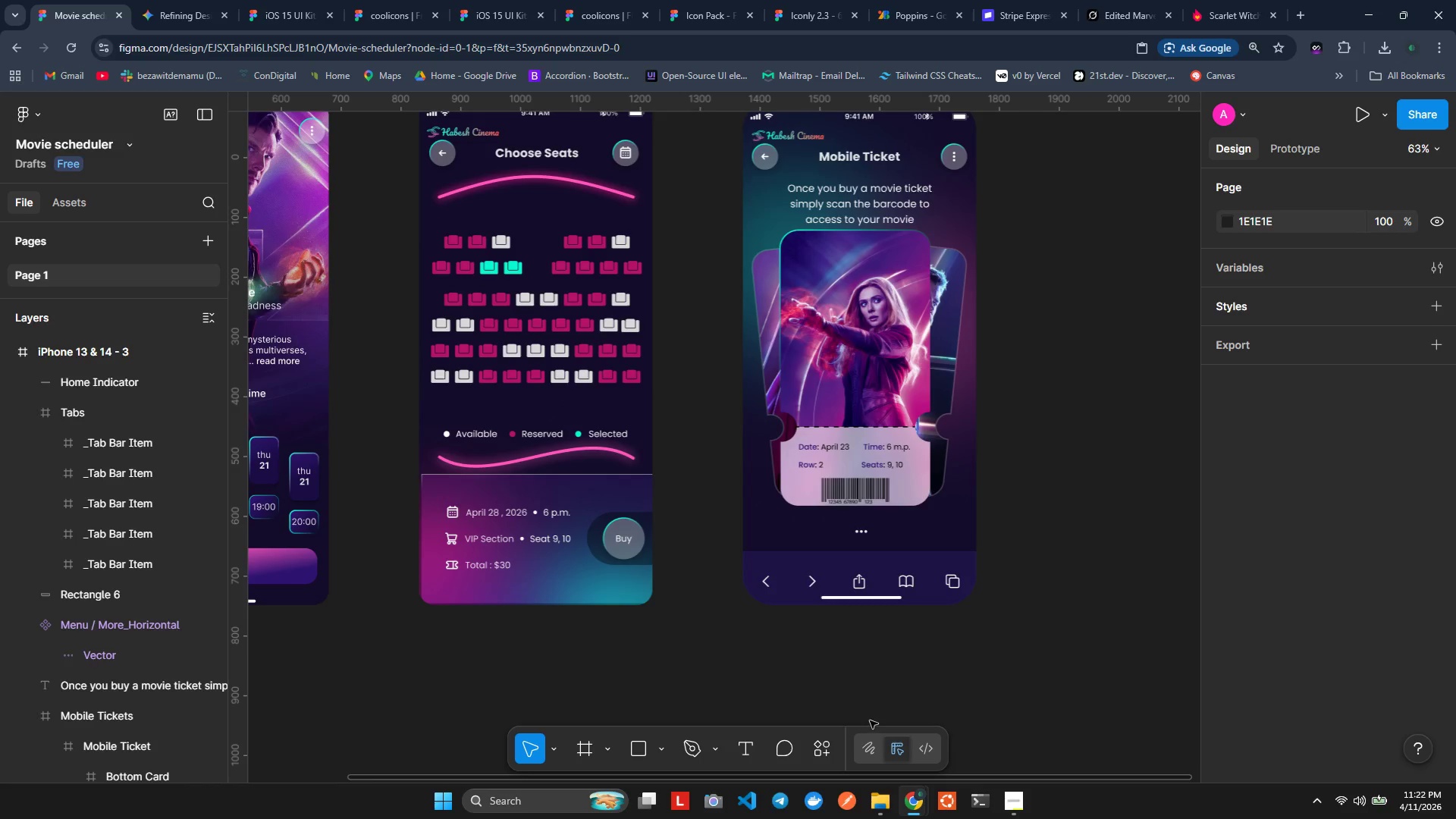 
scroll: coordinate [933, 643], scroll_direction: down, amount: 3.0
 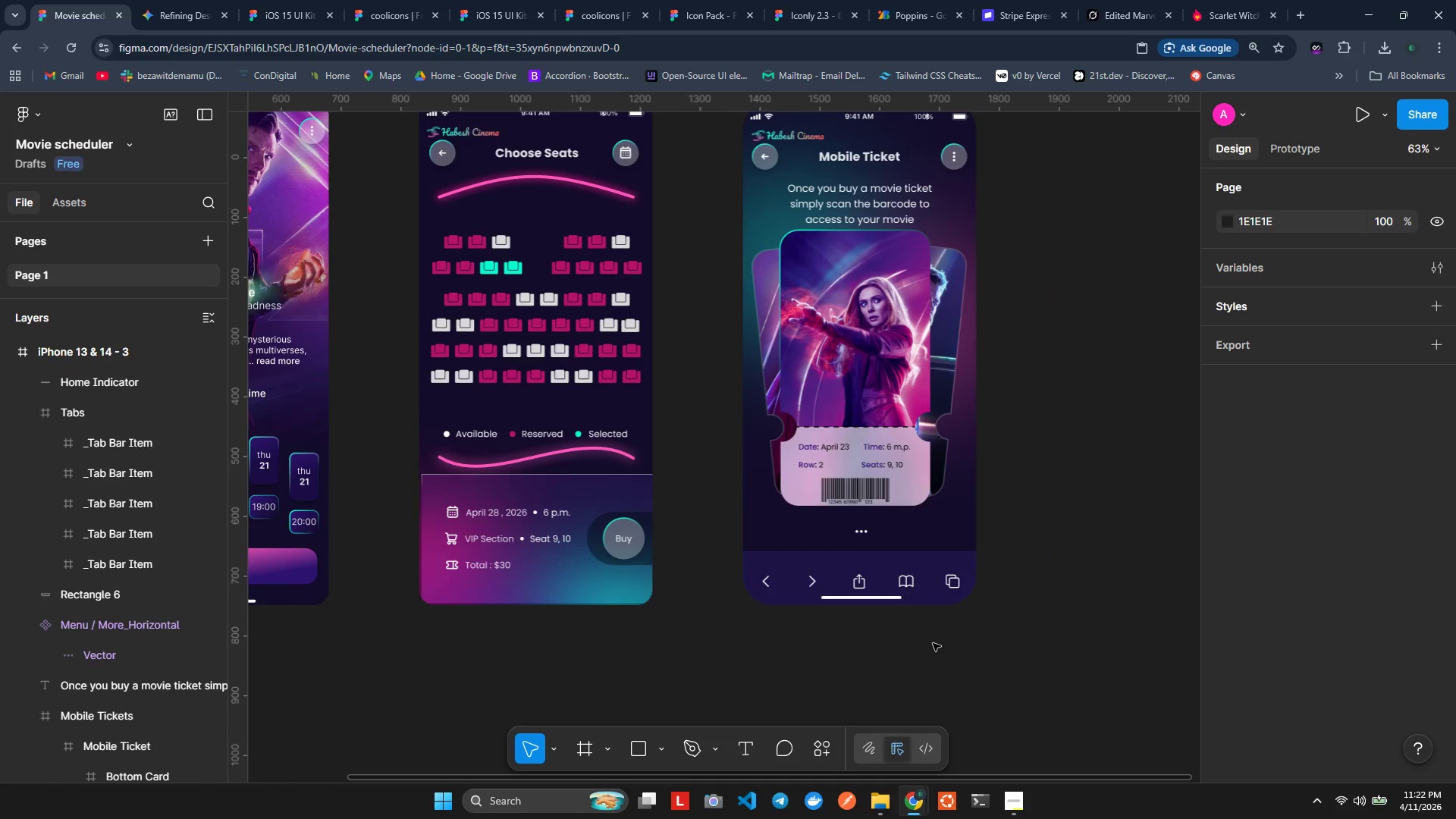 
wait(7.62)
 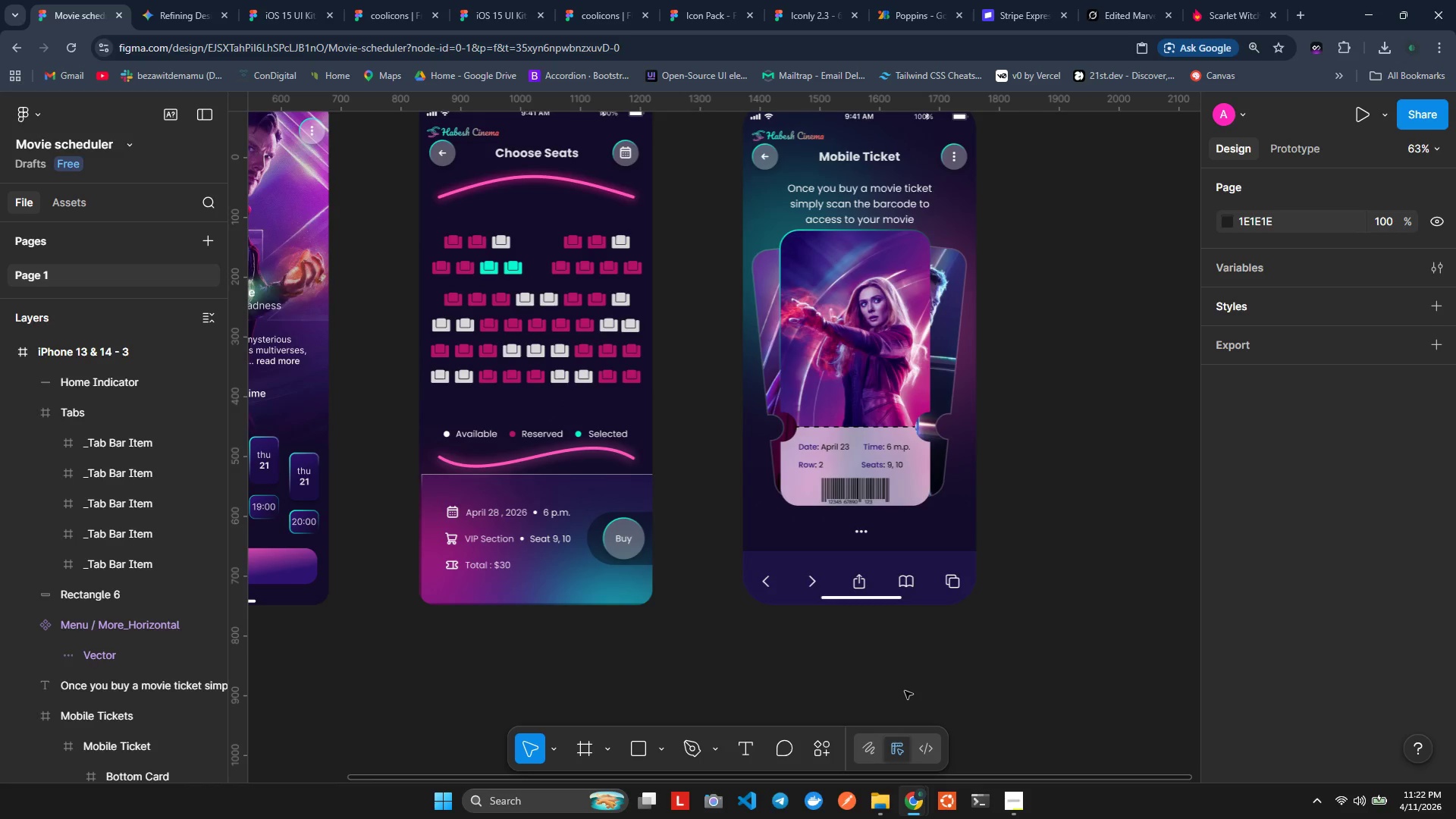 
left_click([861, 598])
 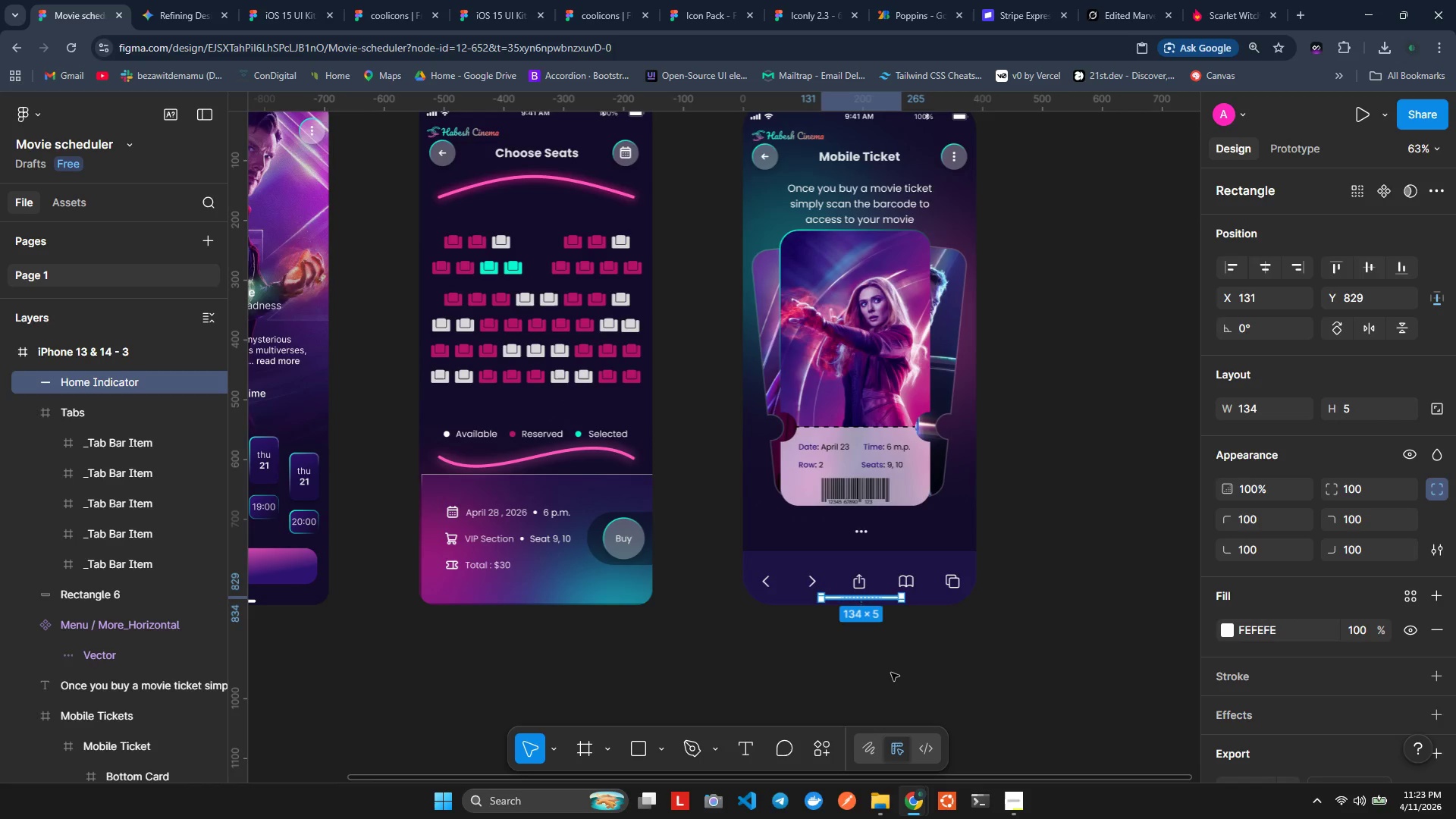 
key(ArrowDown)
 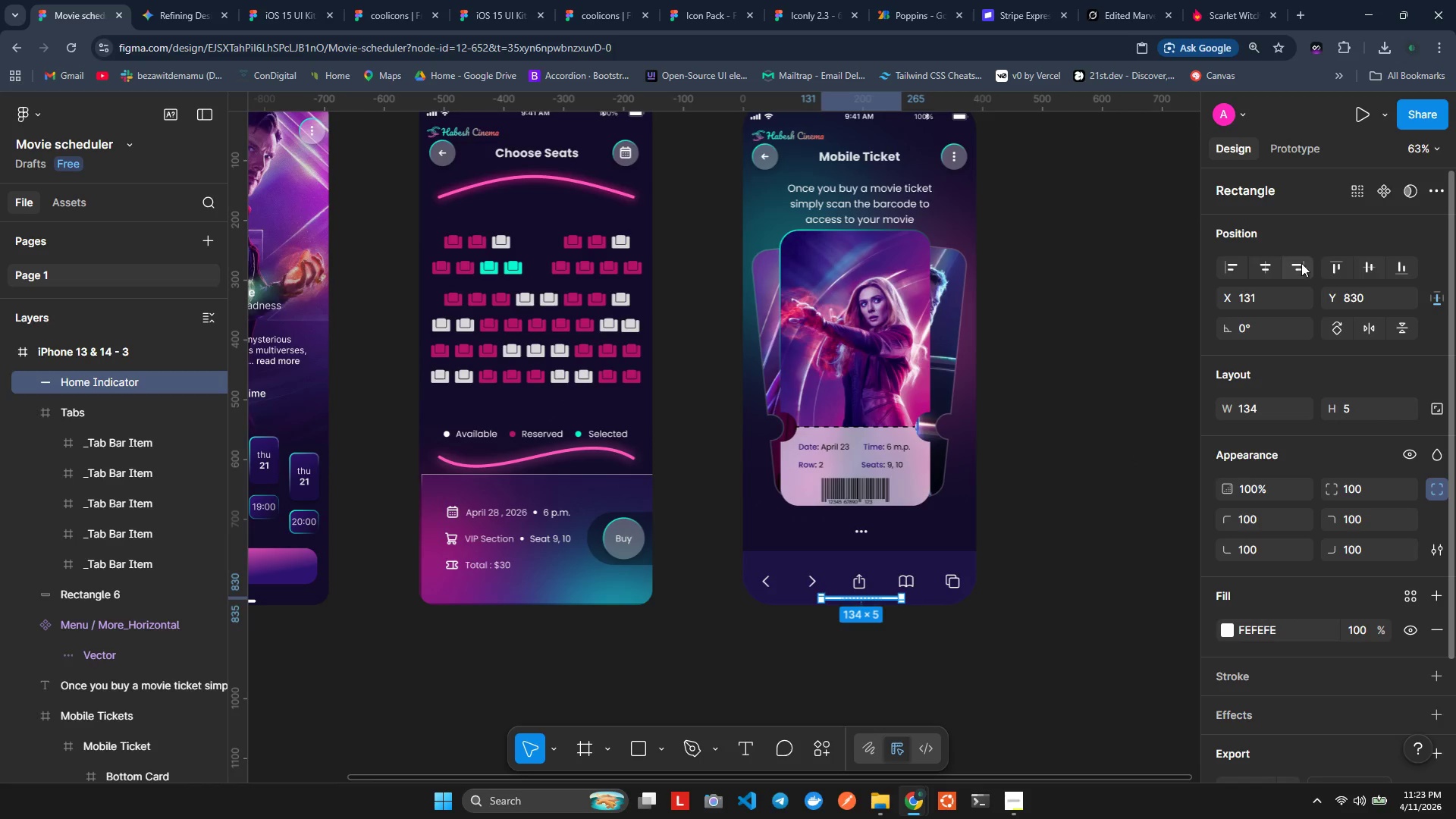 
left_click([1276, 265])
 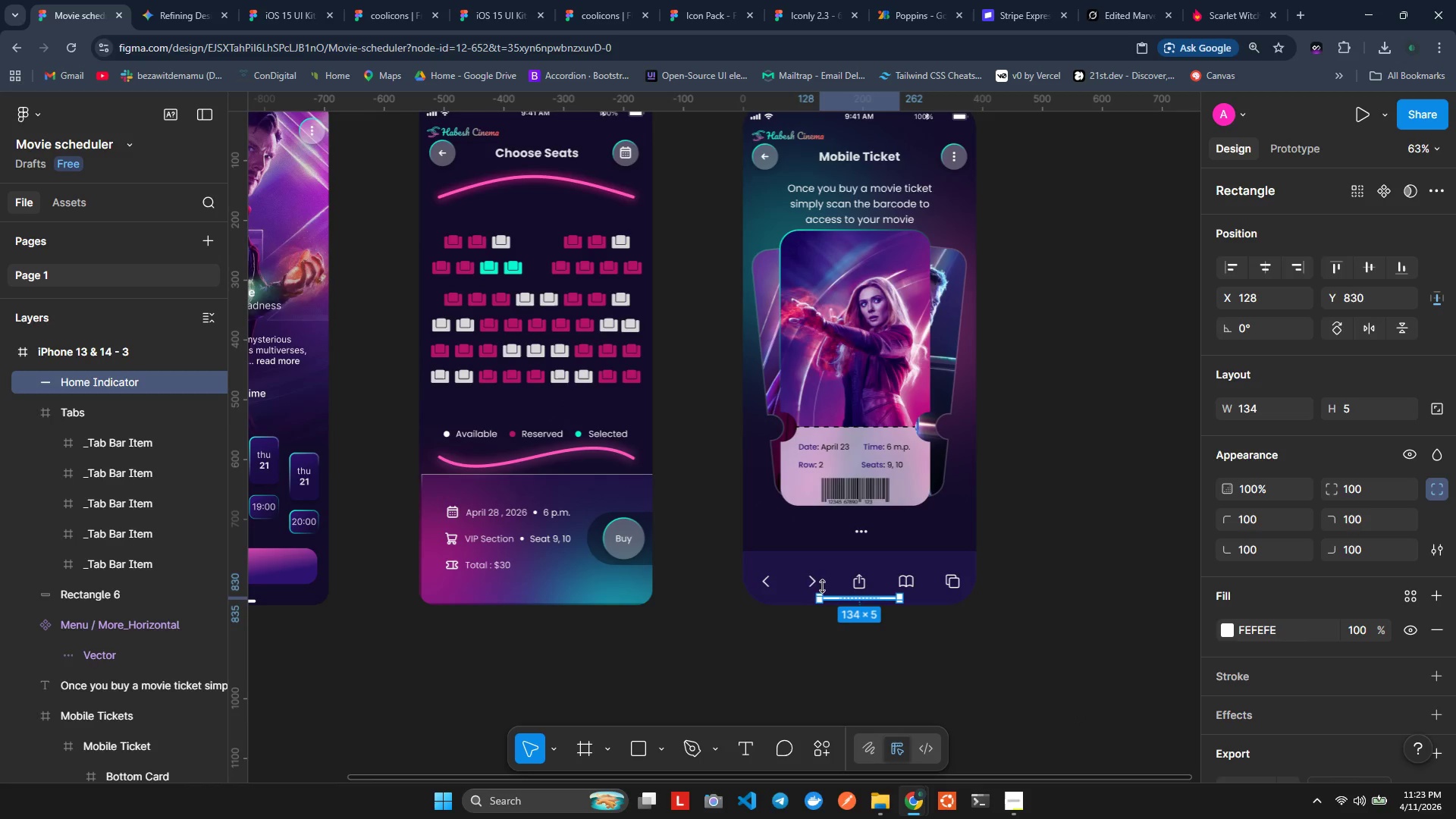 
wait(6.59)
 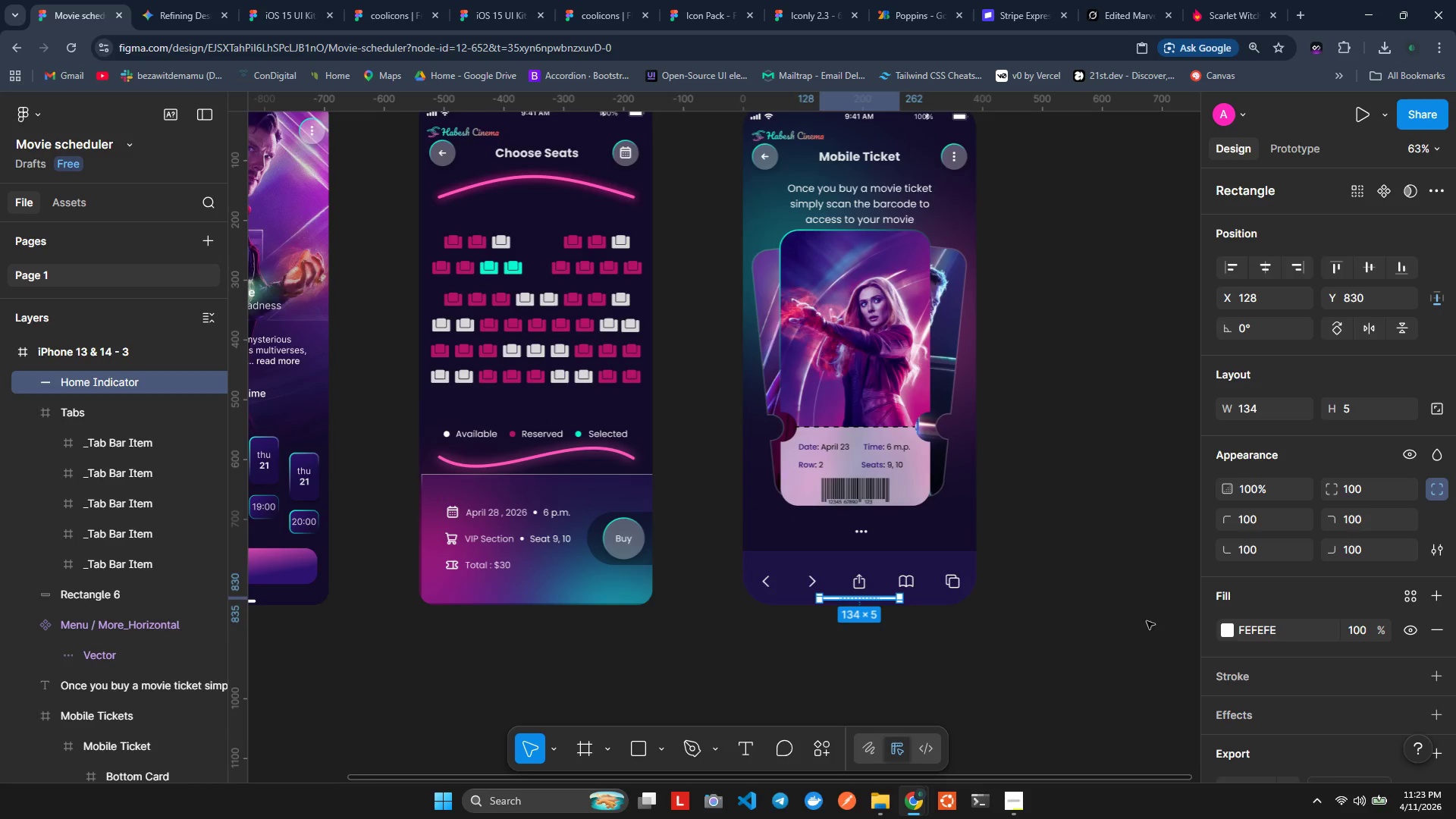 
key(ArrowUp)
 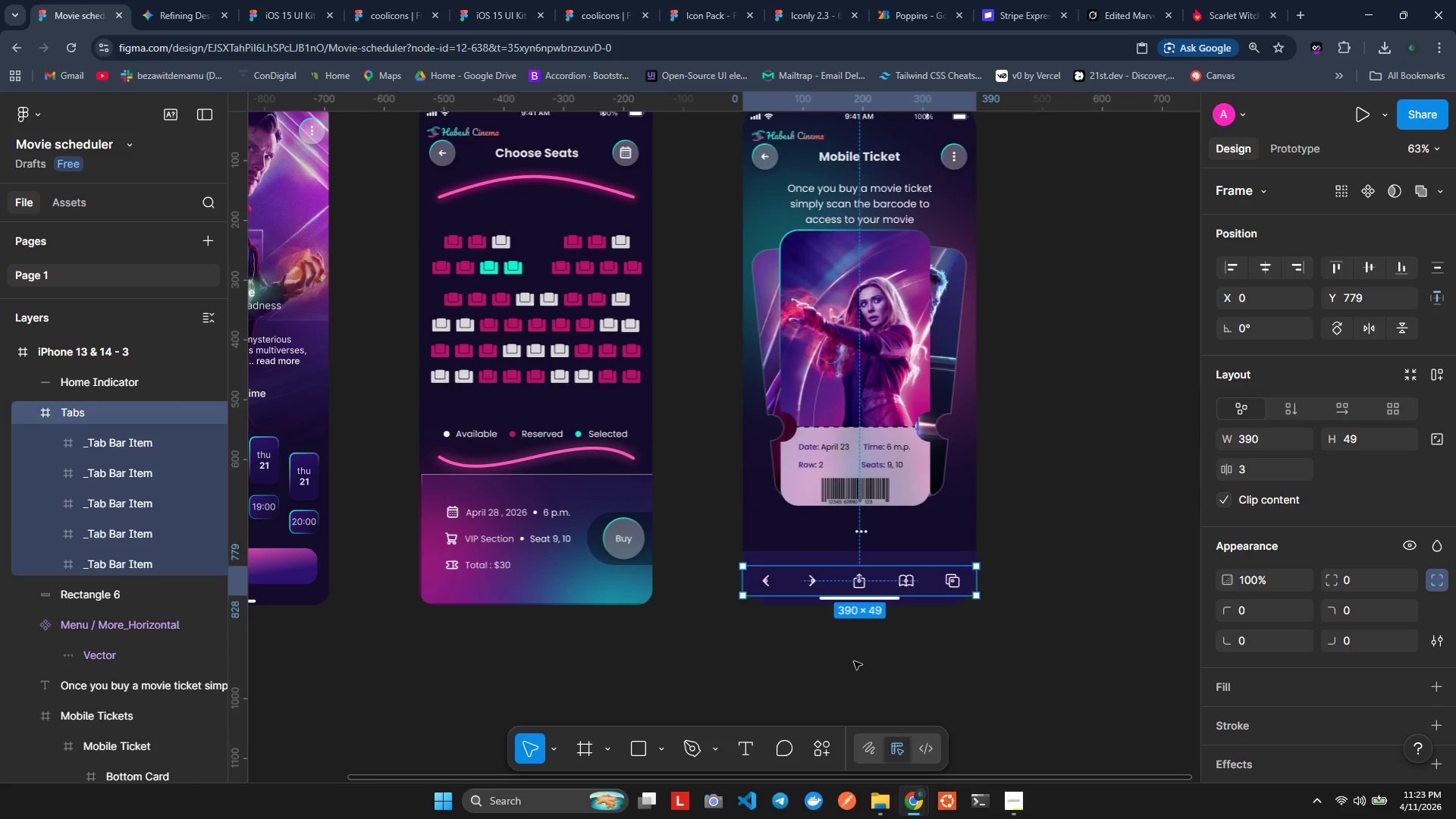 
key(ArrowUp)
 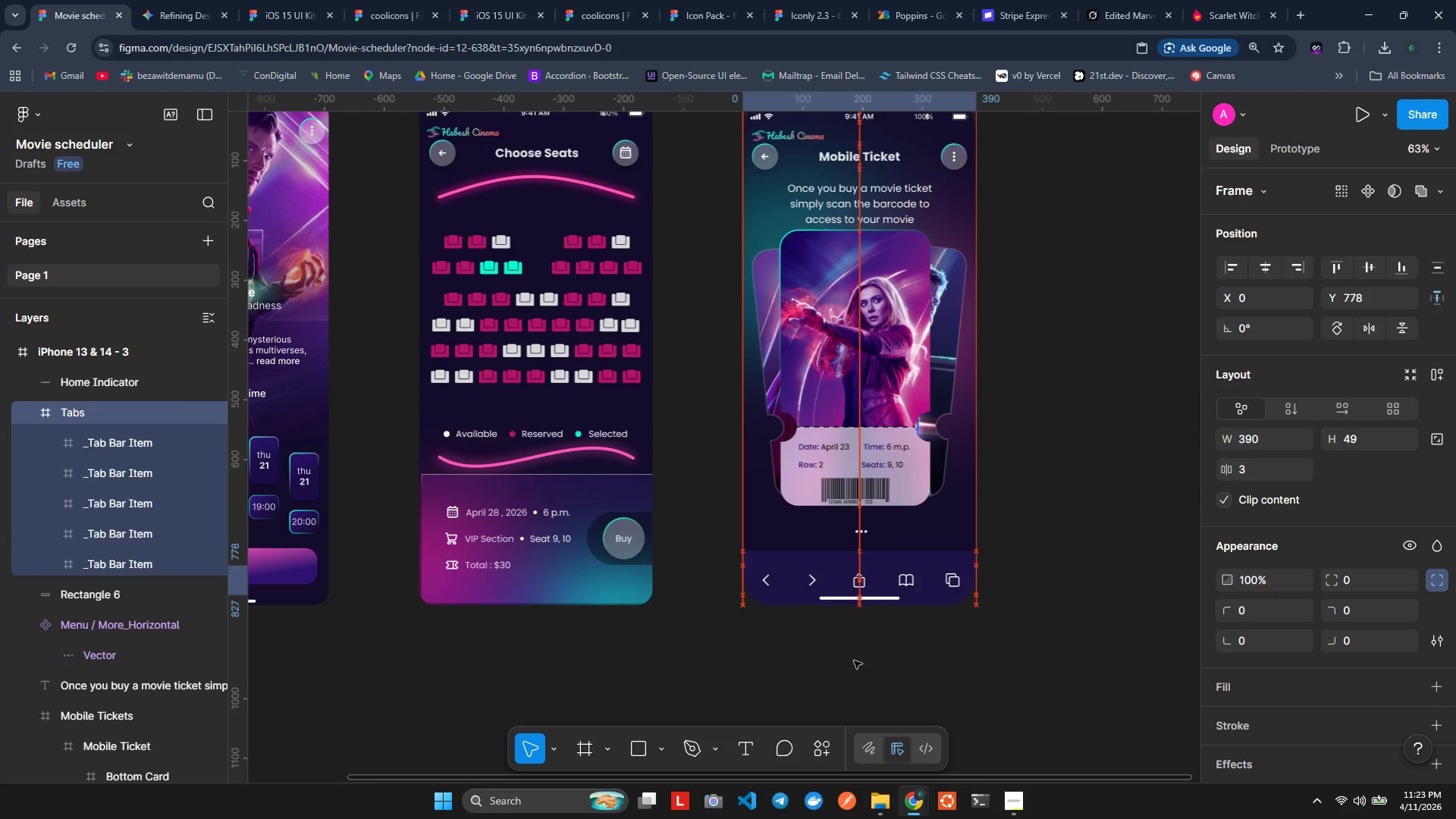 
key(ArrowUp)
 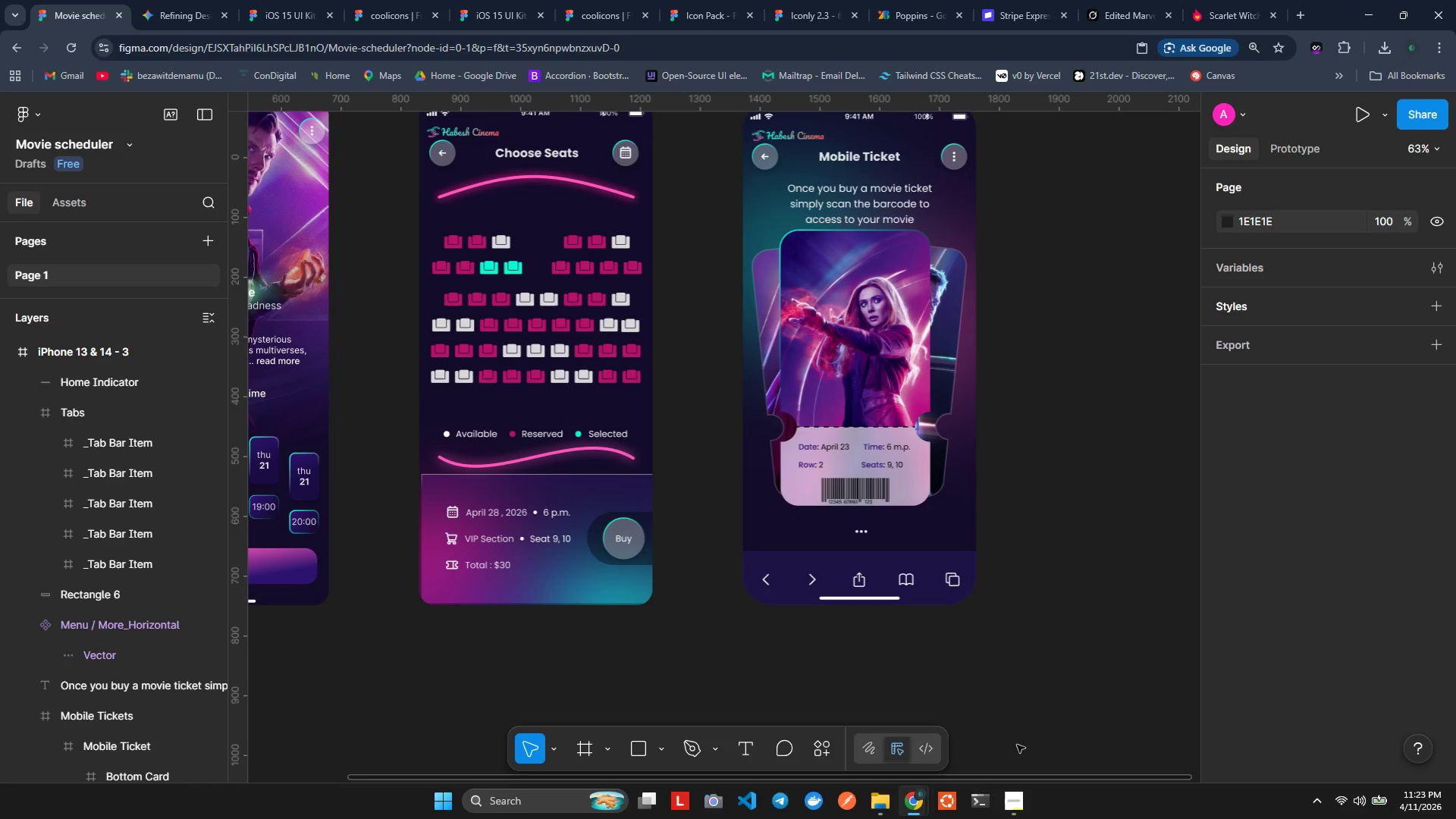 
wait(19.42)
 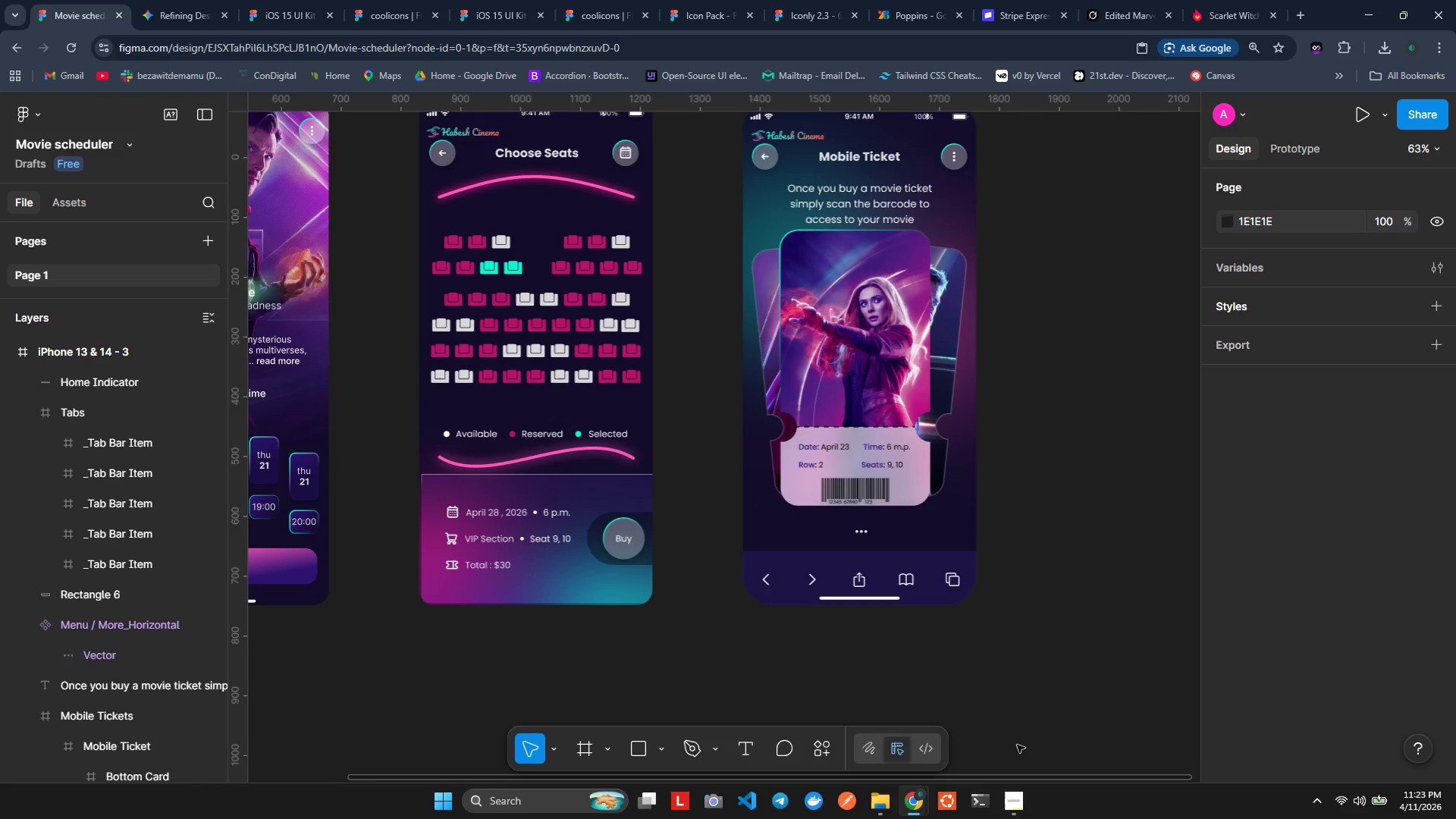 
left_click([767, 584])
 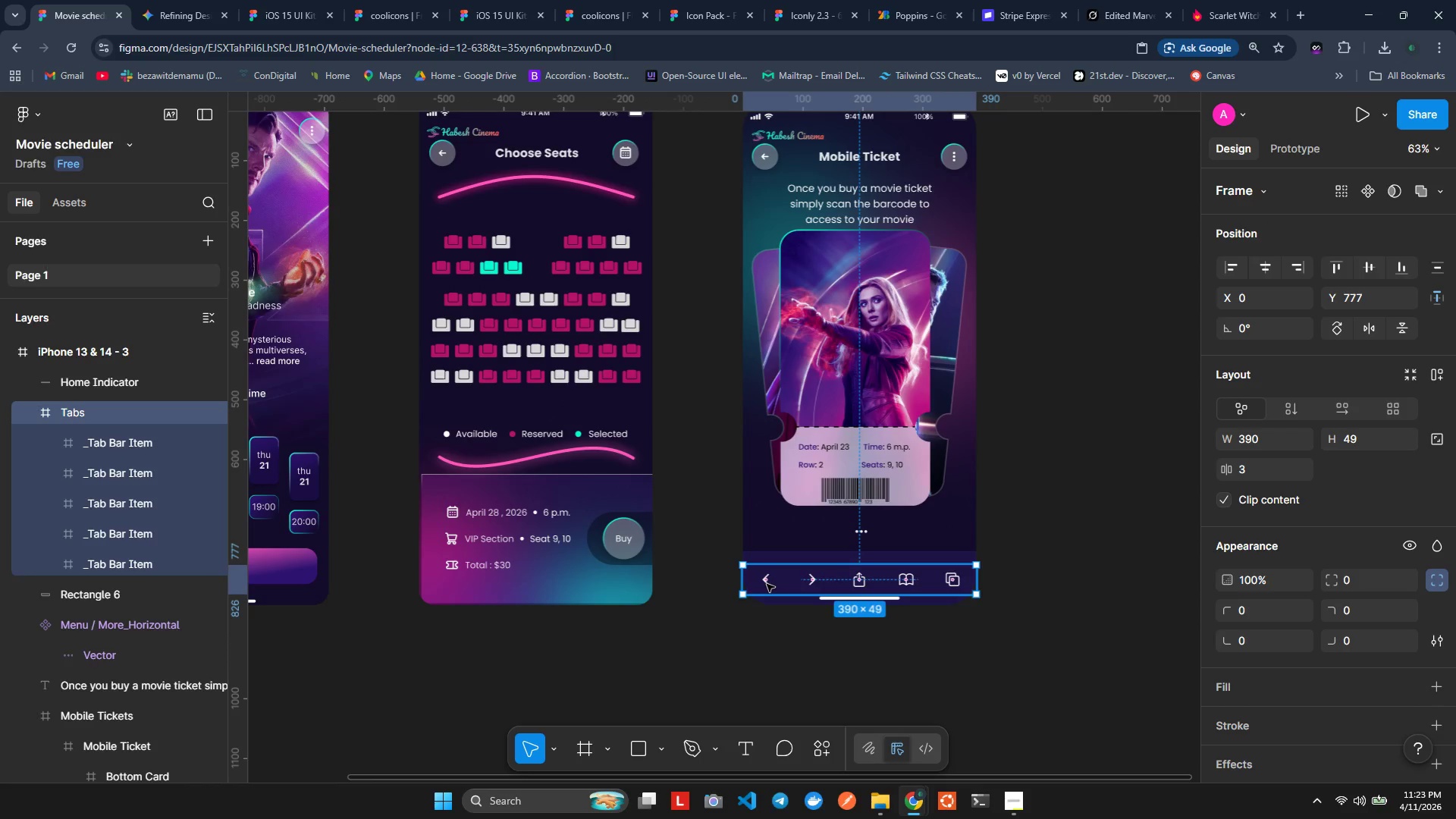 
left_click([767, 584])
 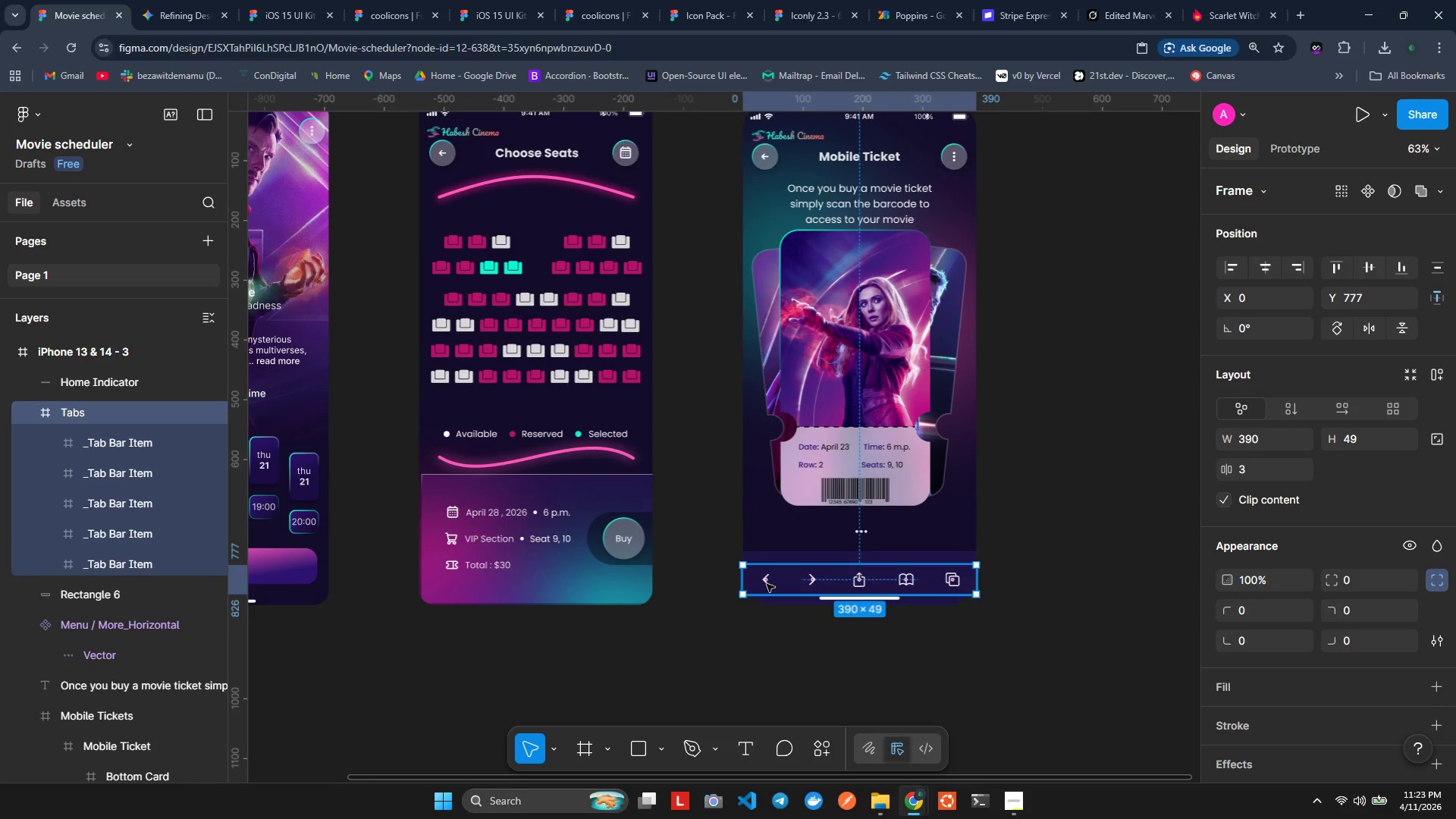 
double_click([767, 584])
 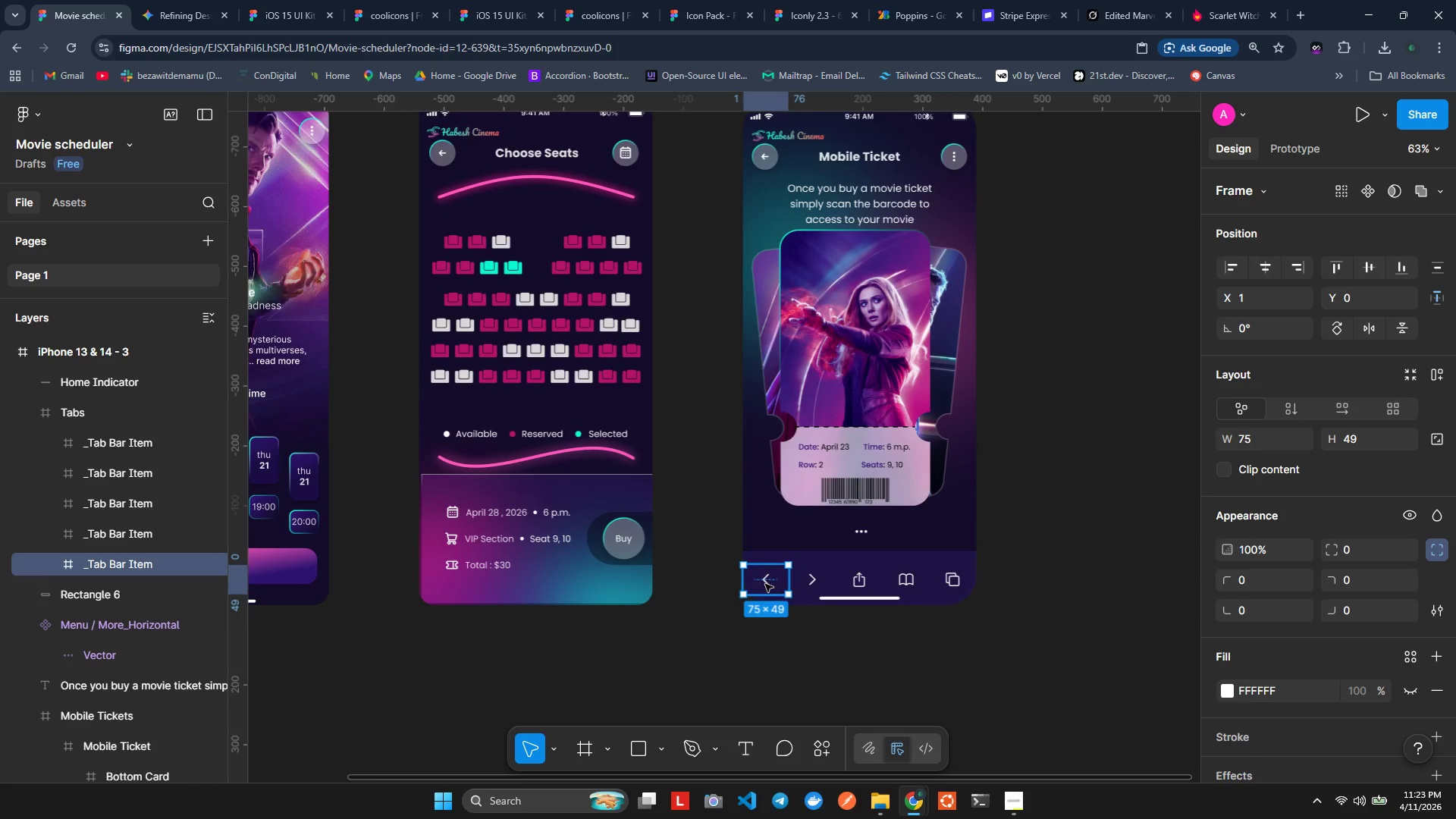 
double_click([765, 584])
 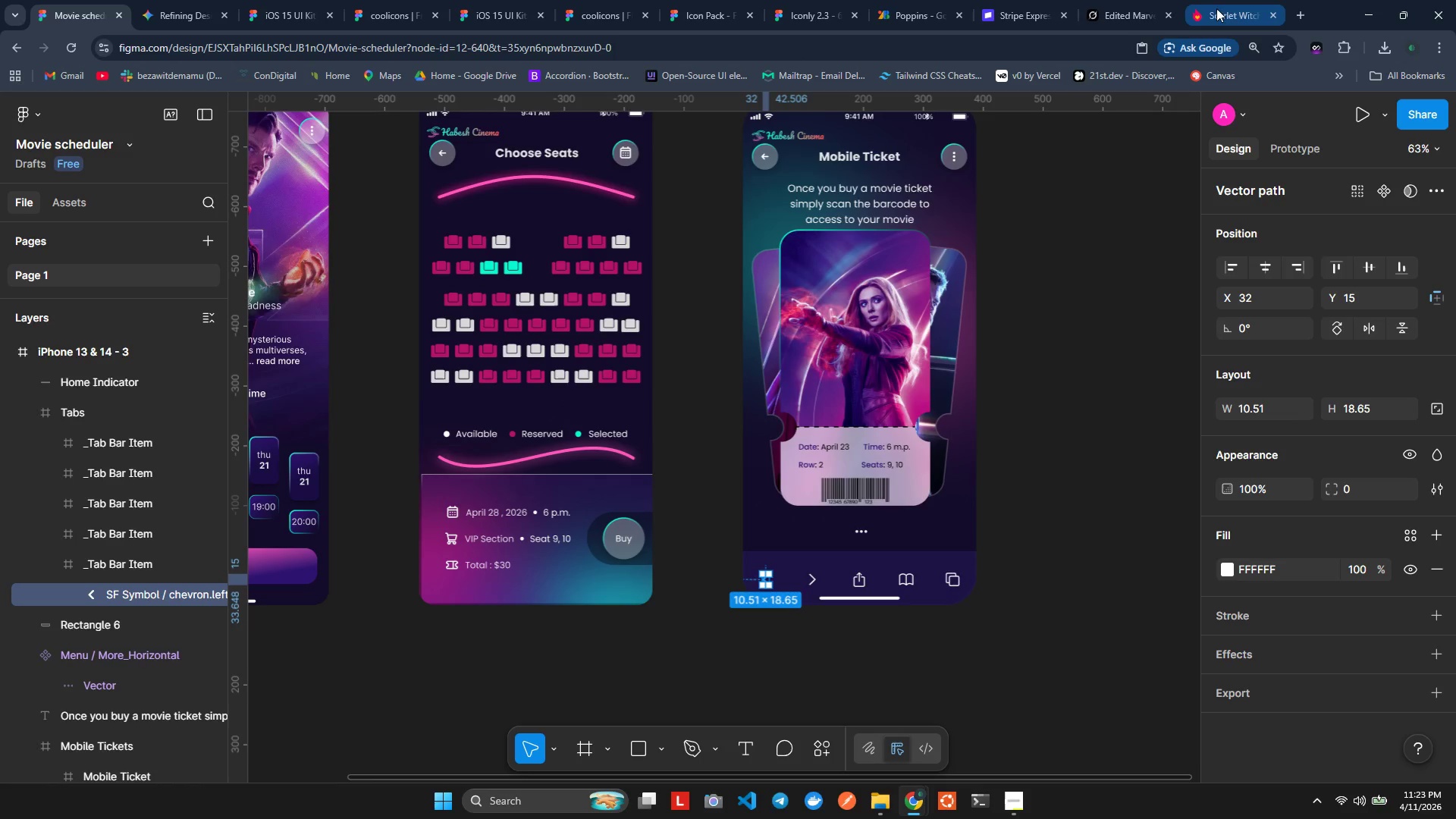 
wait(6.7)
 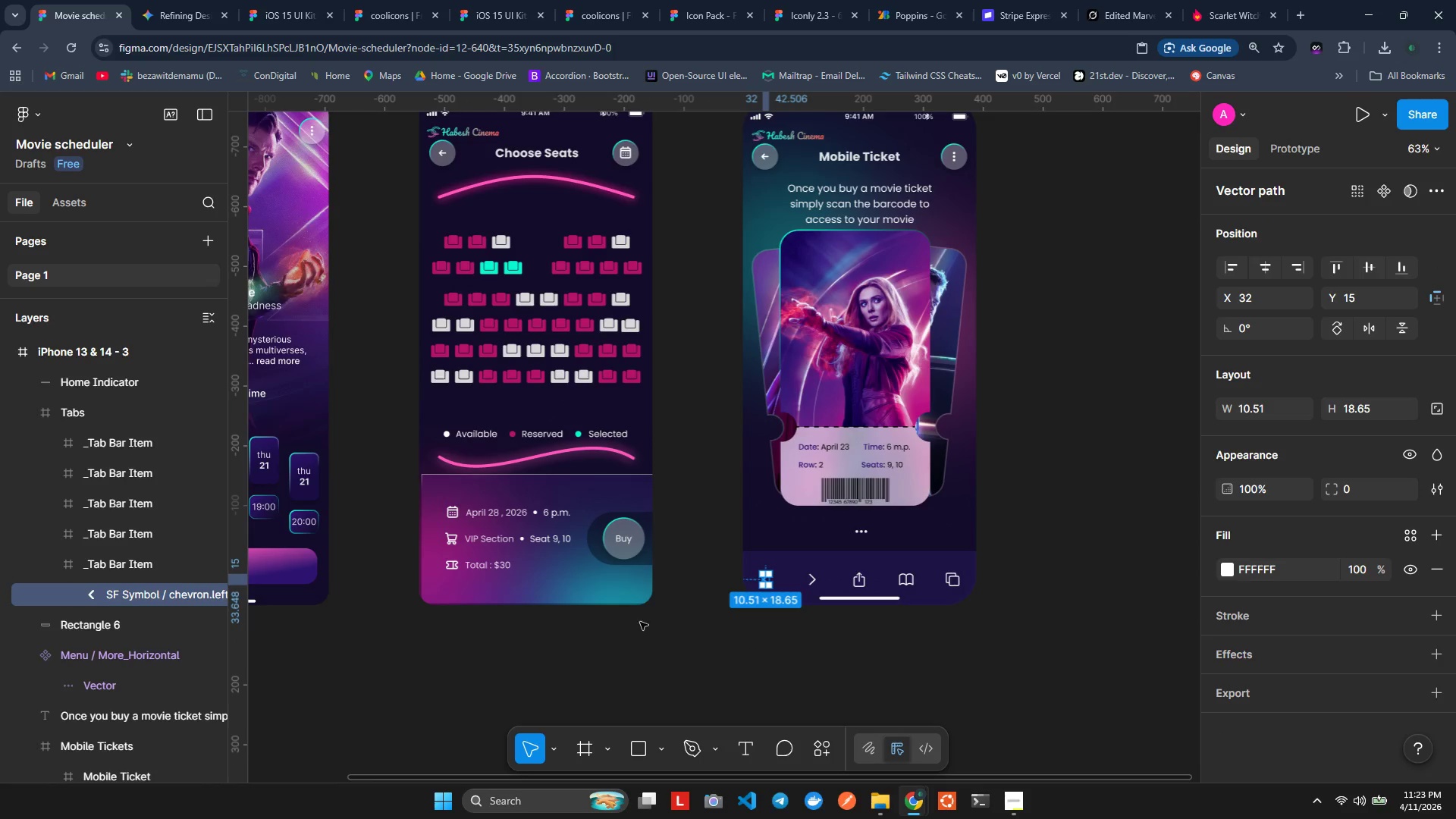 
left_click([265, 0])
 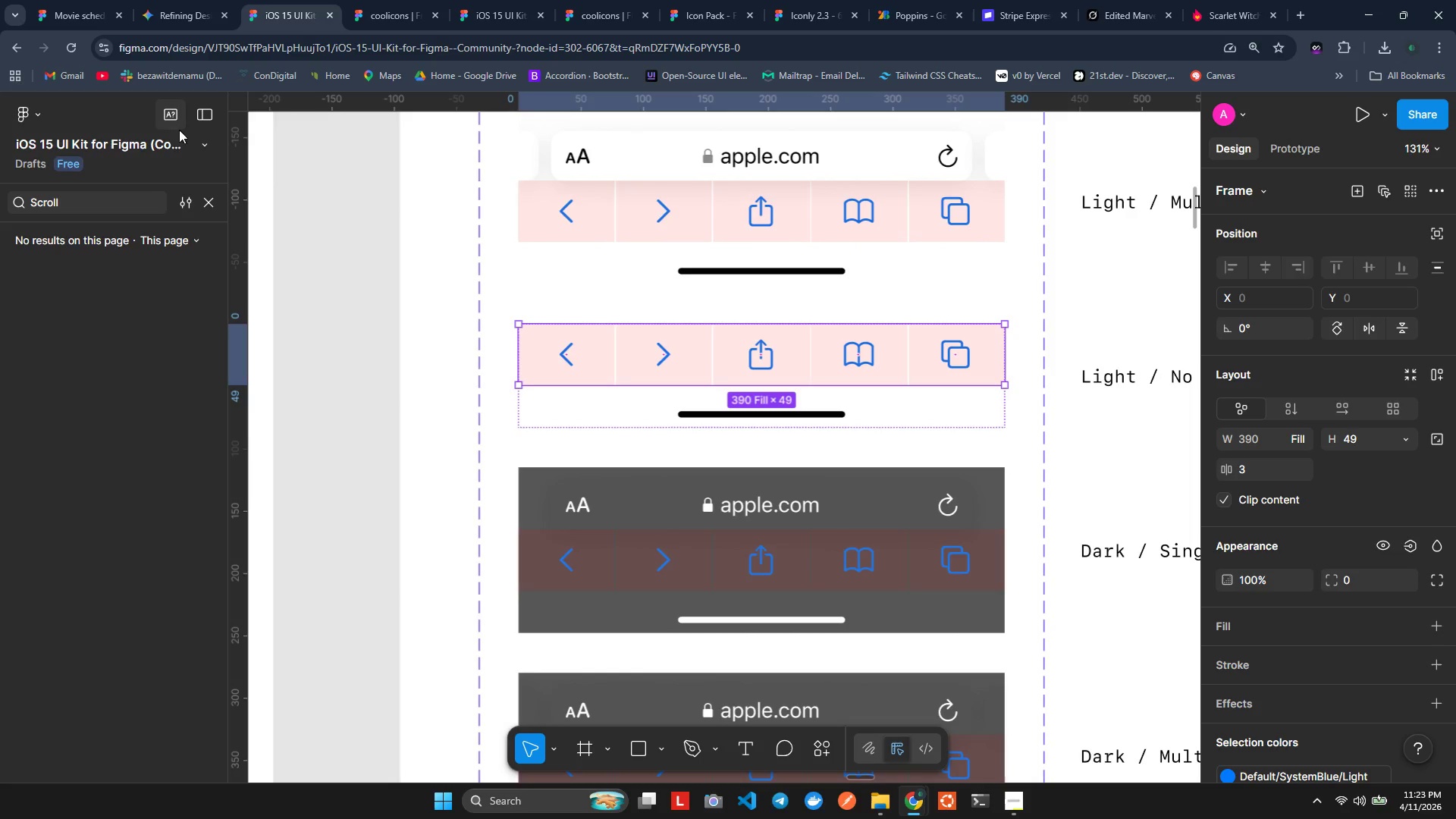 
left_click([102, 199])
 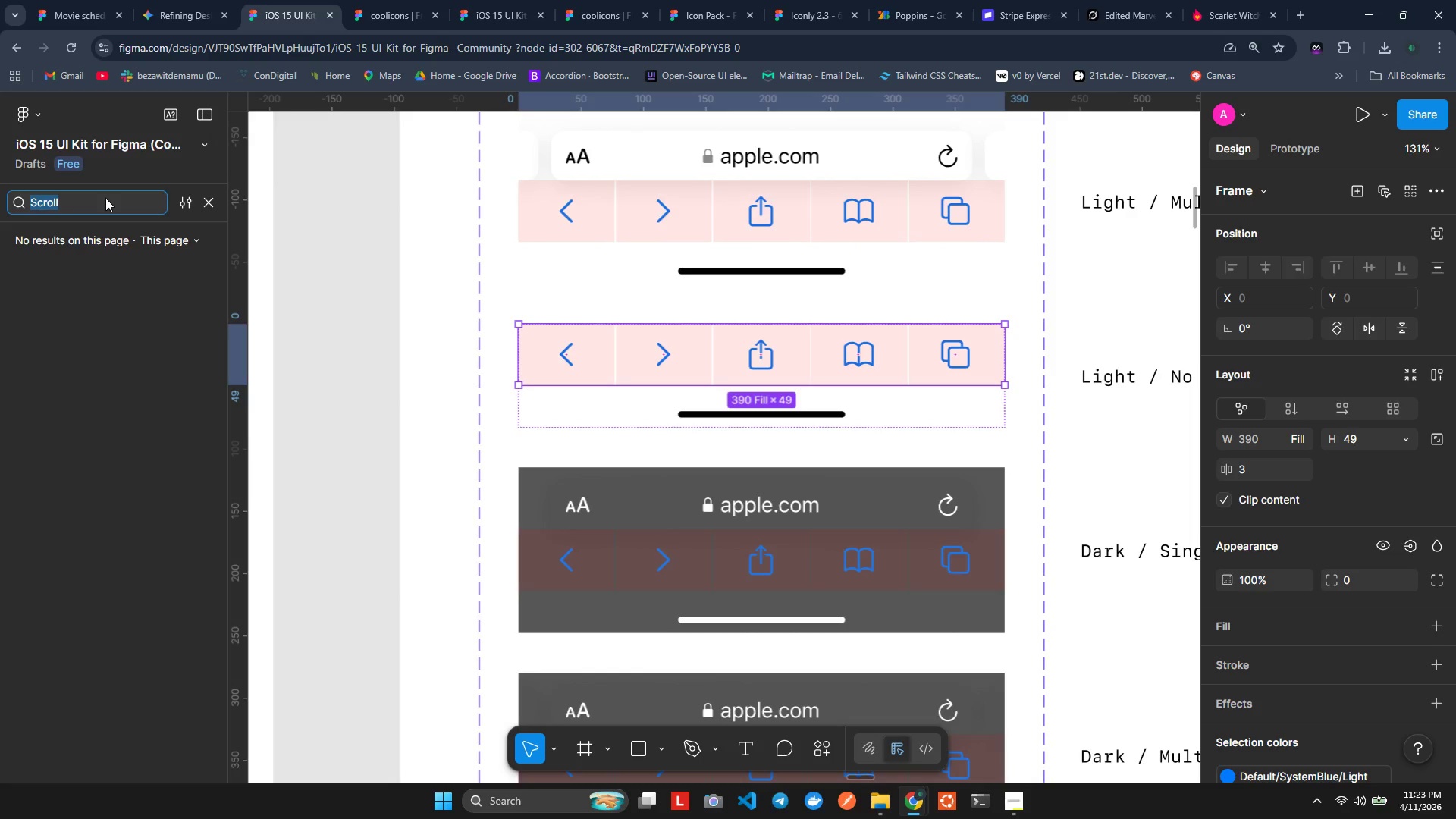 
hold_key(key=ShiftLeft, duration=0.81)
 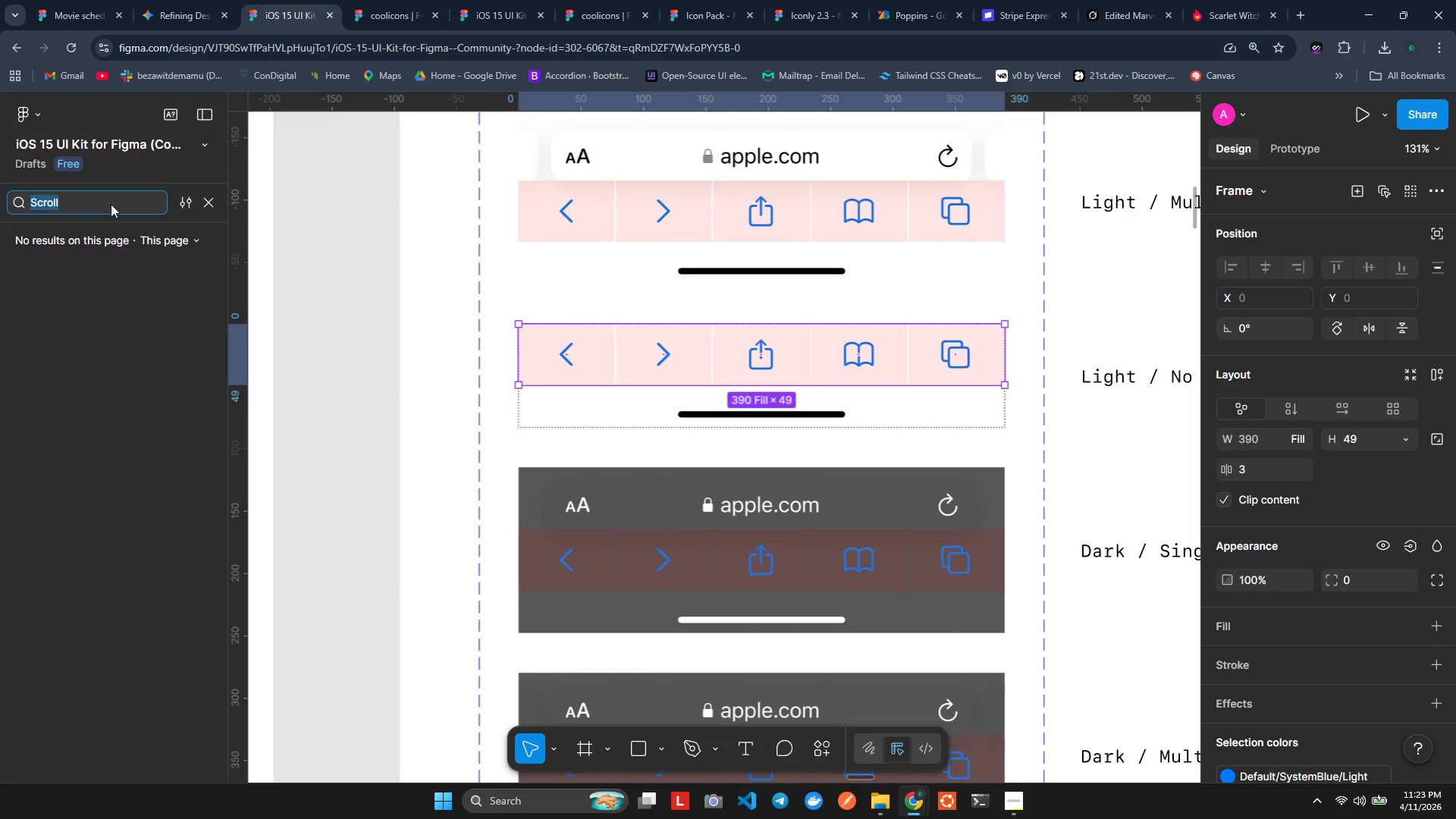 
hold_key(key=ShiftLeft, duration=3.0)
double_click([53, 206])
 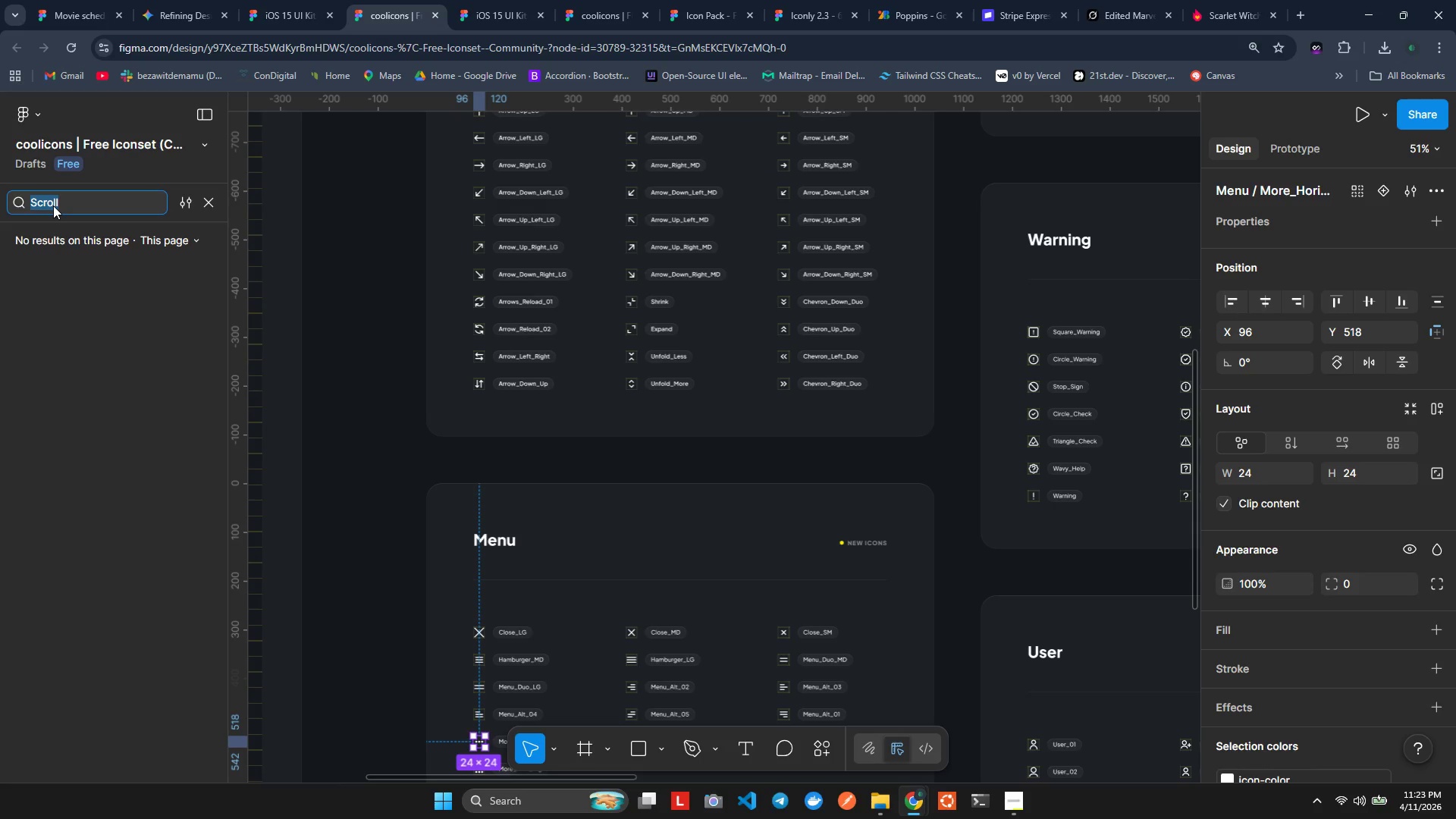 
type(Hme)
 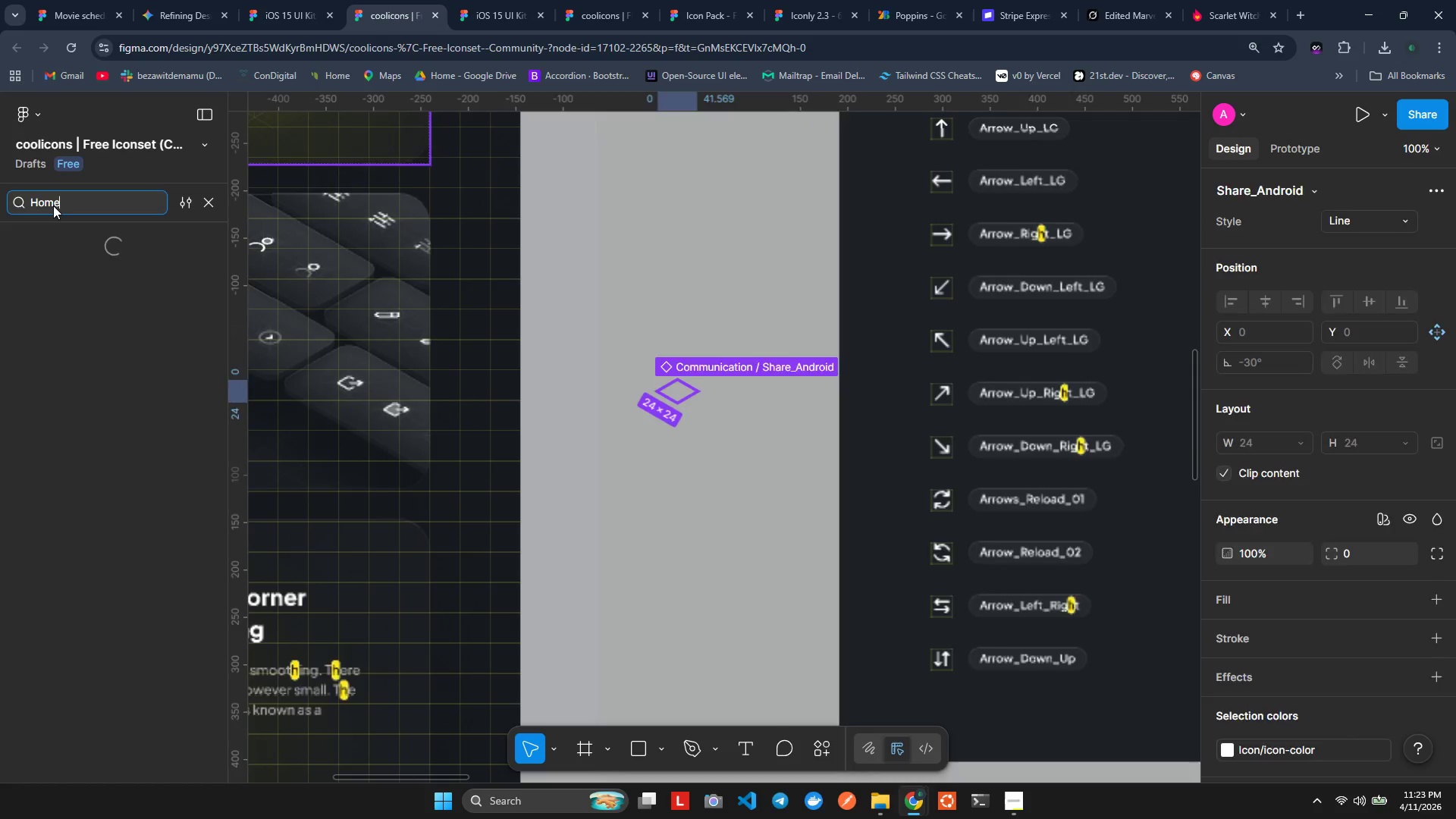 
hold_key(key=O, duration=0.31)
 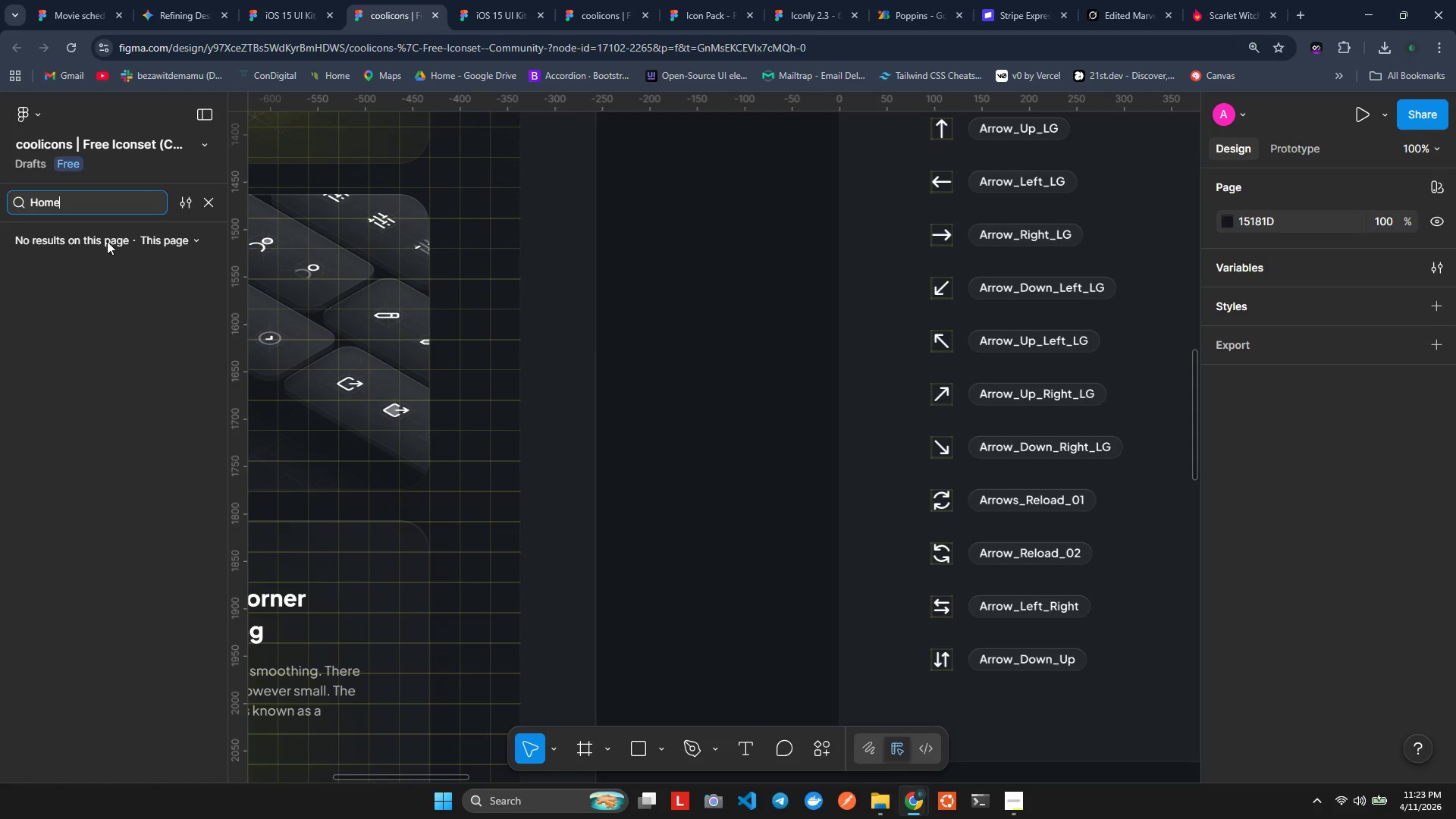 
left_click([472, 0])
 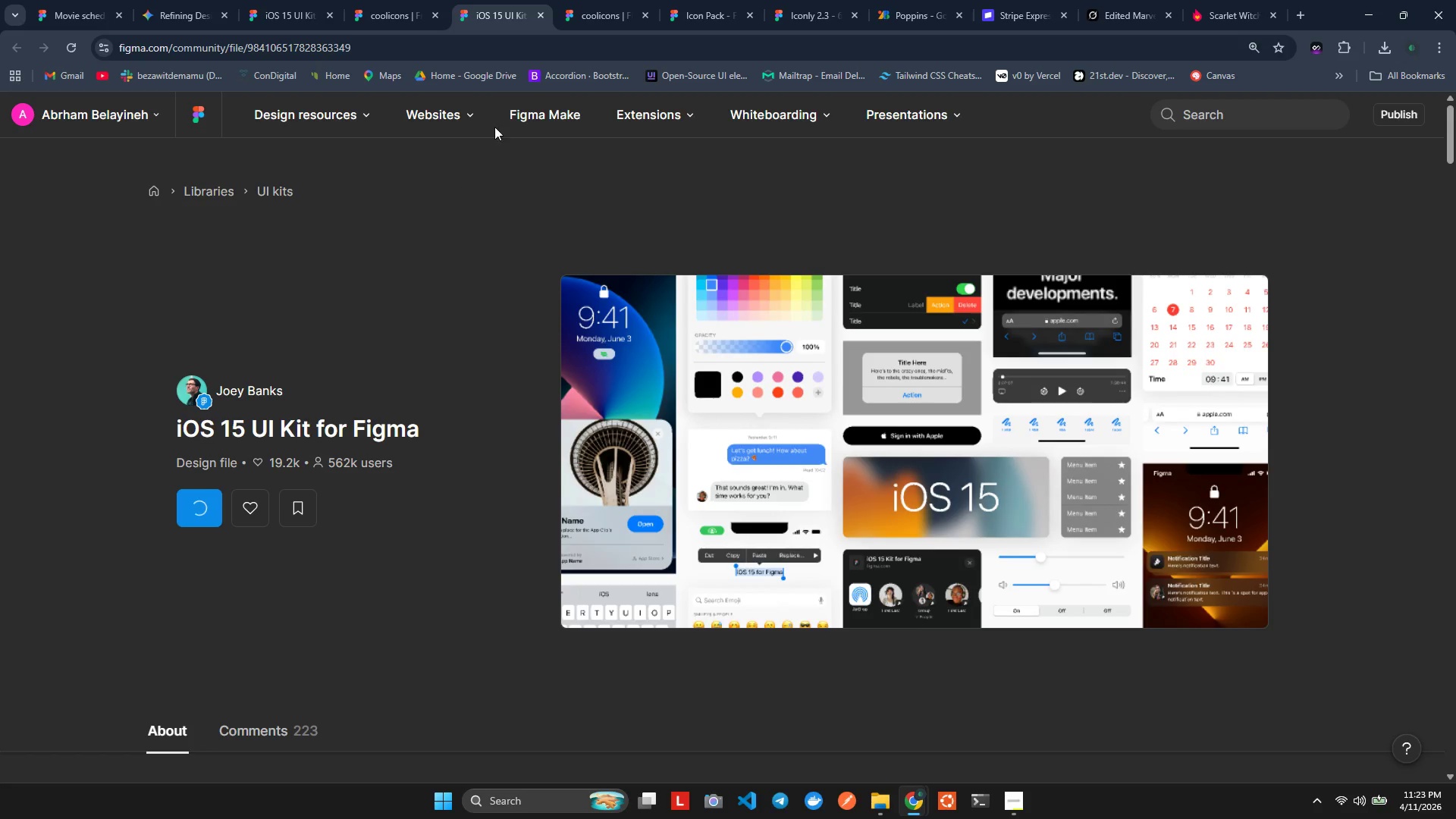 
left_click([614, 0])
 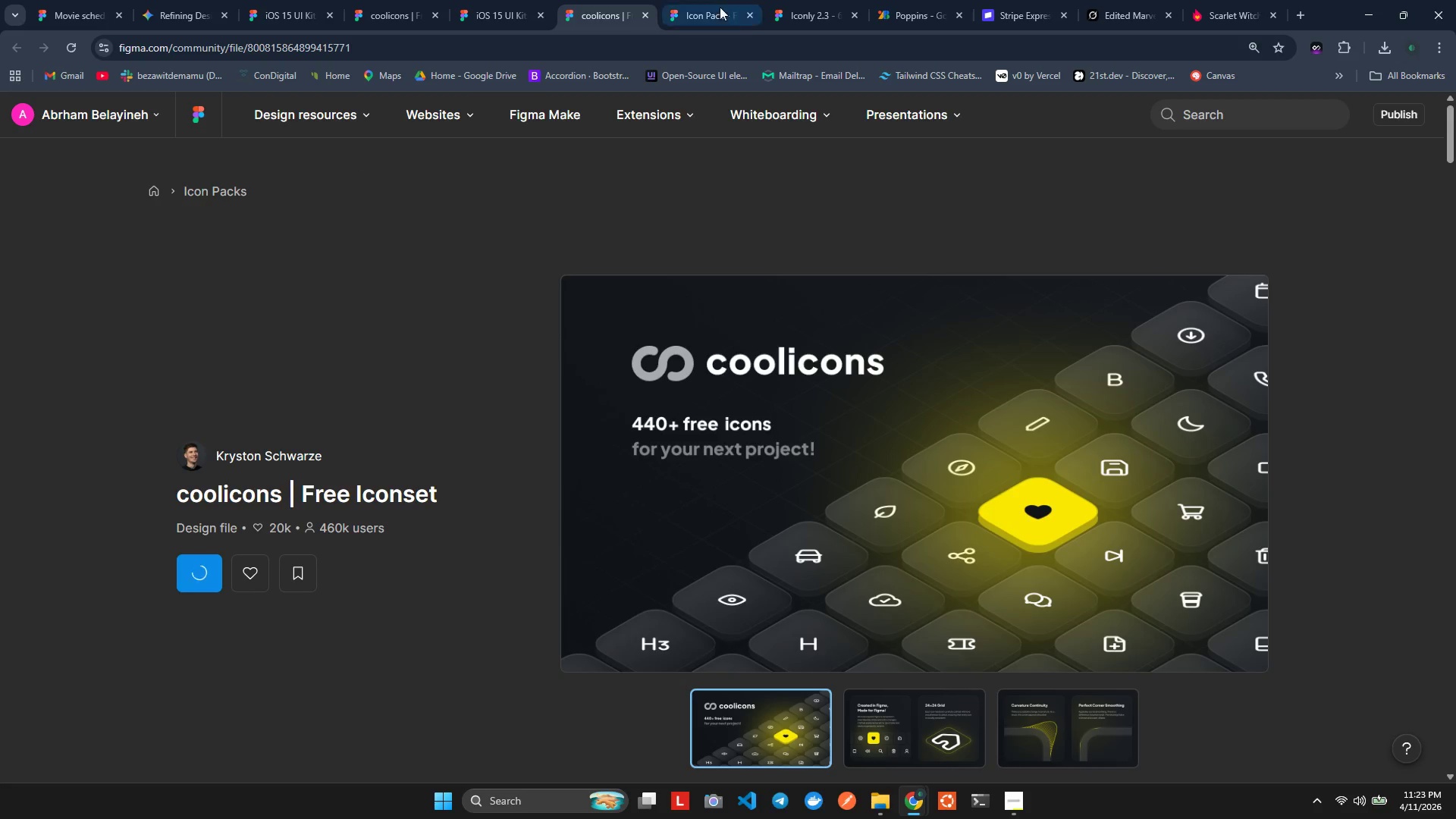 
left_click([736, 0])
 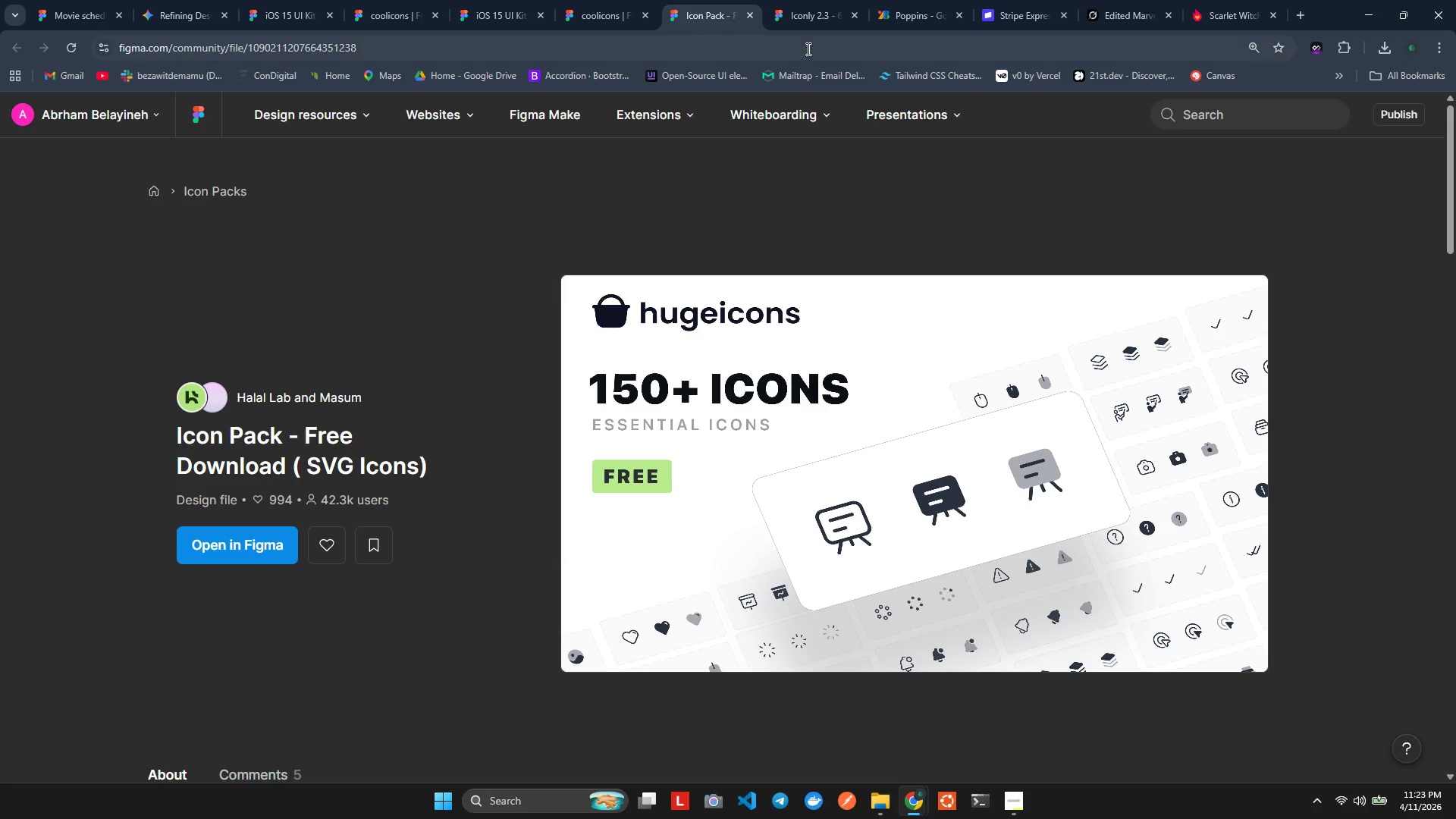 
double_click([812, 13])
 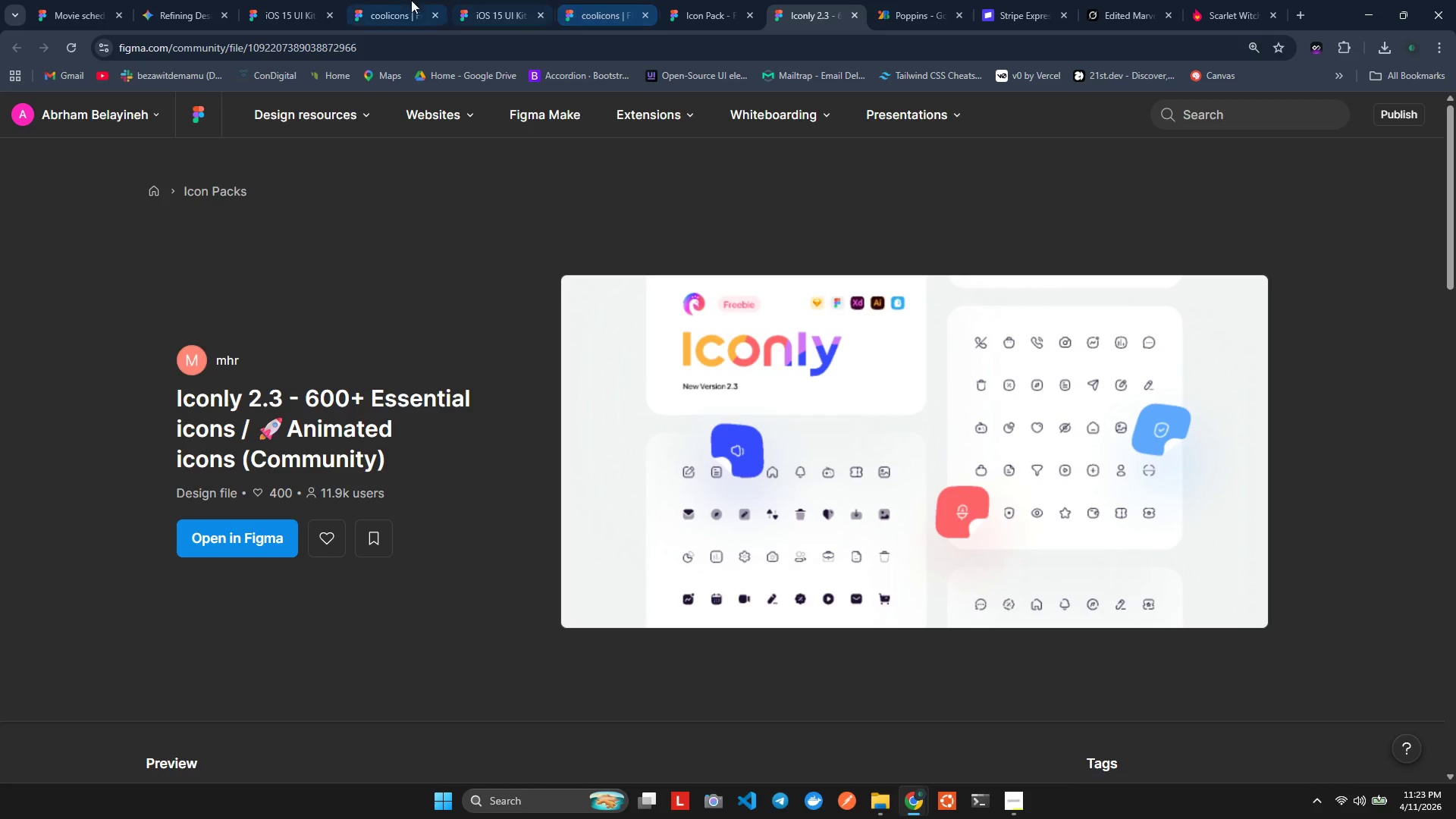 
left_click([294, 1])
 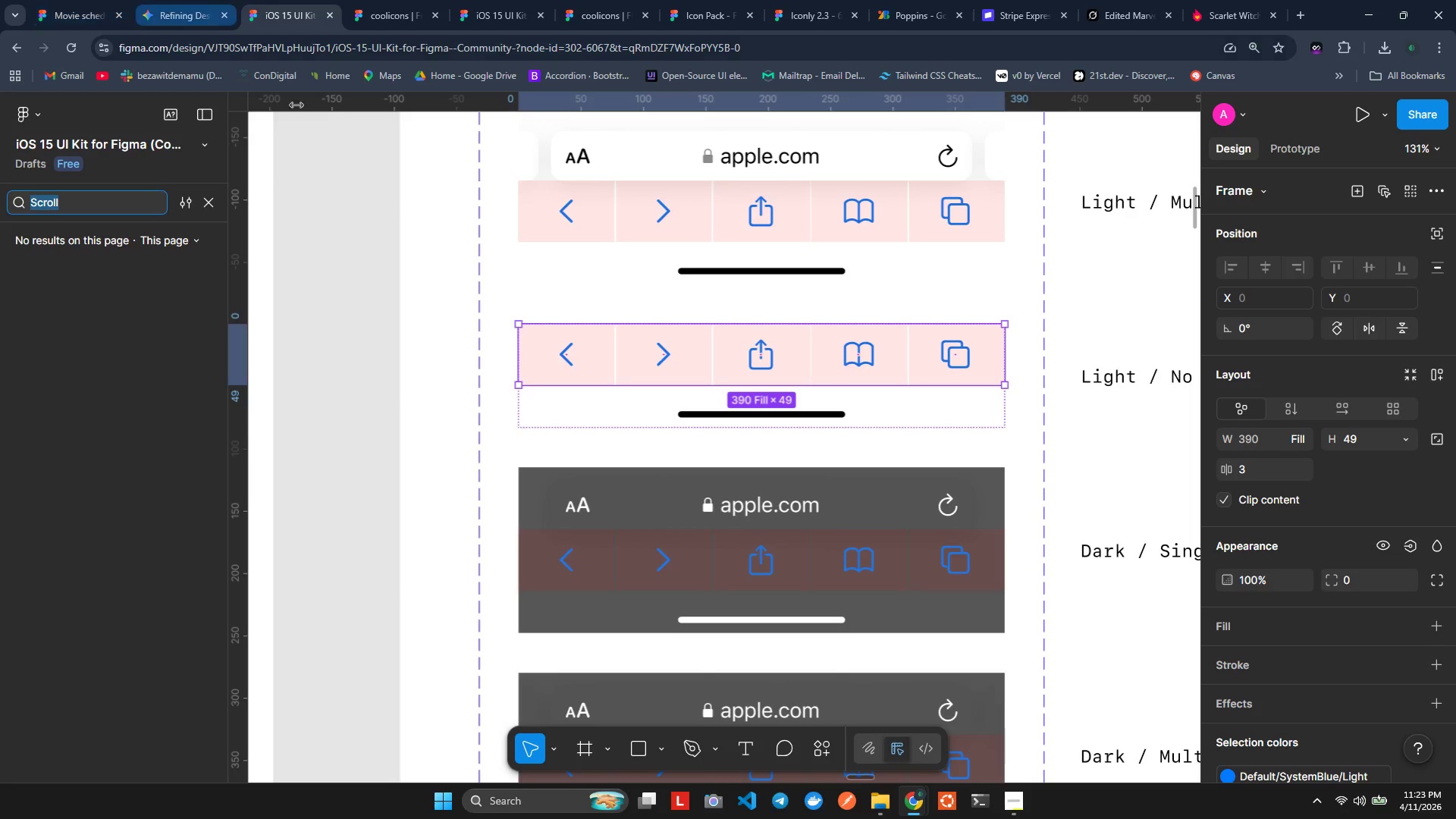 
hold_key(key=ShiftLeft, duration=0.47)
scroll: coordinate [649, 422], scroll_direction: down, amount: 5.0
 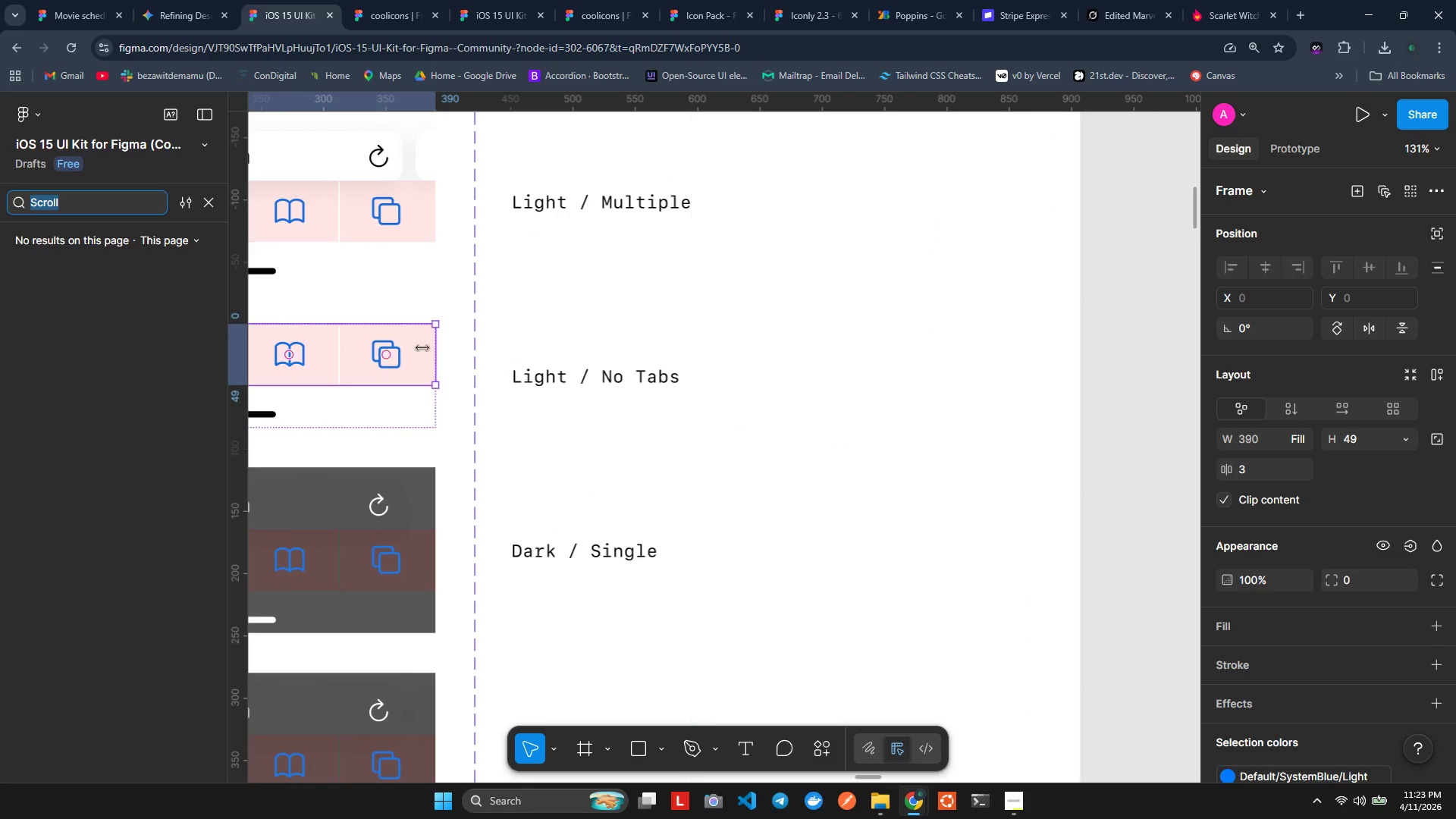 
hold_key(key=ControlLeft, duration=0.81)
 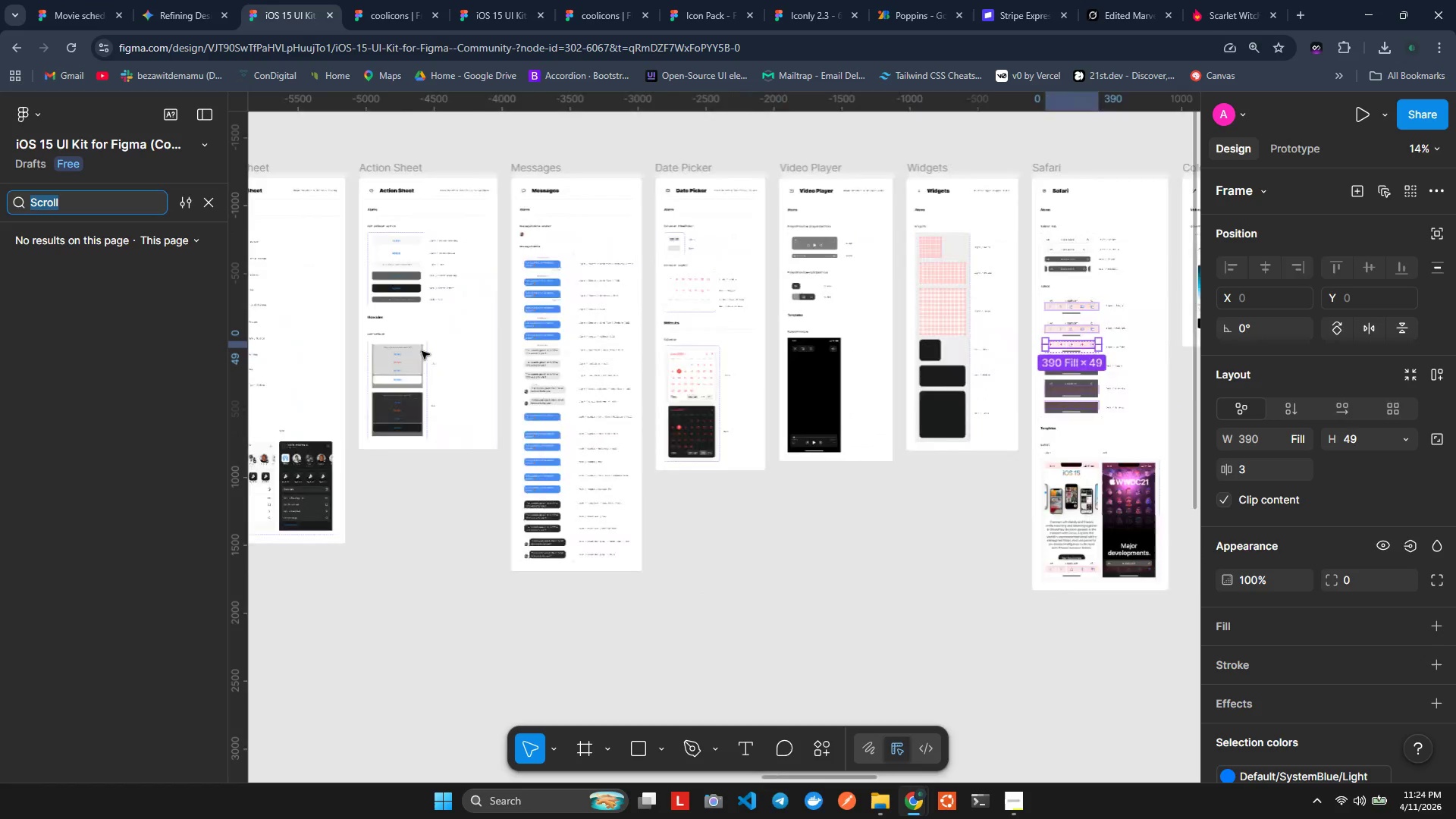 
hold_key(key=ShiftLeft, duration=1.5)
 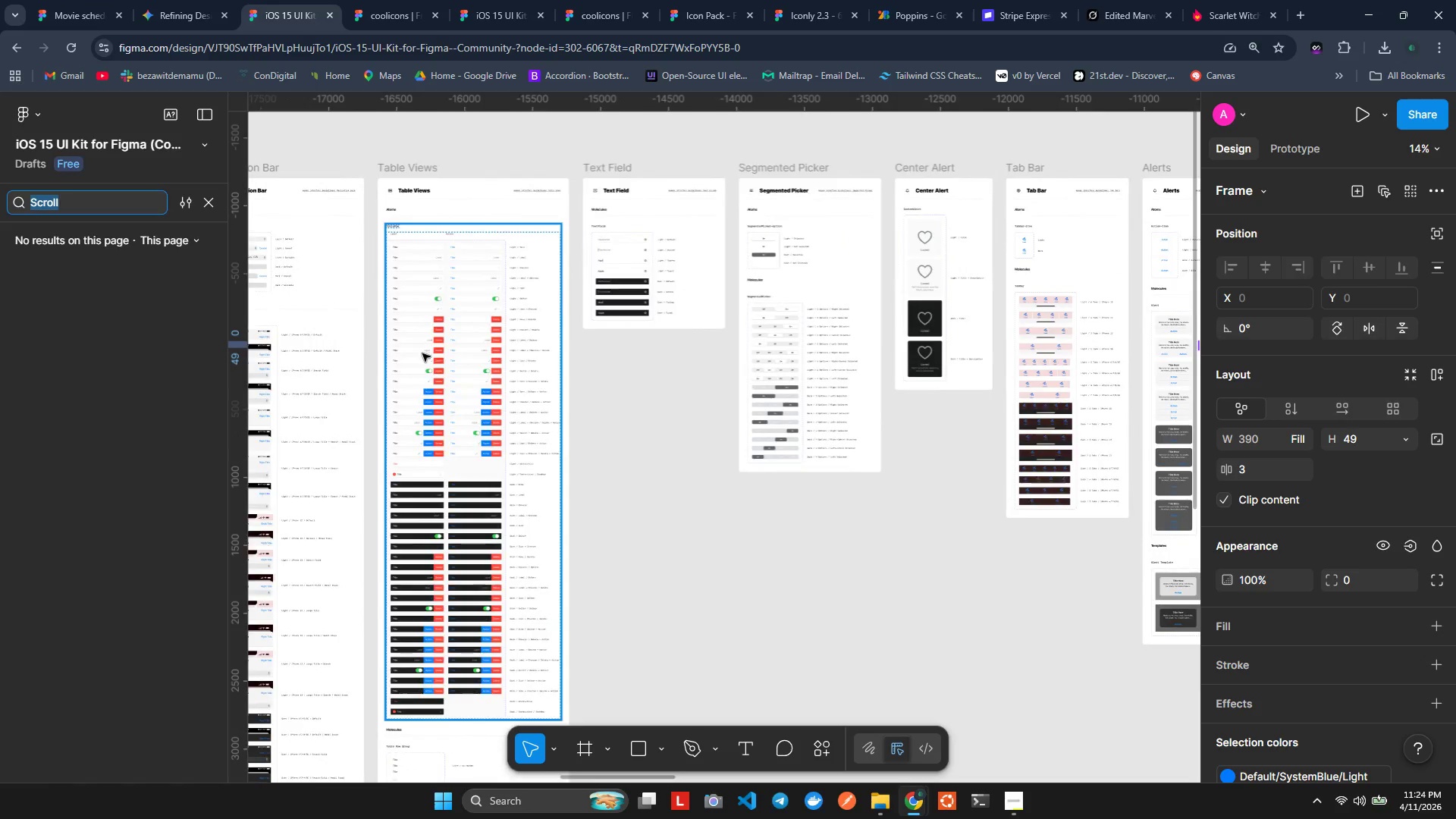 
hold_key(key=ShiftLeft, duration=1.52)
 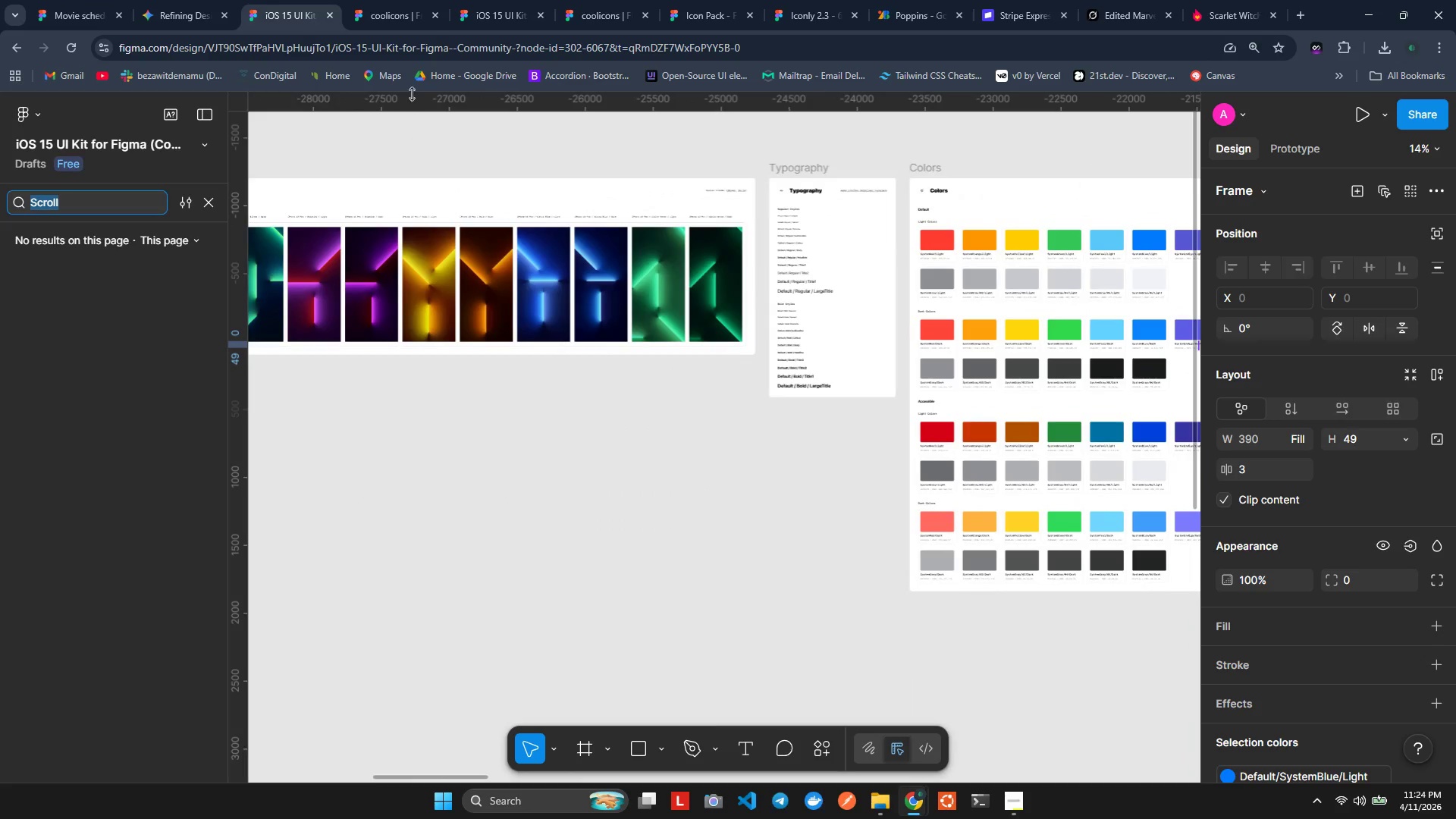 
scroll: coordinate [422, 353], scroll_direction: up, amount: 23.0
 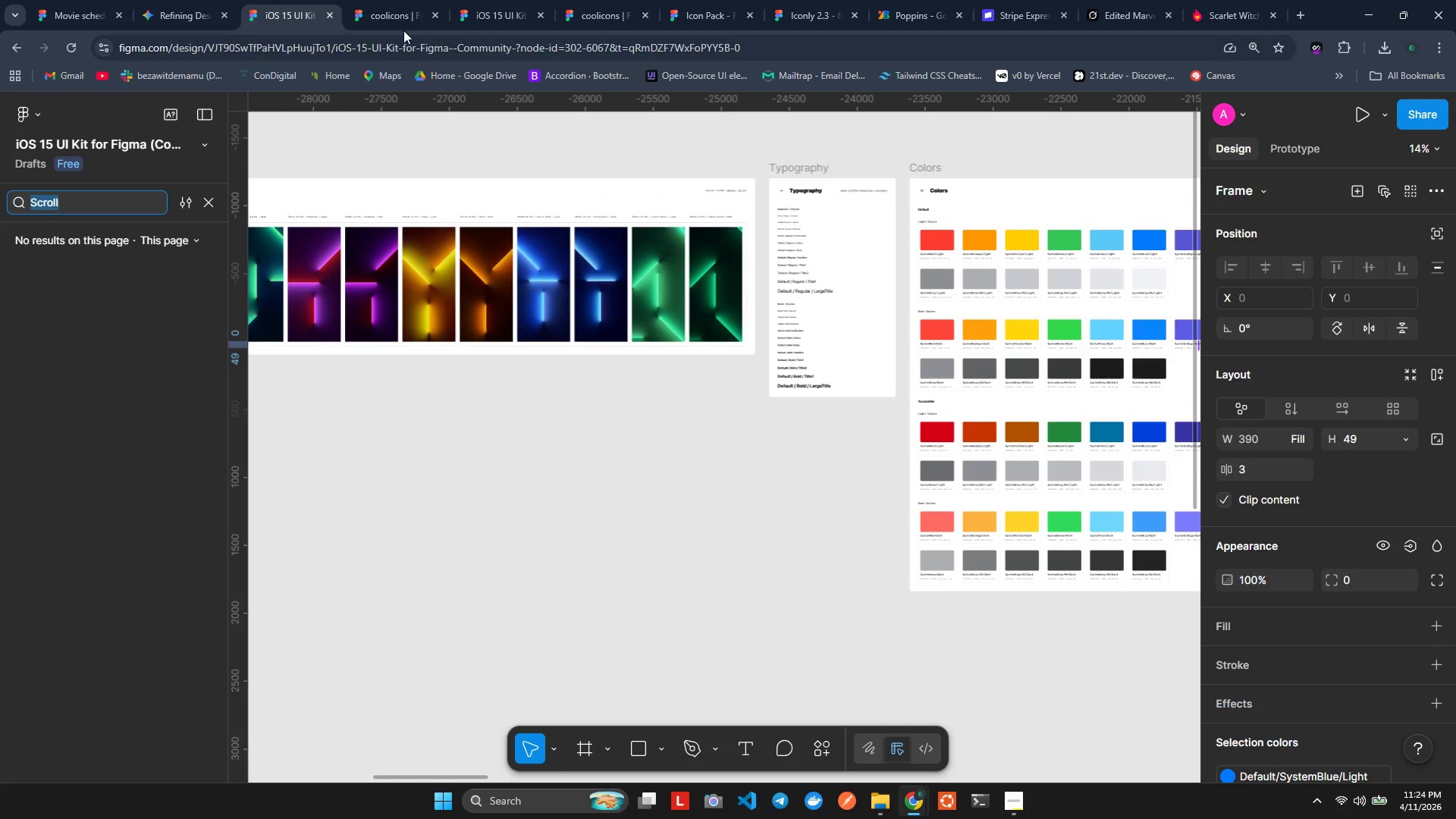 
left_click([382, 0])
 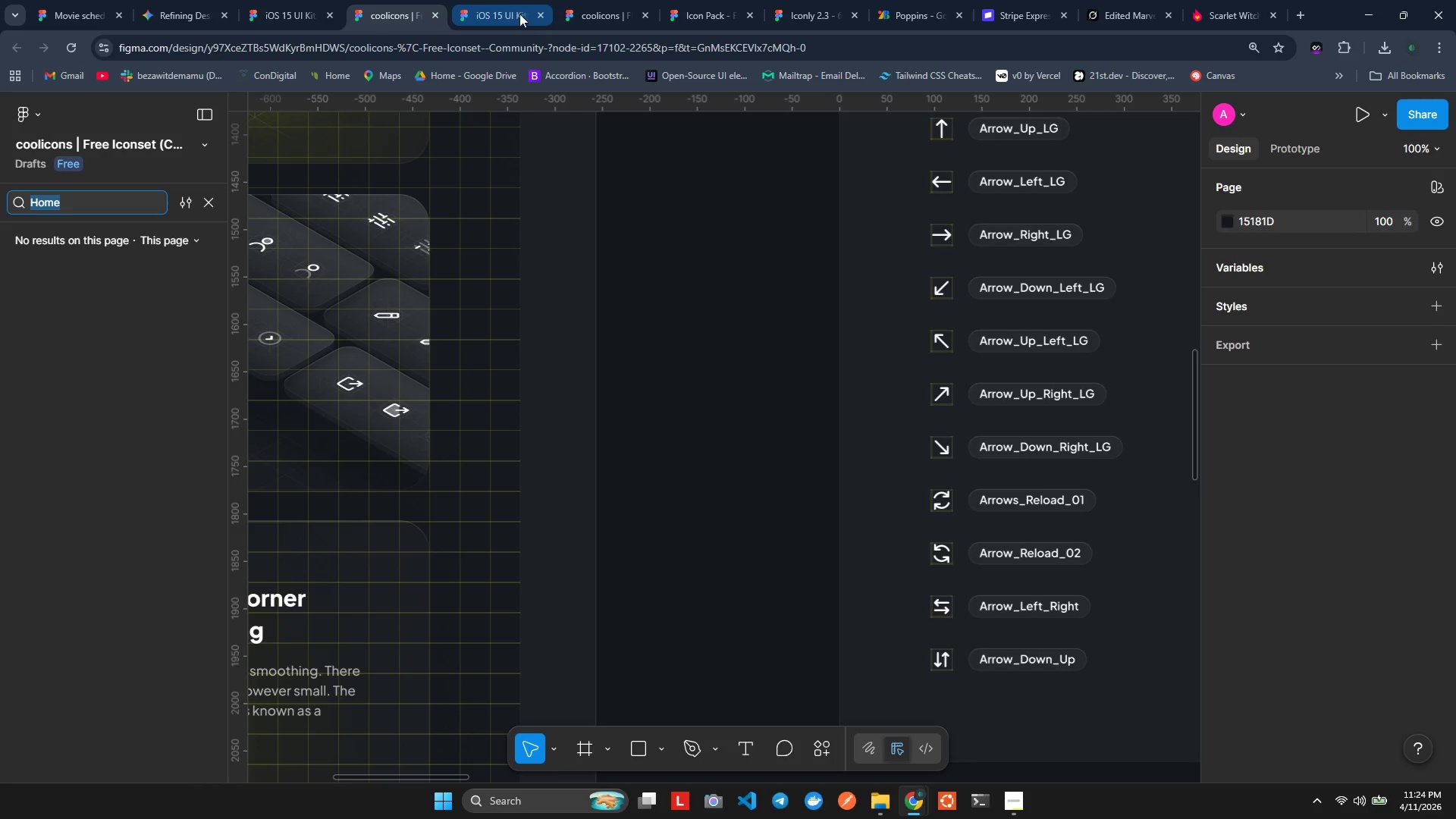 
left_click([500, 5])
 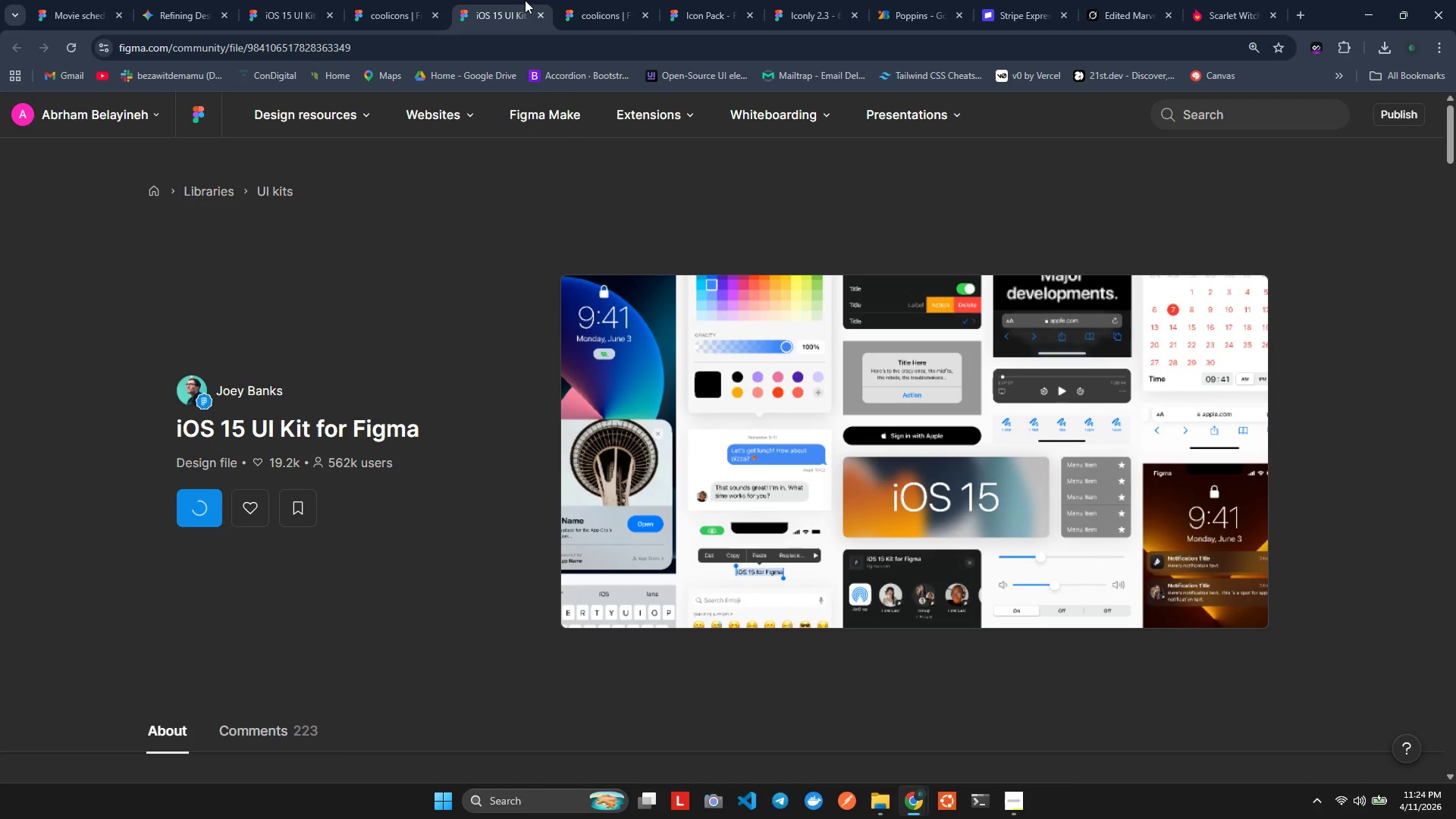 
mouse_move([555, 14])
 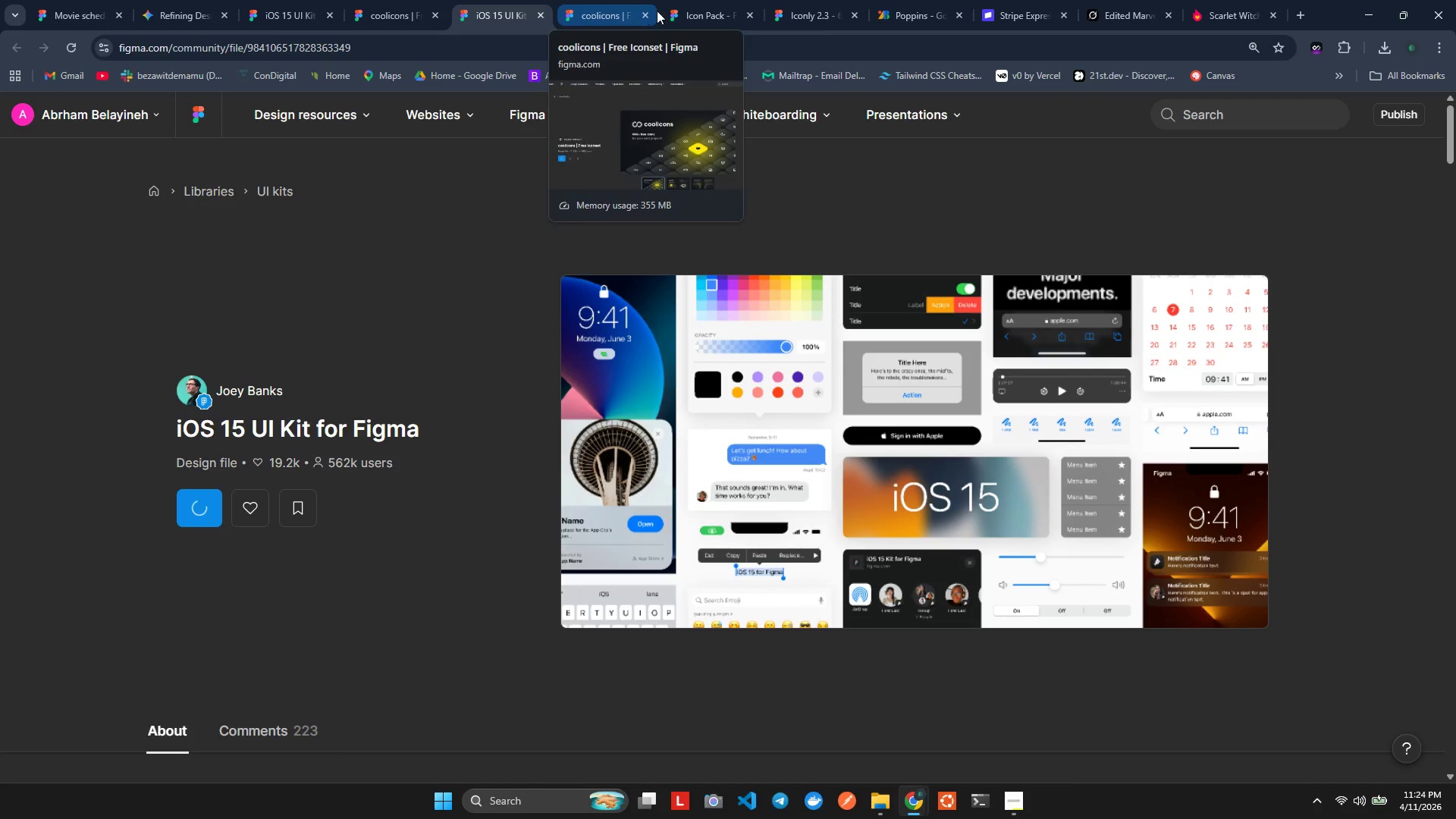 
left_click([710, 19])
 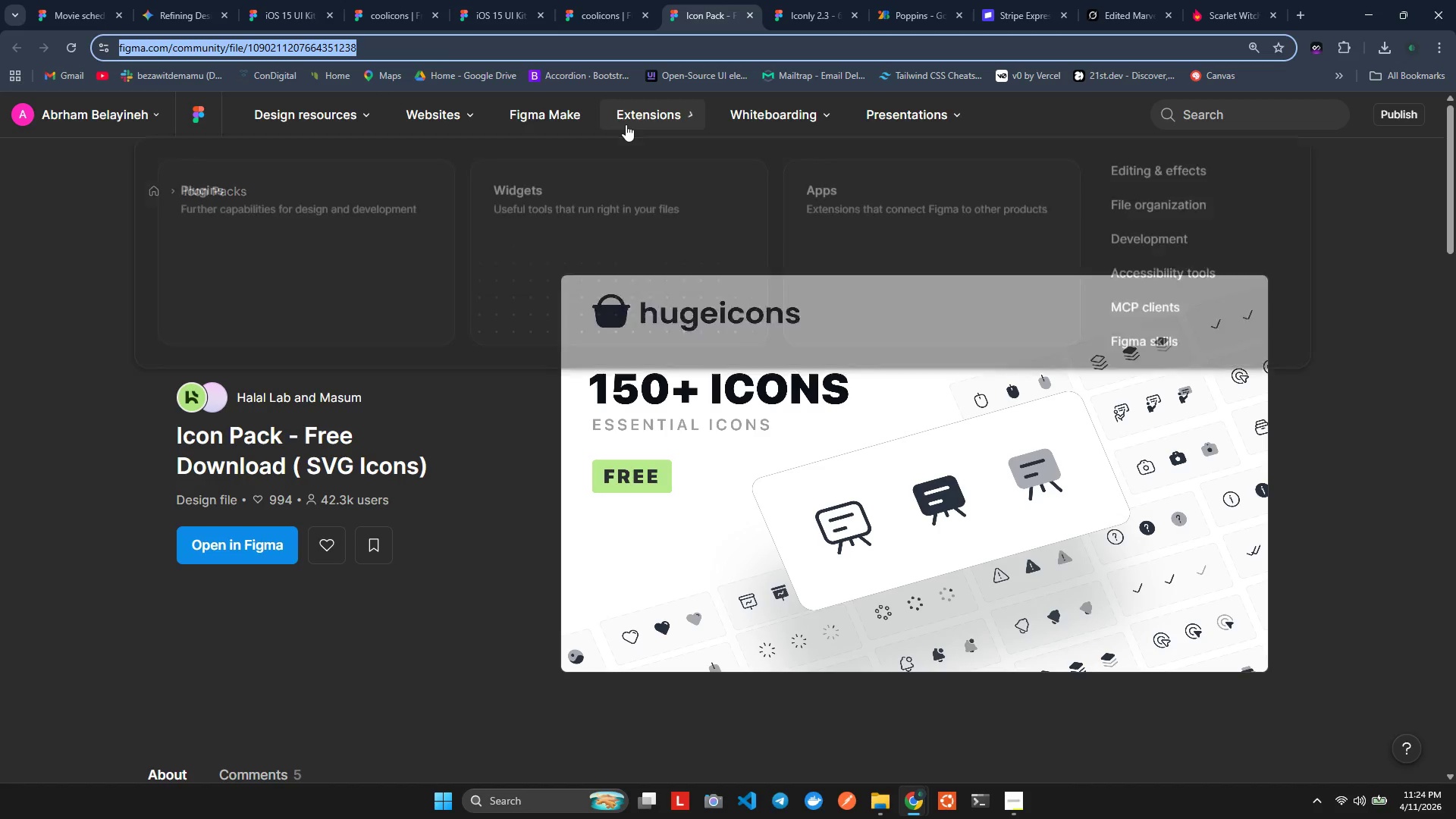 
left_click([779, 11])
 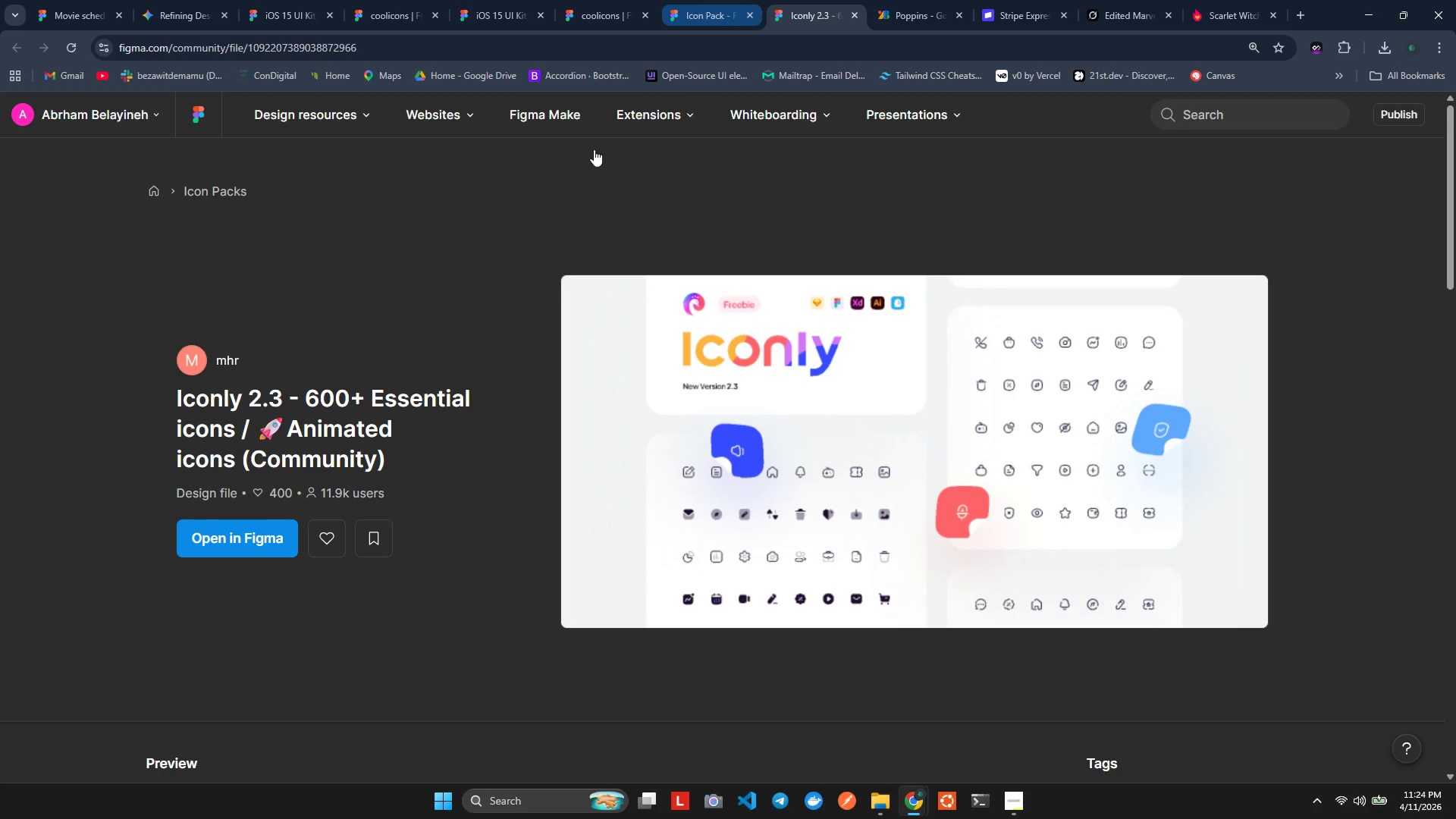 
left_click([224, 521])
 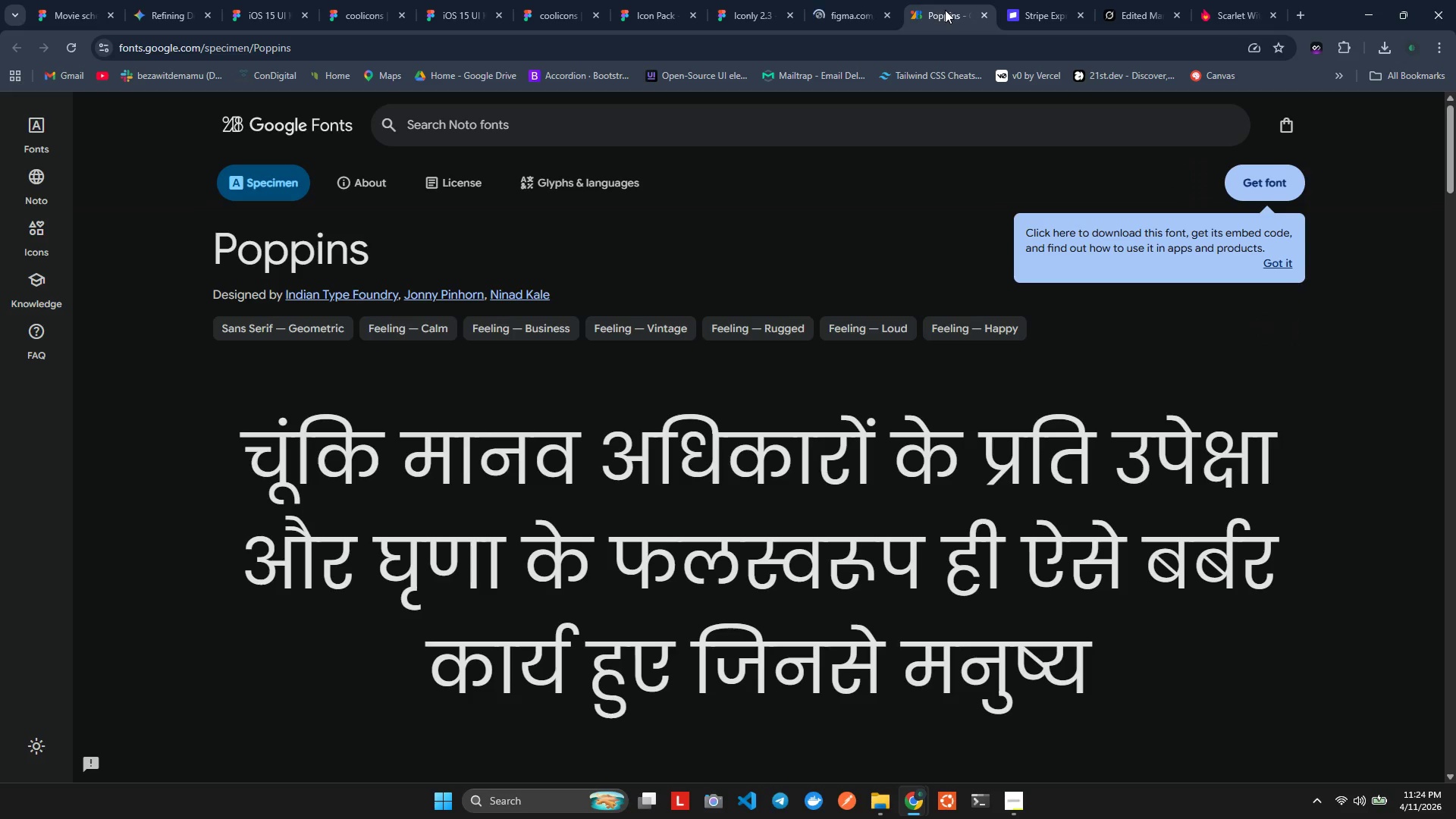 
left_click([827, 12])
 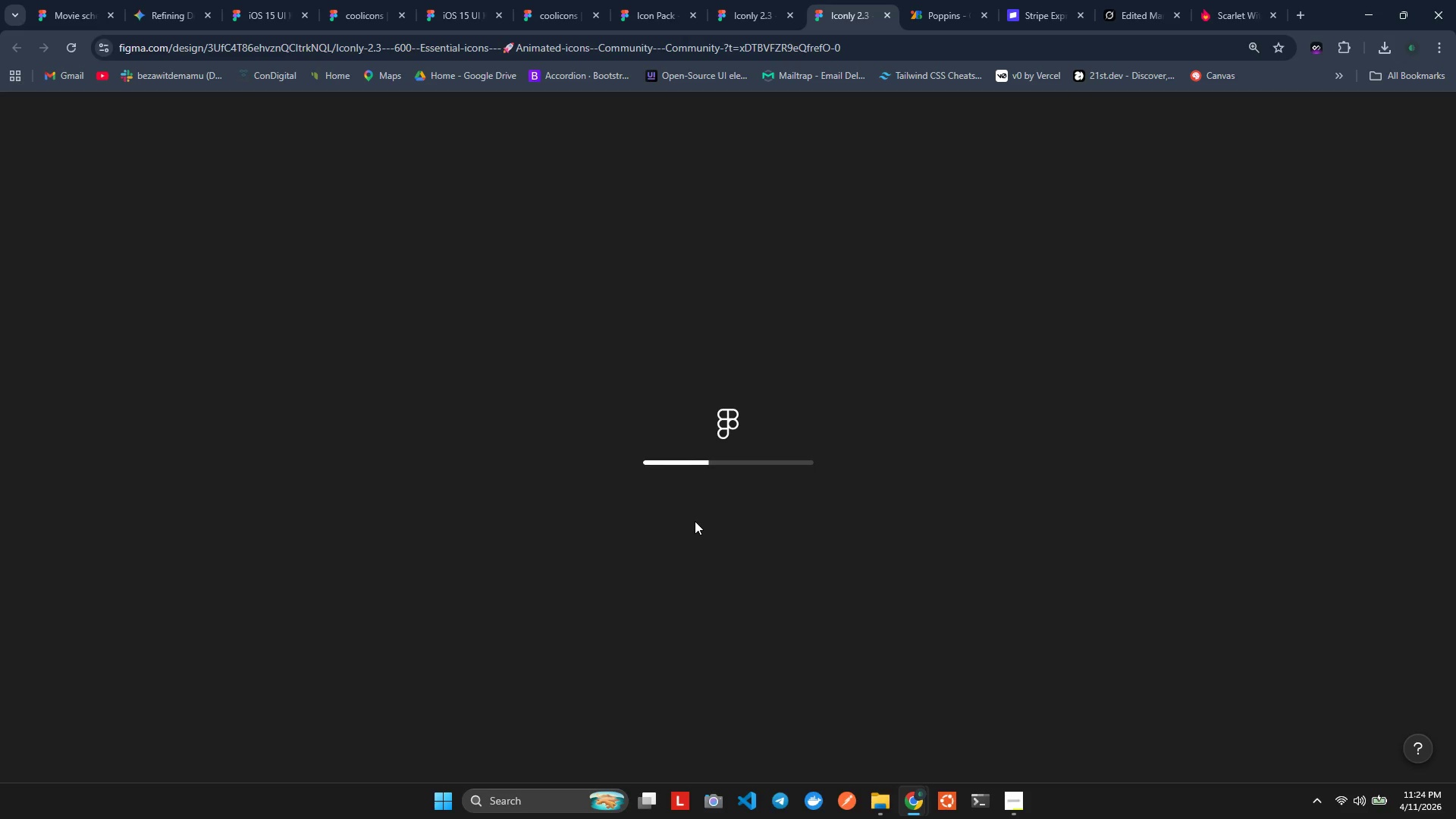 
wait(9.42)
 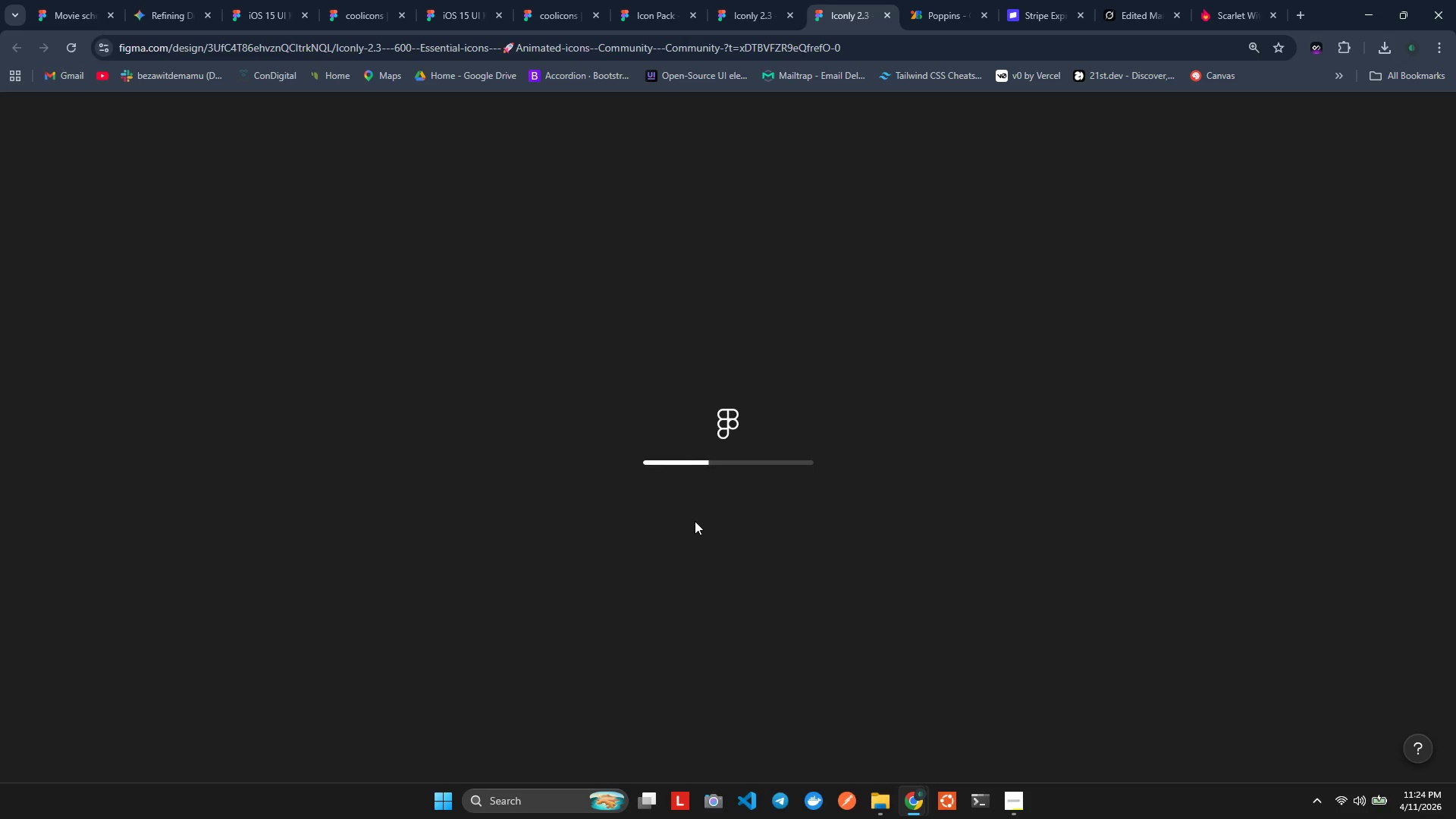 
mouse_move([754, 24])
 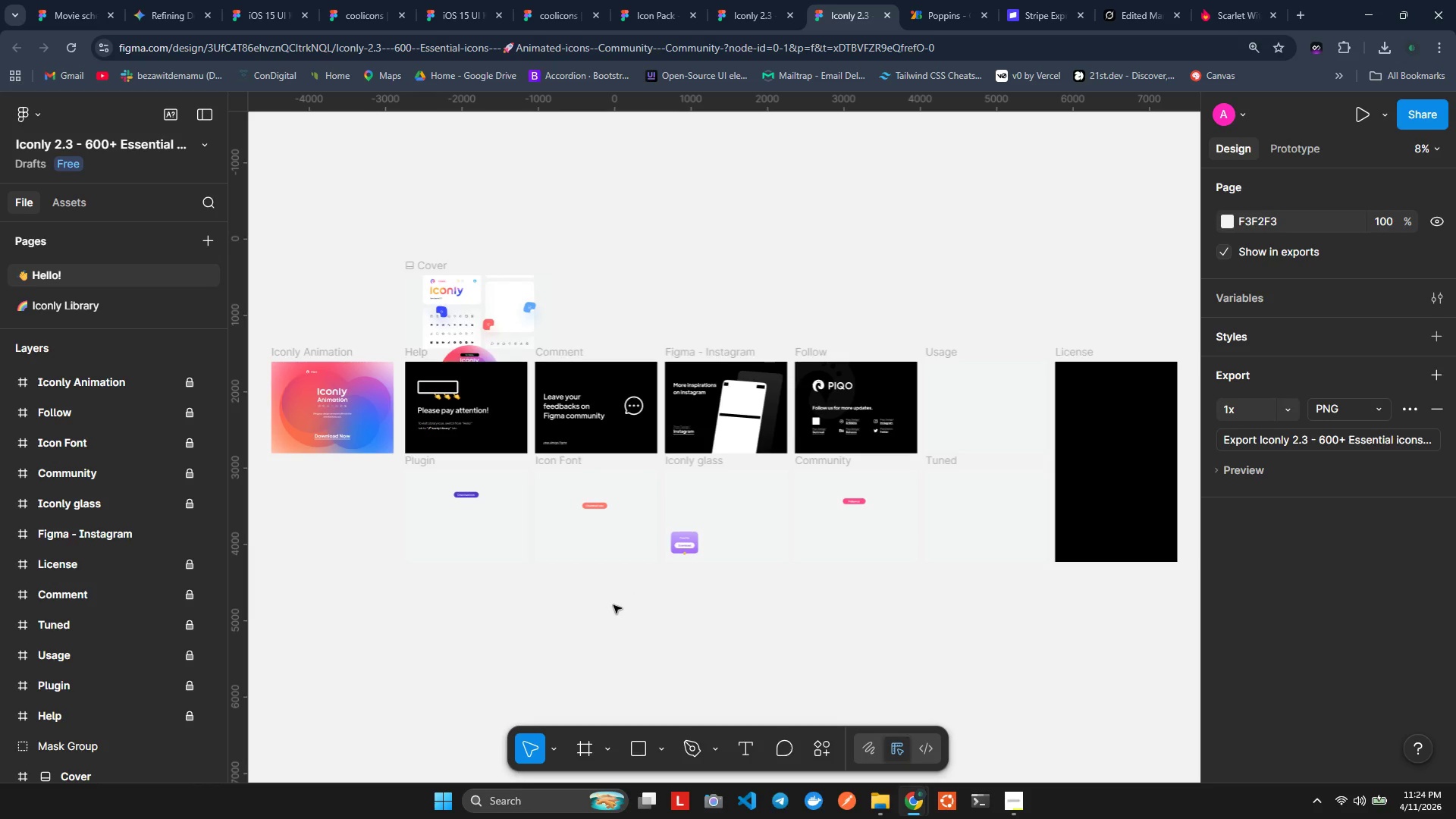 
hold_key(key=ShiftLeft, duration=1.5)
hold_key(key=ShiftLeft, duration=1.51)
scroll: coordinate [674, 553], scroll_direction: up, amount: 3.0
 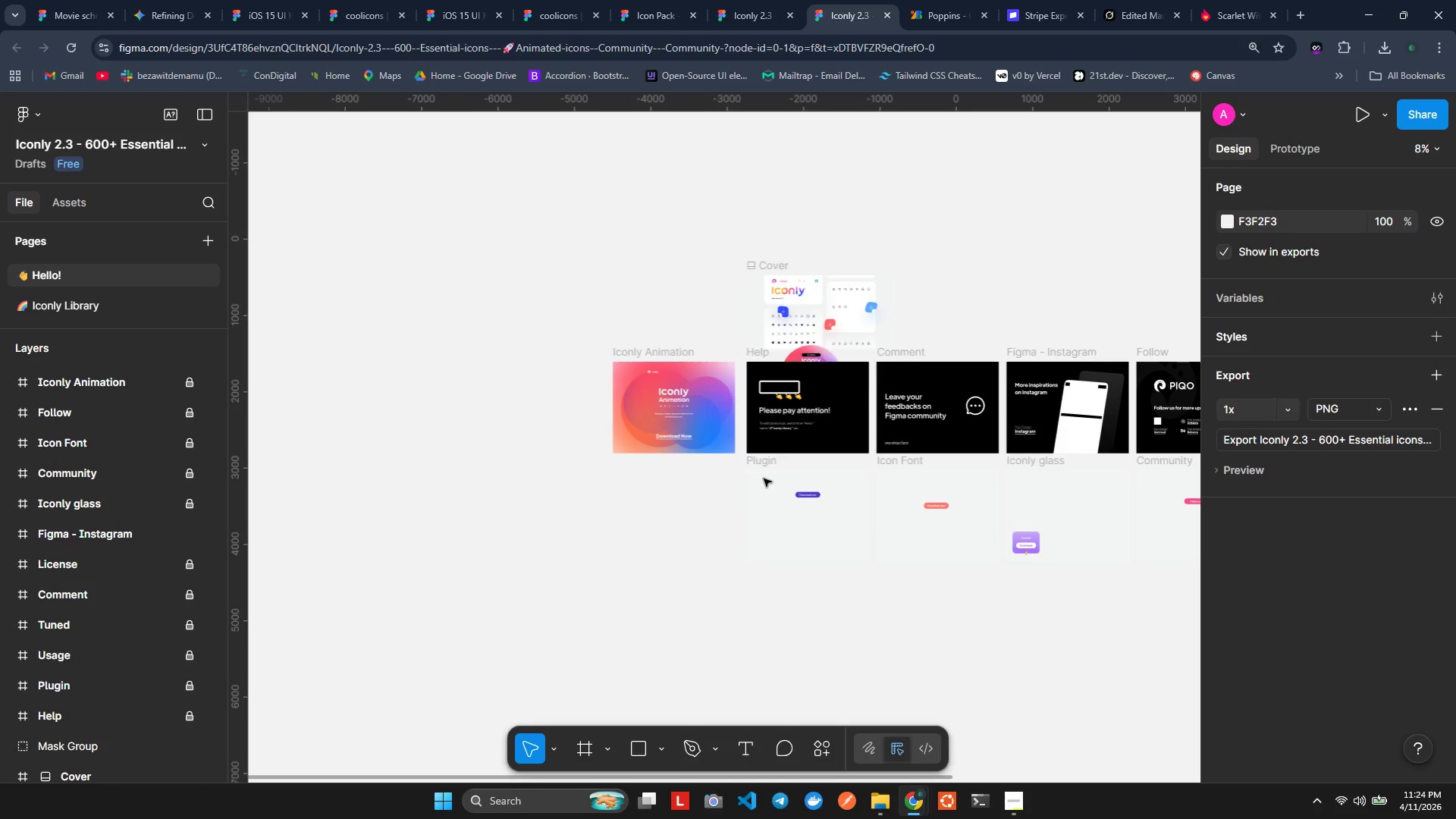 
hold_key(key=ShiftLeft, duration=0.36)
 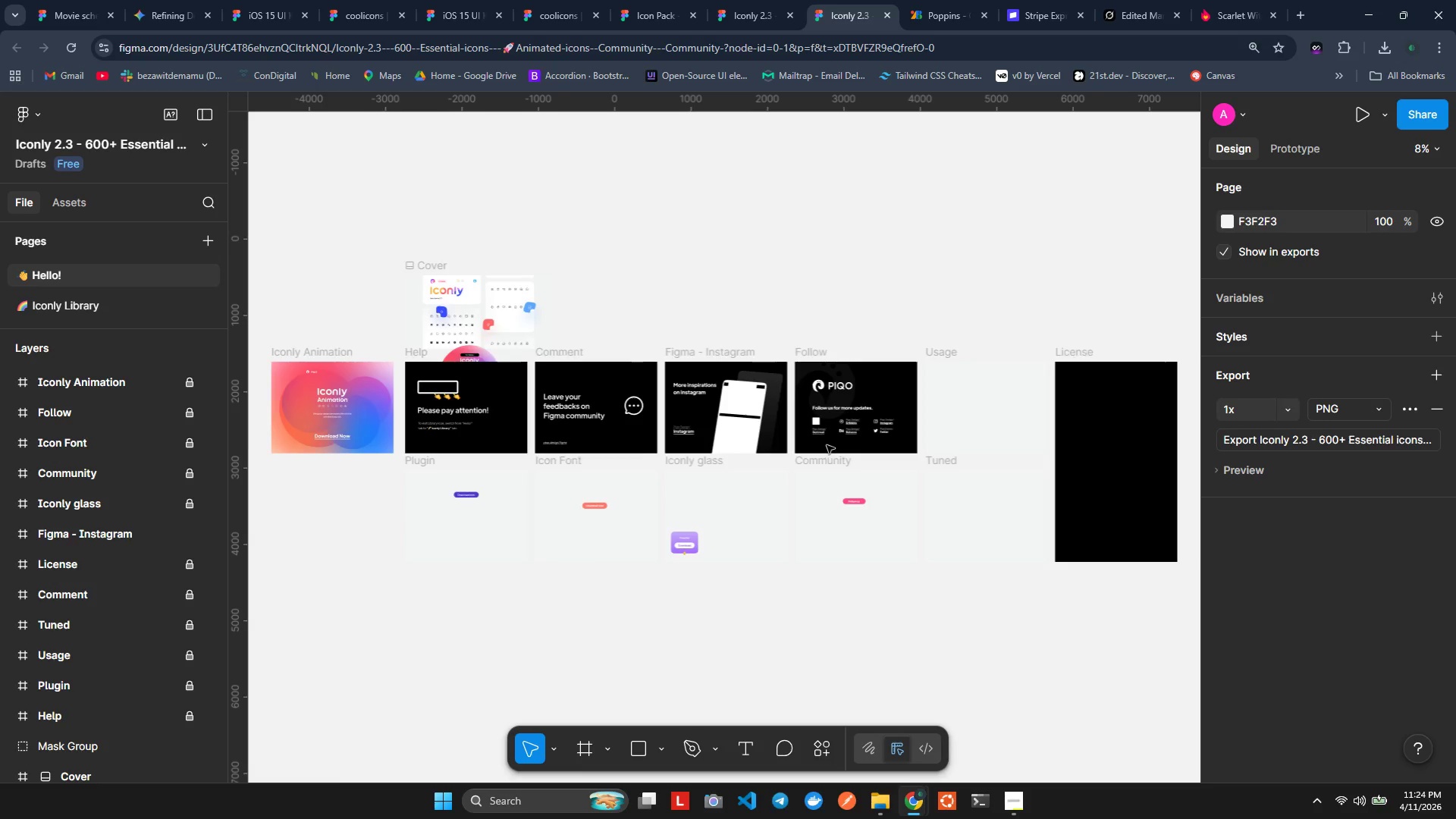 
scroll: coordinate [764, 479], scroll_direction: down, amount: 3.0
 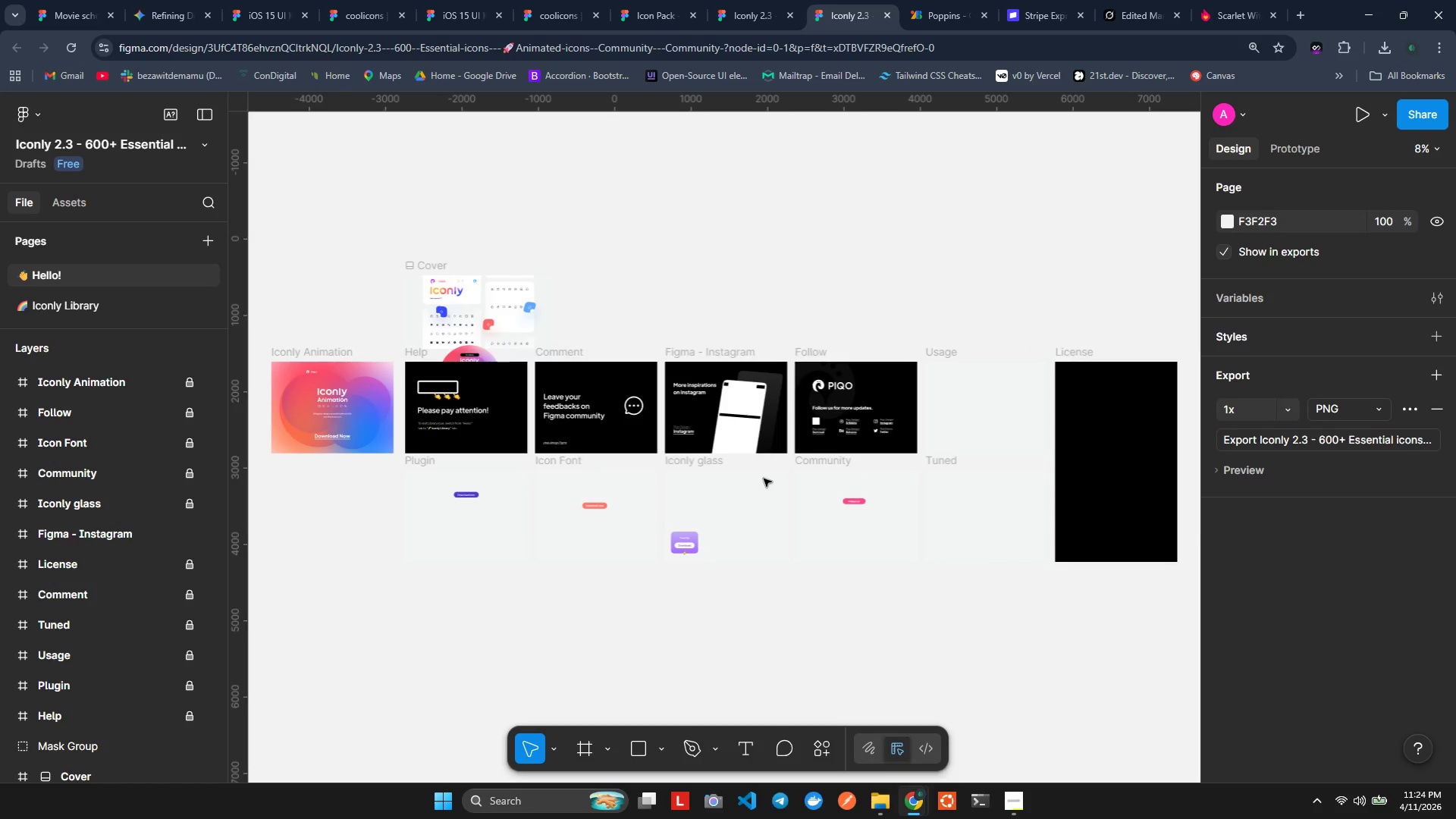 
hold_key(key=ShiftLeft, duration=0.72)
scroll: coordinate [827, 445], scroll_direction: down, amount: 5.0
 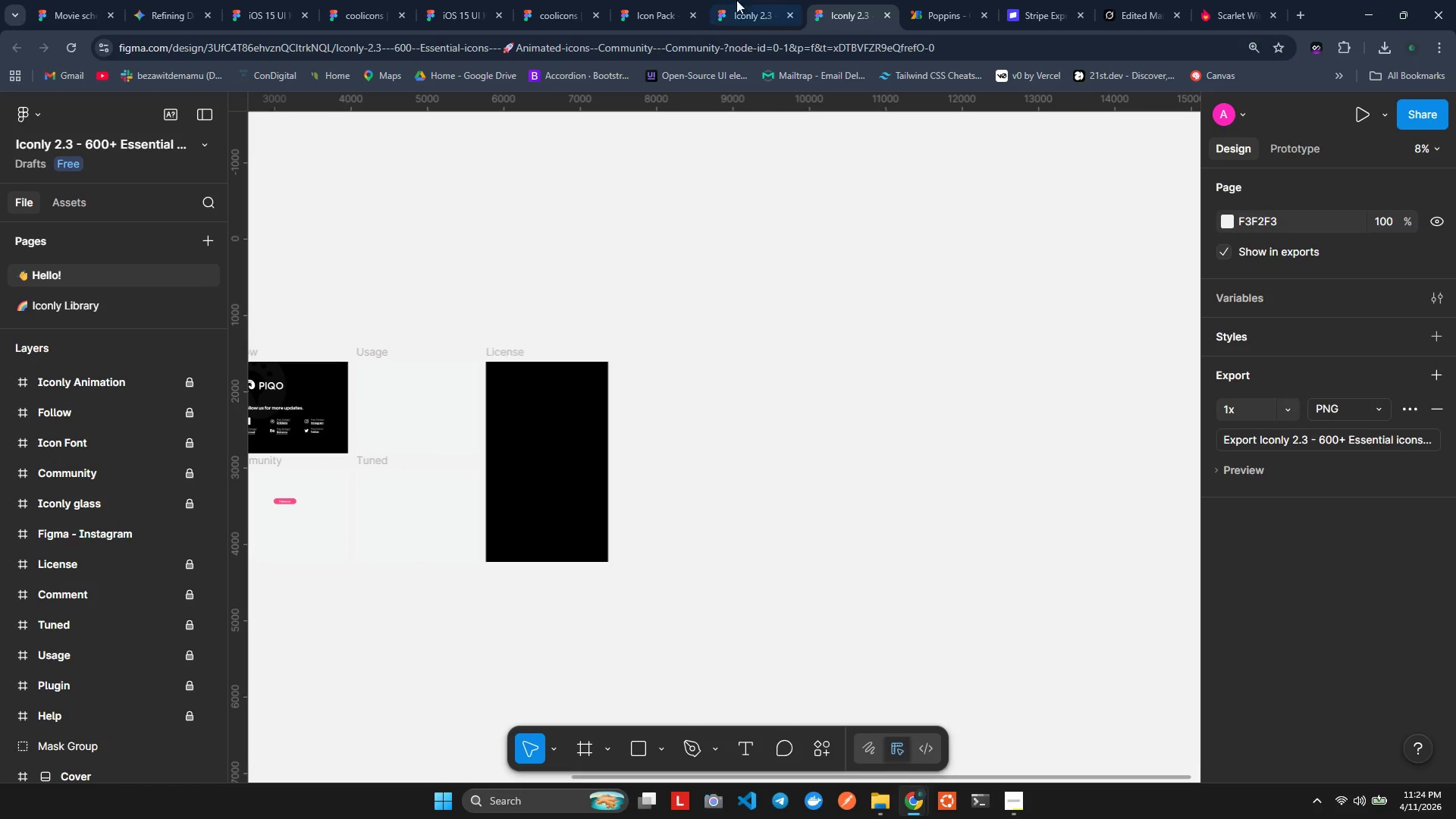 
left_click([761, 0])
 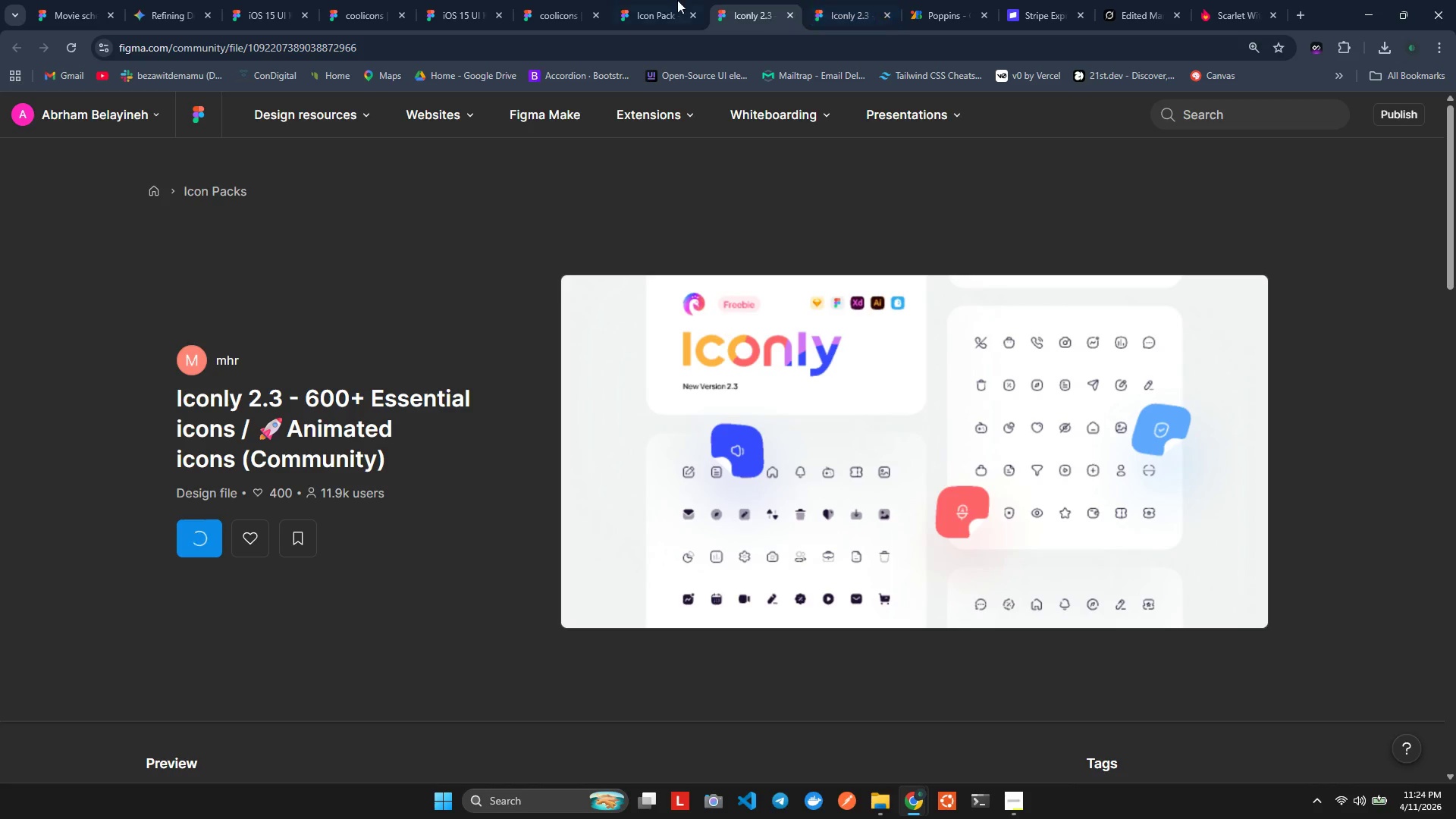 
left_click([670, 0])
 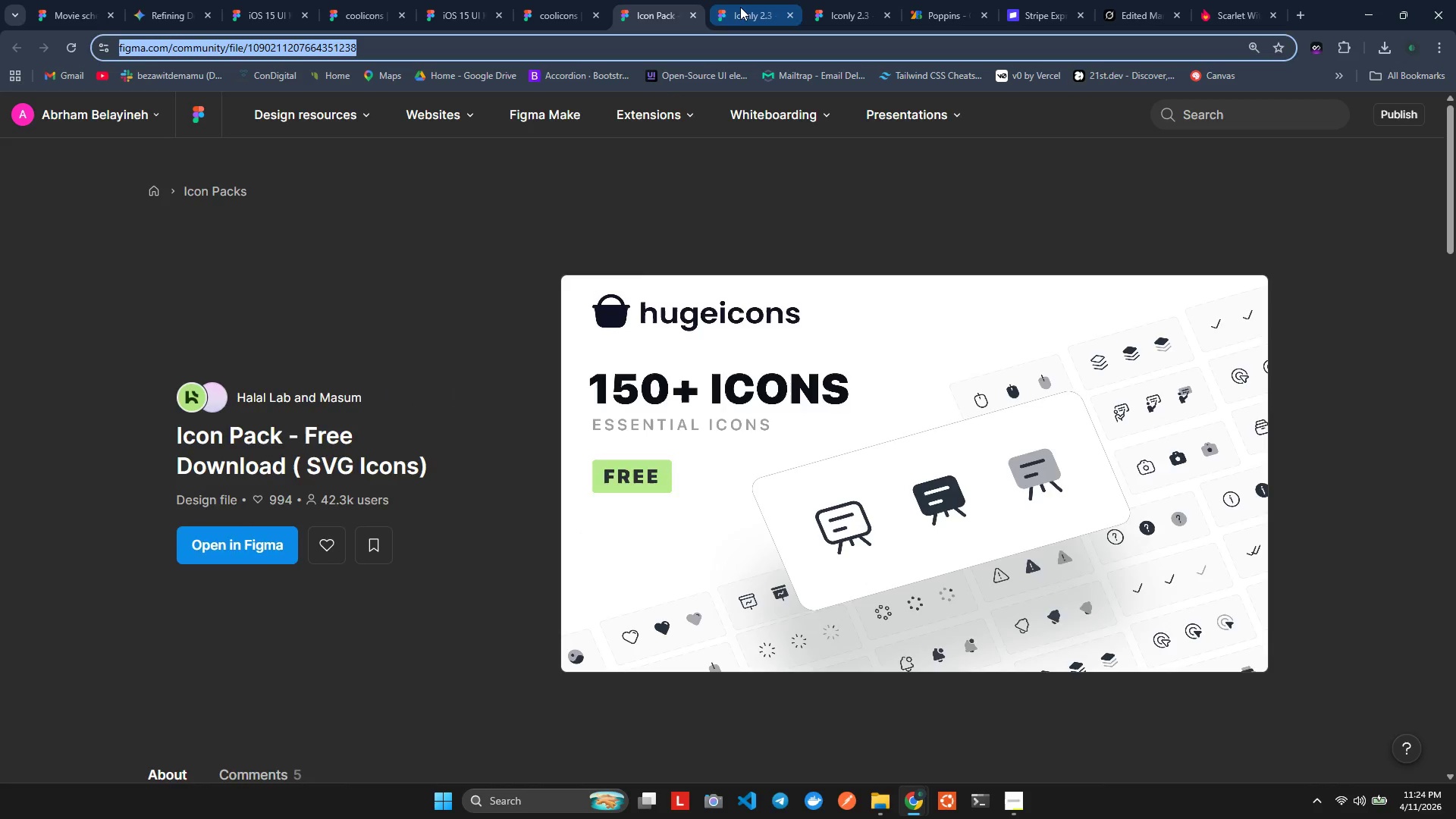 
left_click([841, 6])
 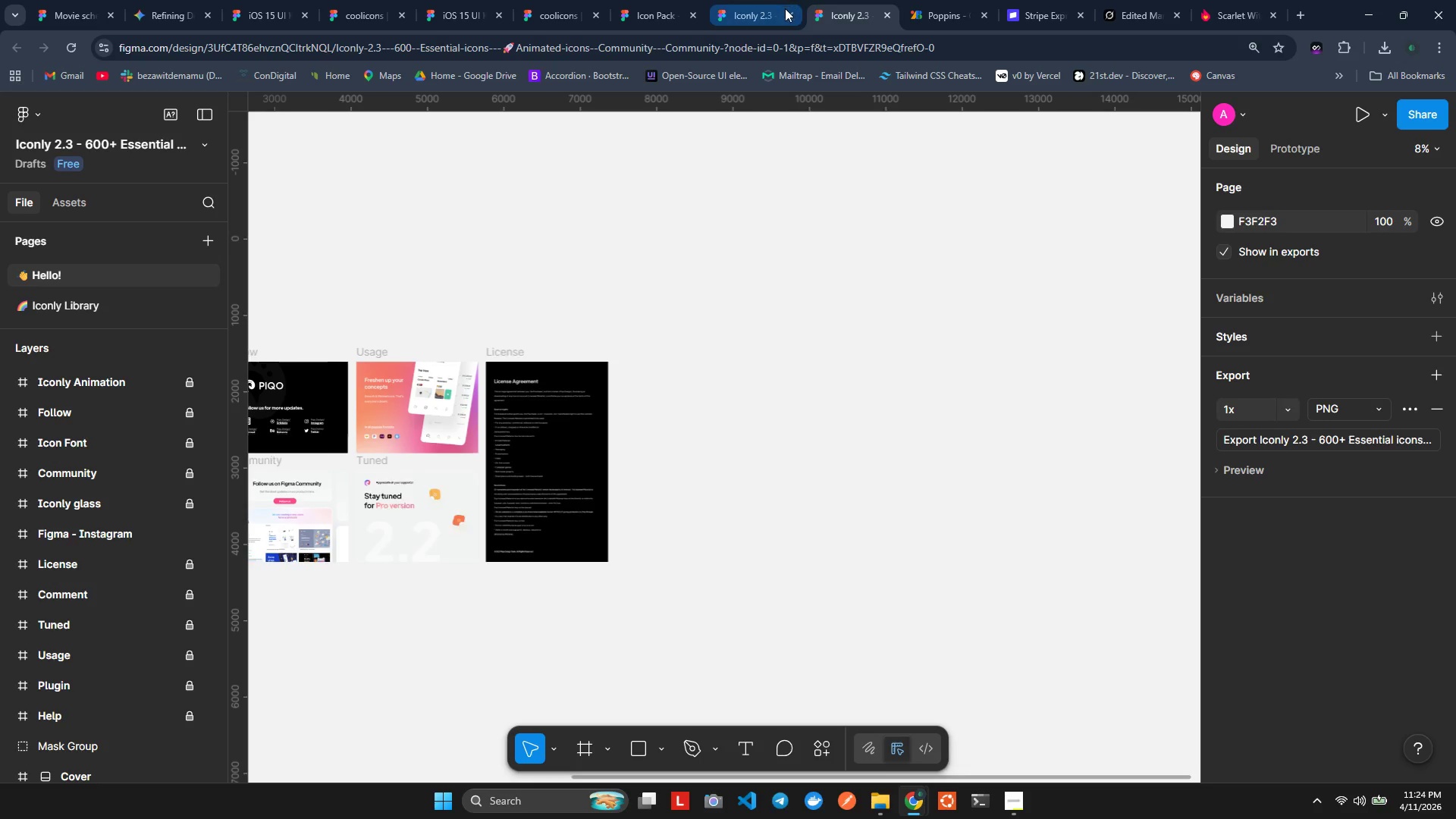 
left_click([785, 16])
 